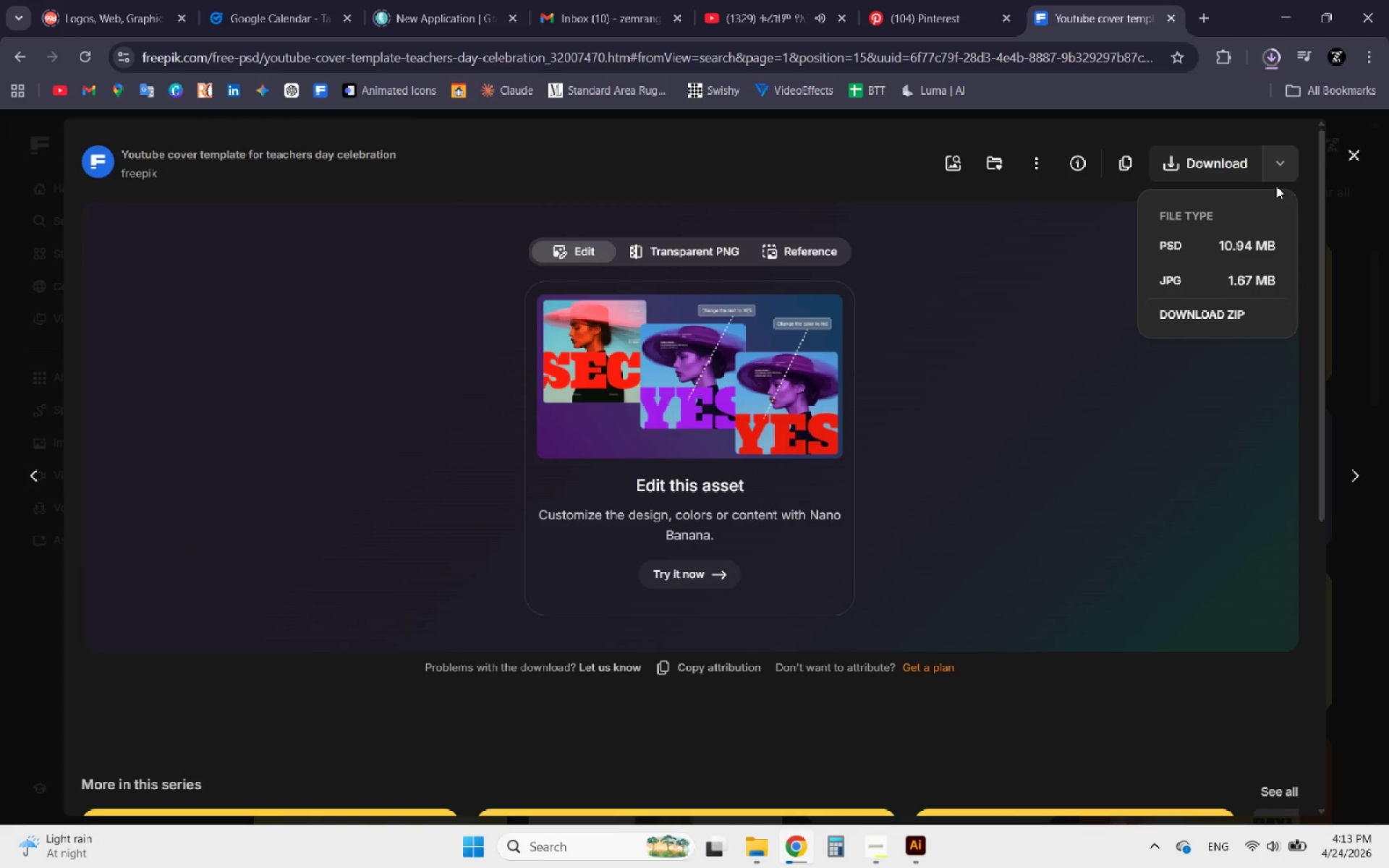 
left_click([1354, 160])
 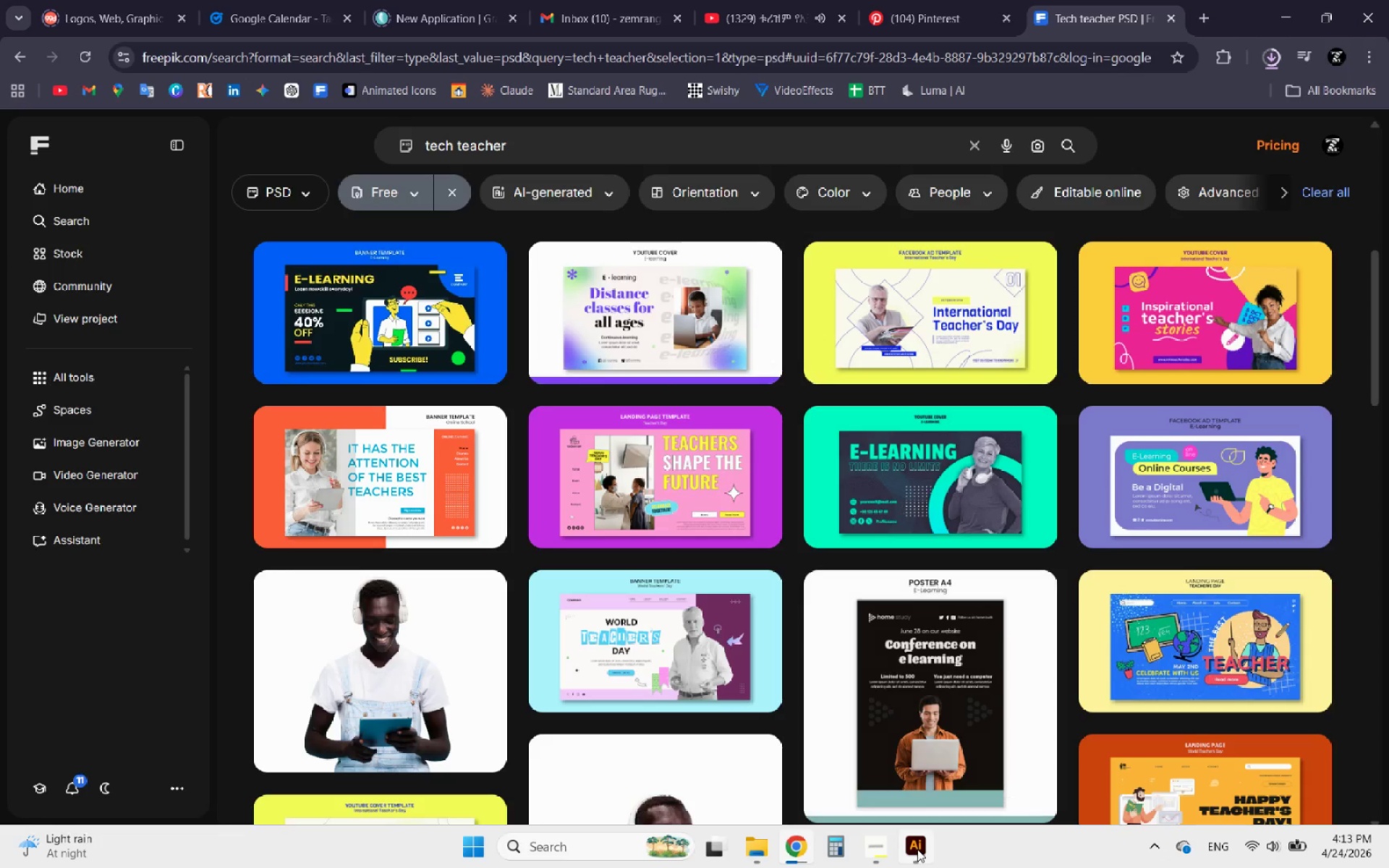 
left_click([917, 849])
 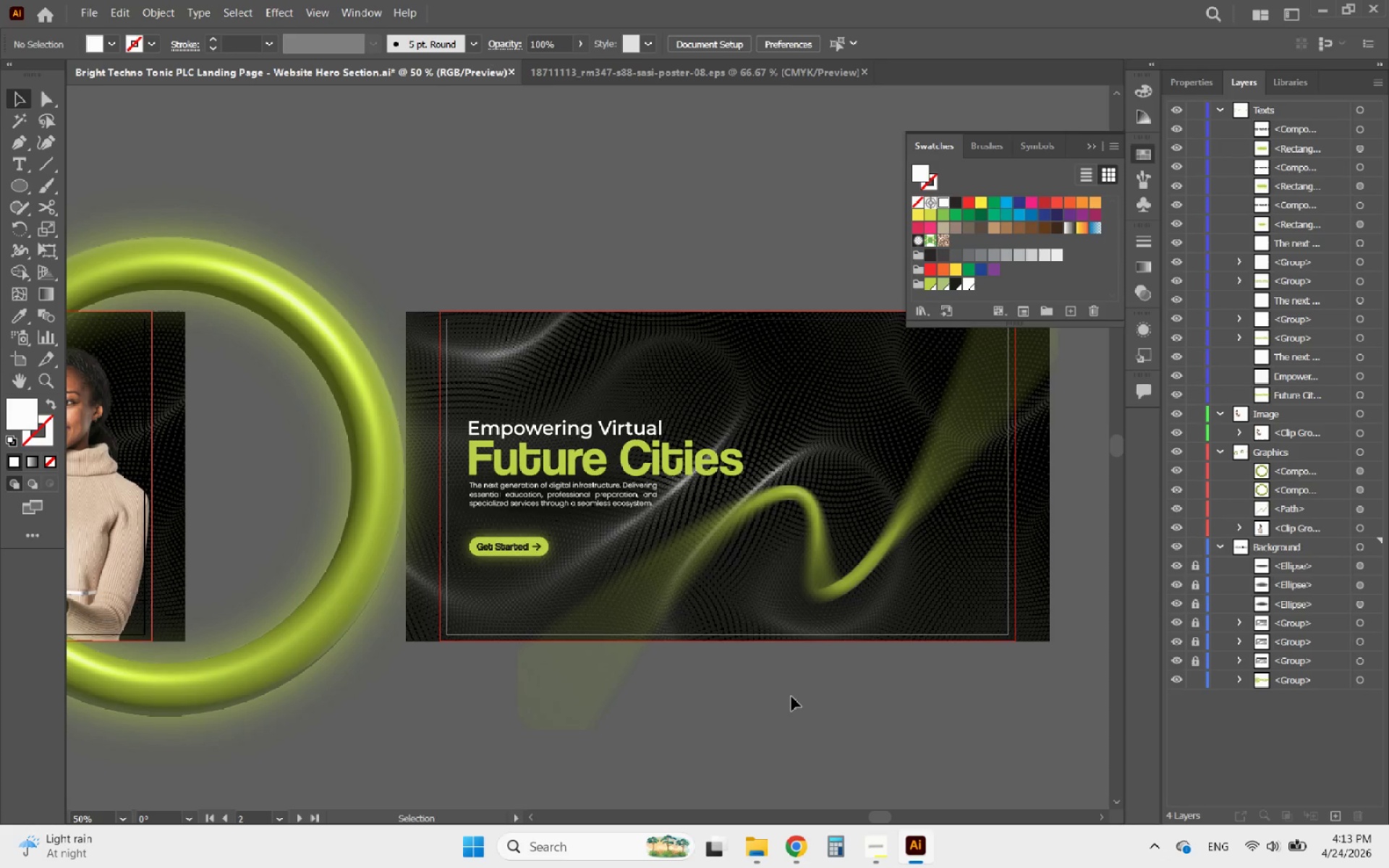 
wait(15.47)
 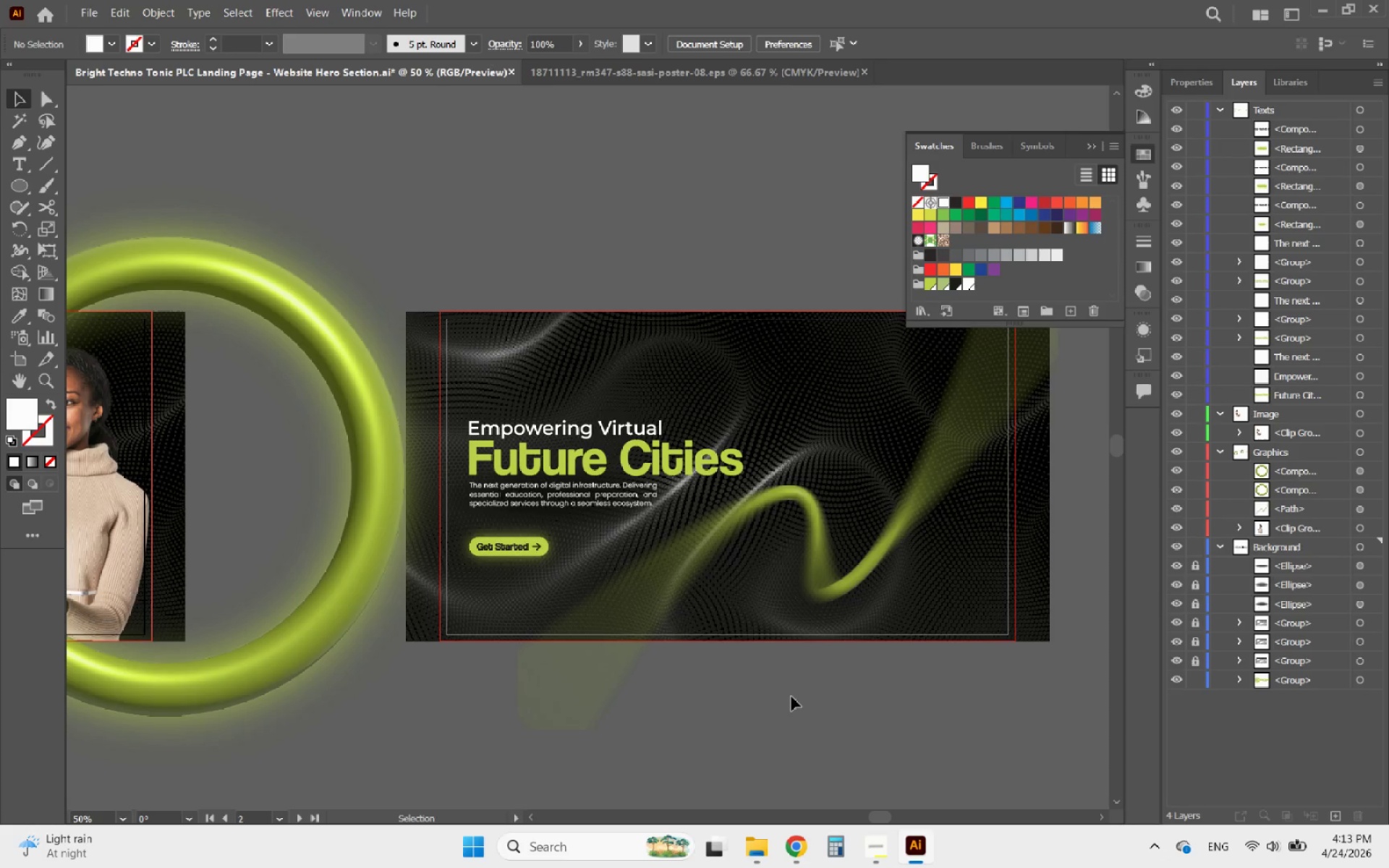 
left_click([795, 854])
 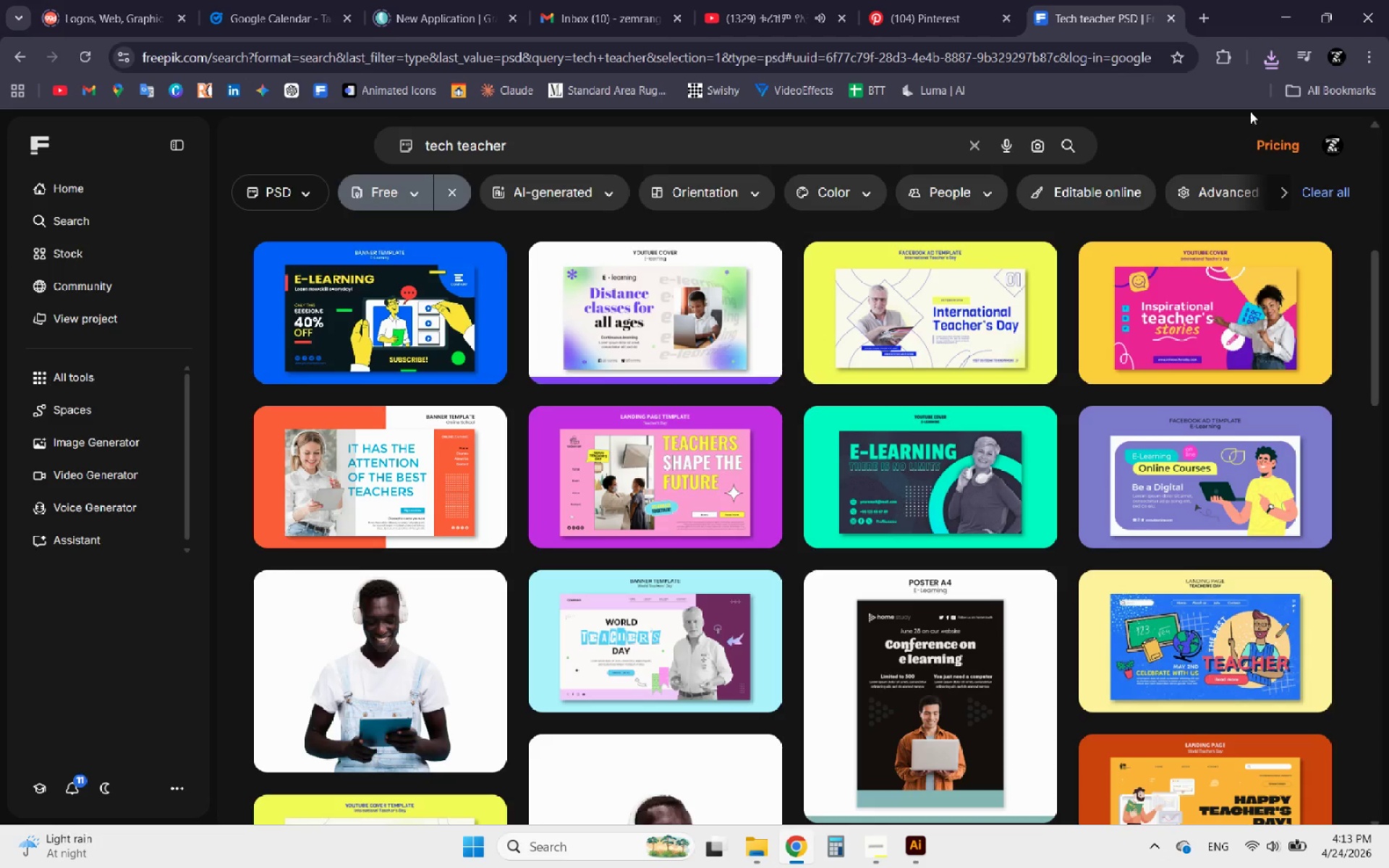 
left_click([1269, 66])
 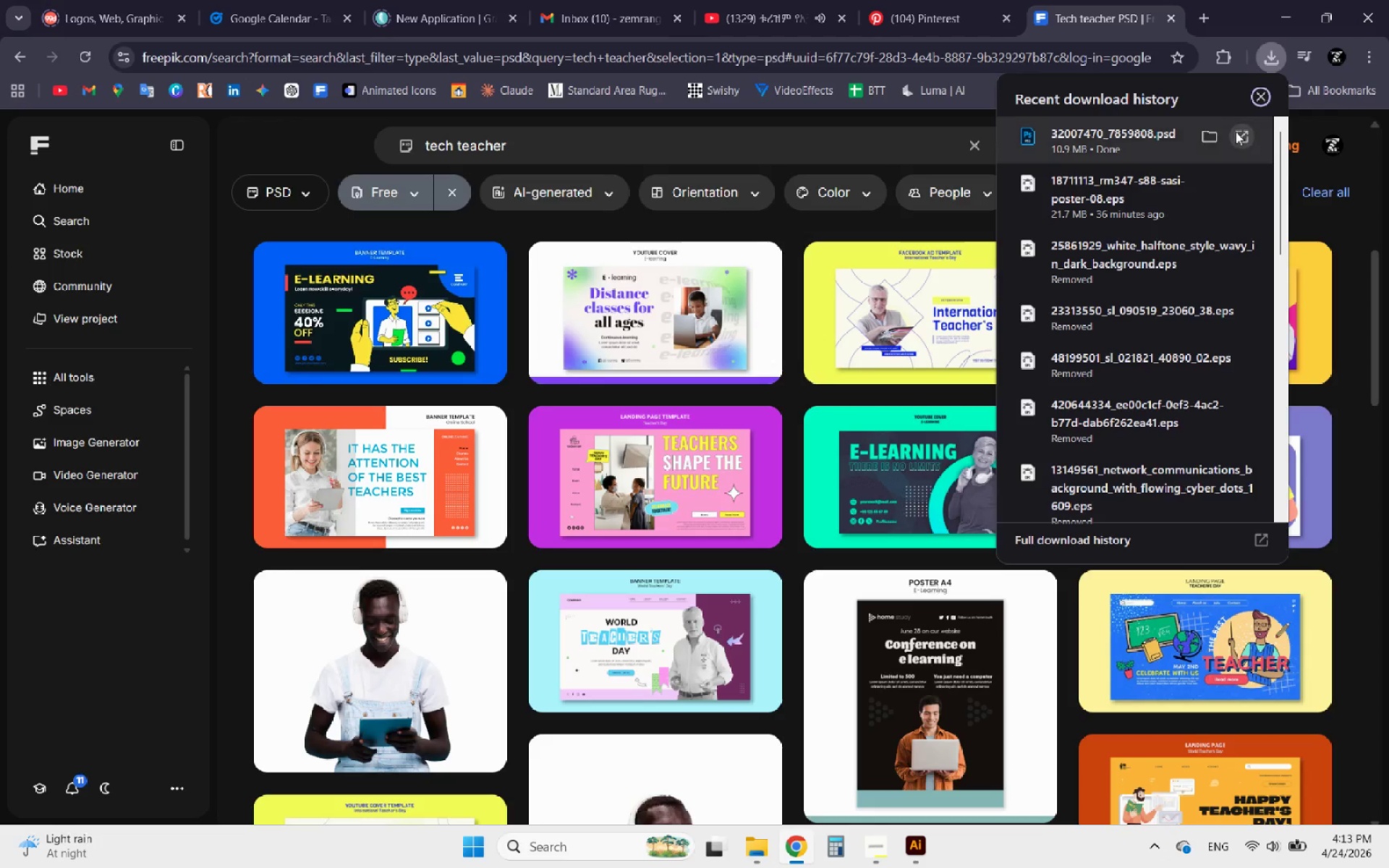 
left_click([1236, 132])
 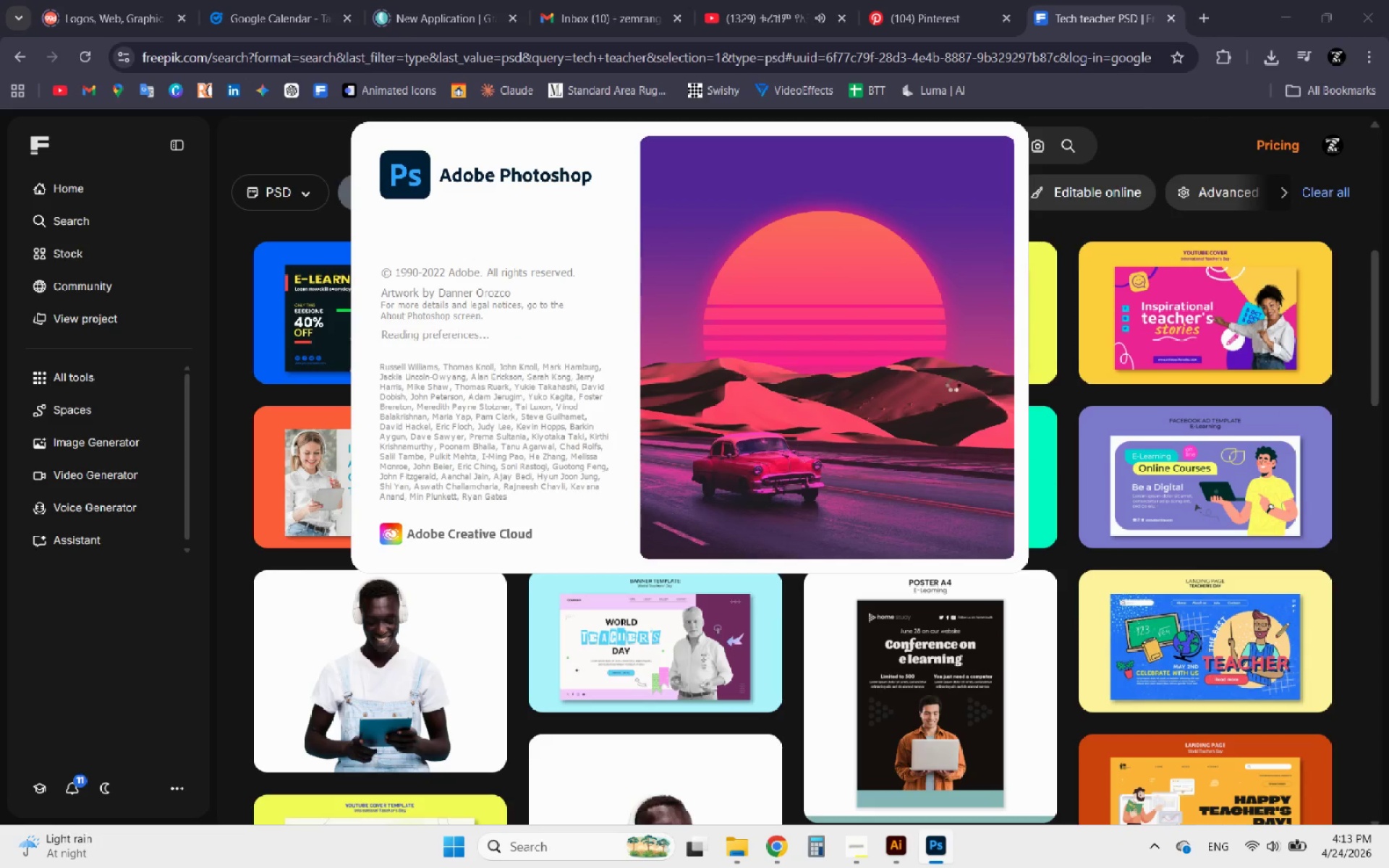 
left_click([1277, 29])
 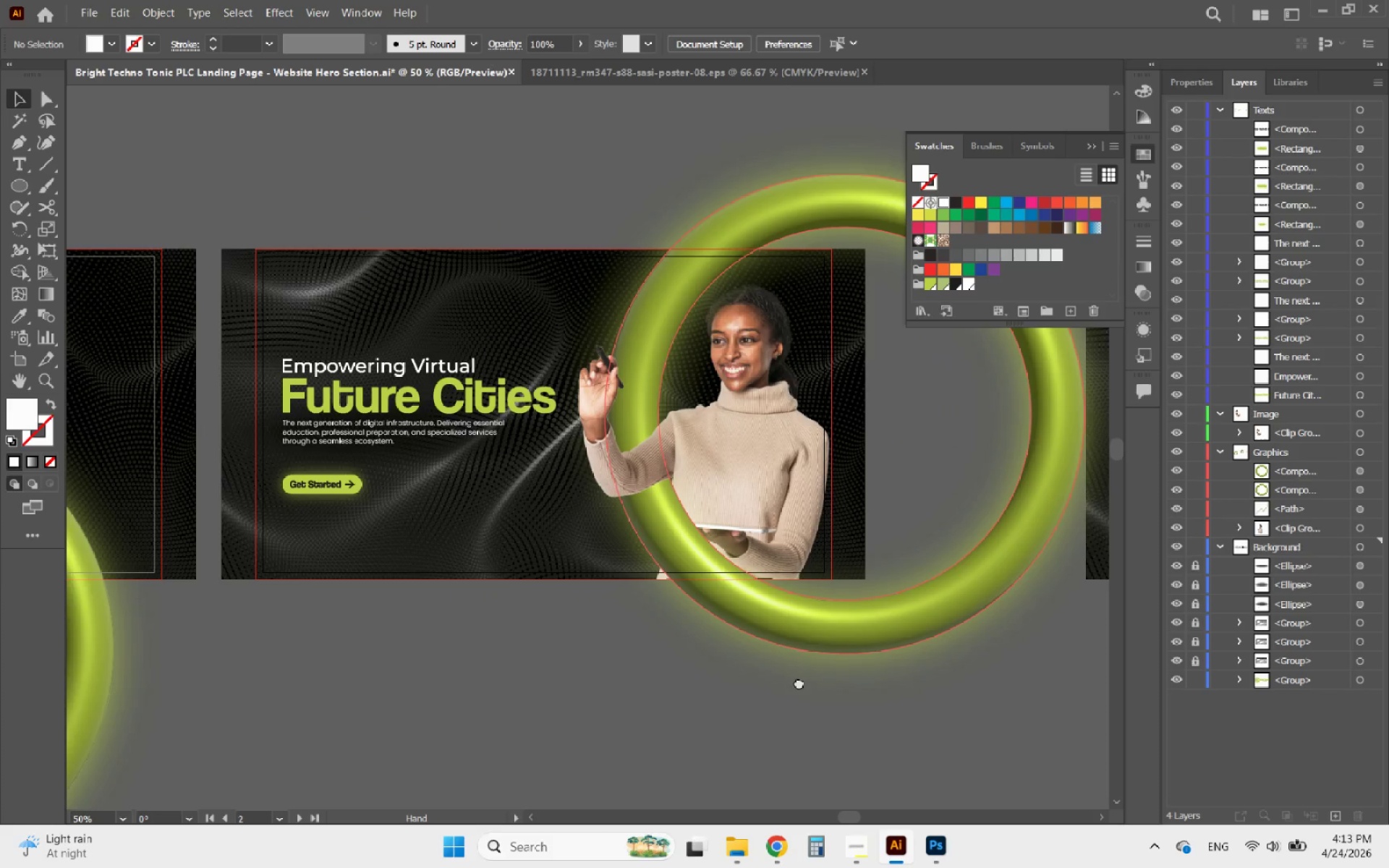 
wait(12.8)
 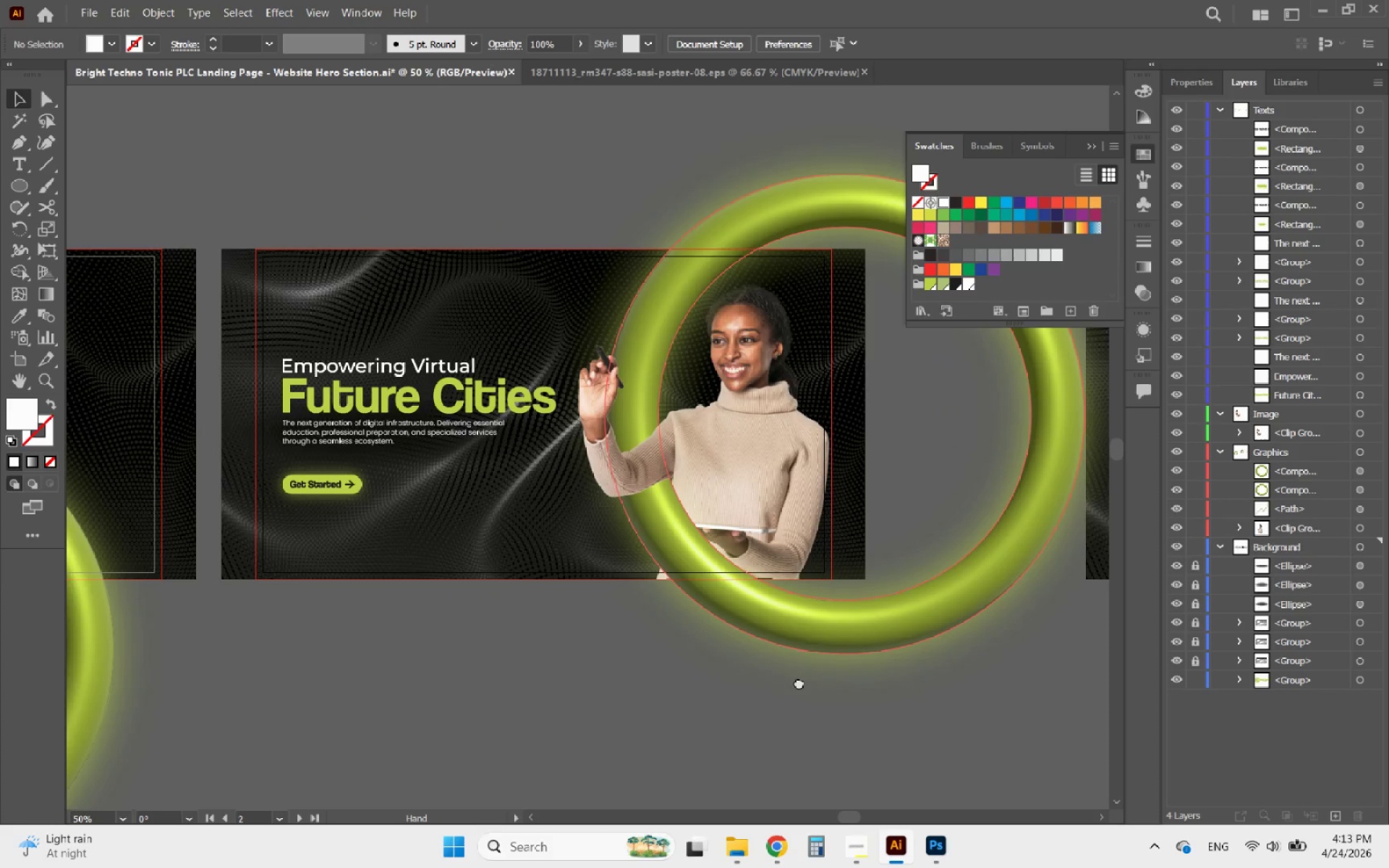 
left_click([938, 835])
 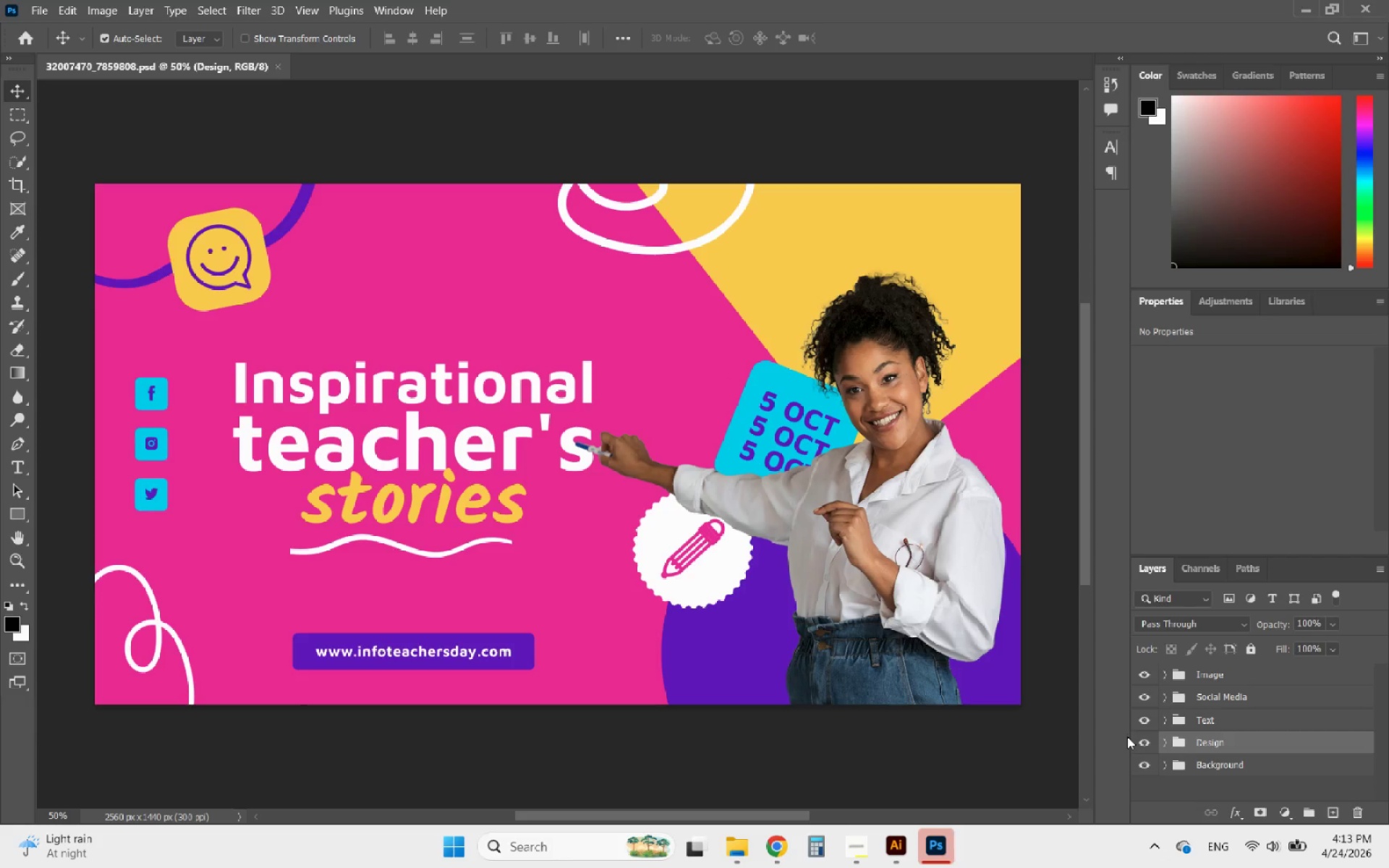 
left_click([1137, 741])
 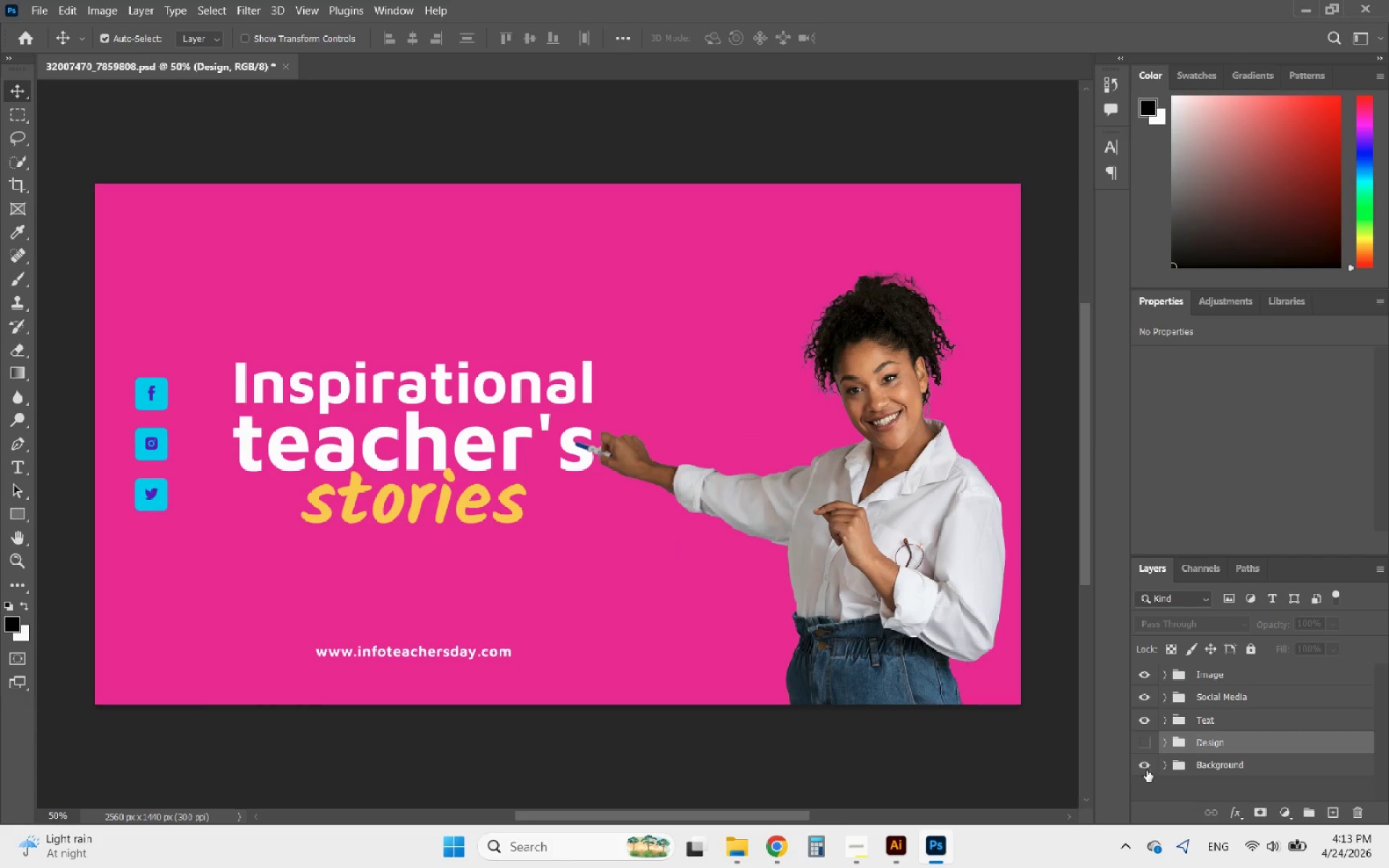 
left_click([1142, 765])
 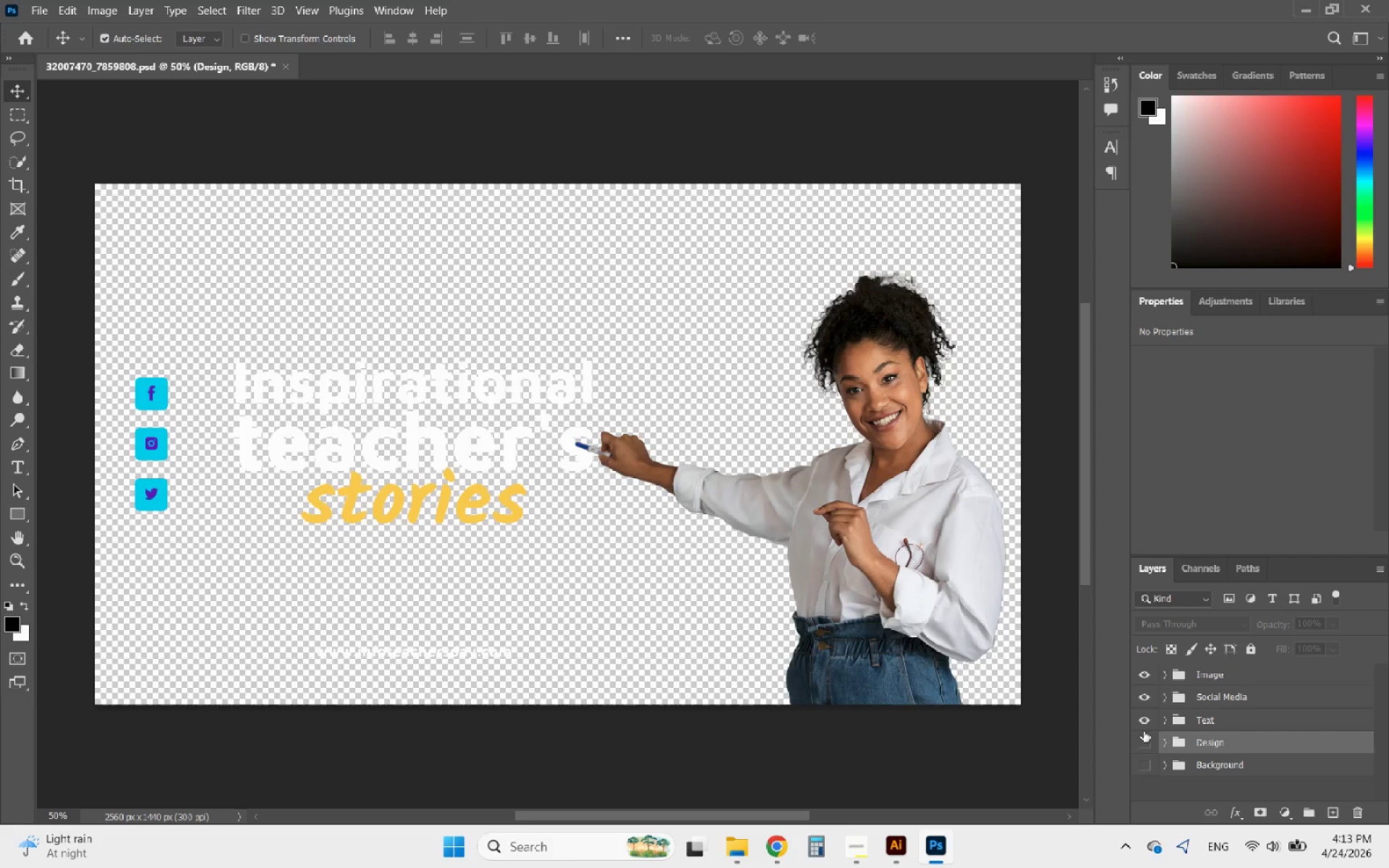 
left_click([1145, 773])
 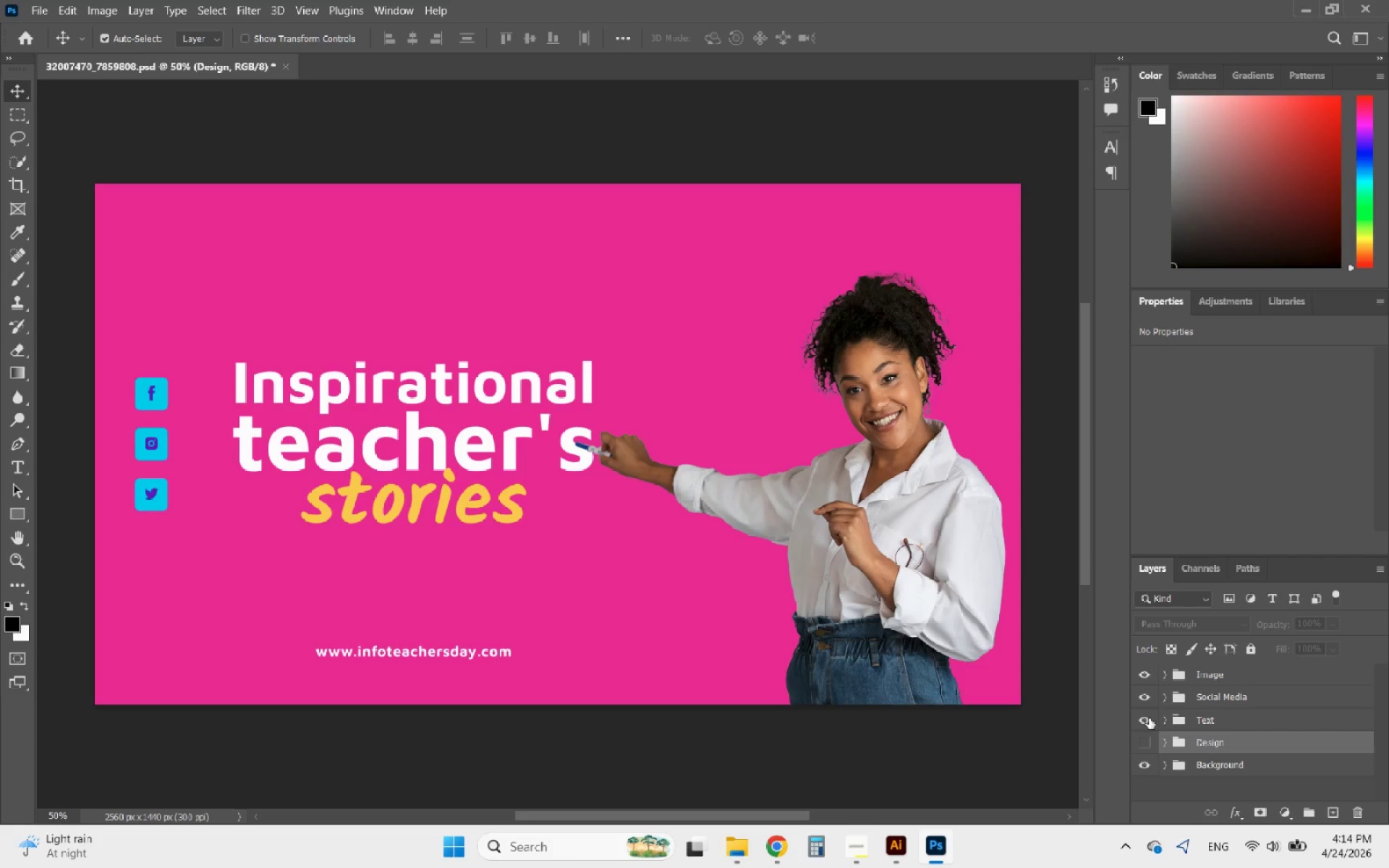 
left_click([1148, 718])
 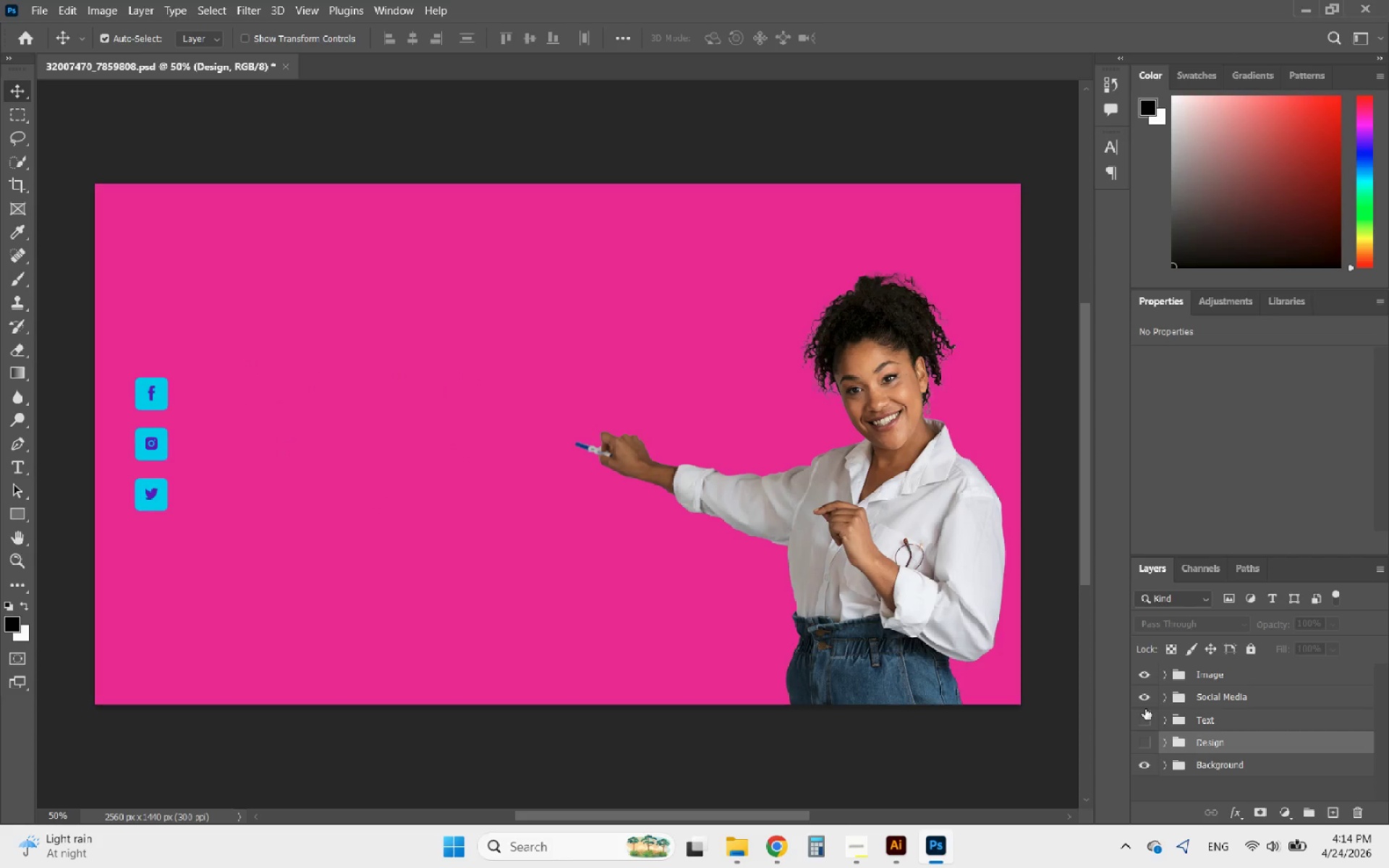 
left_click([1142, 697])
 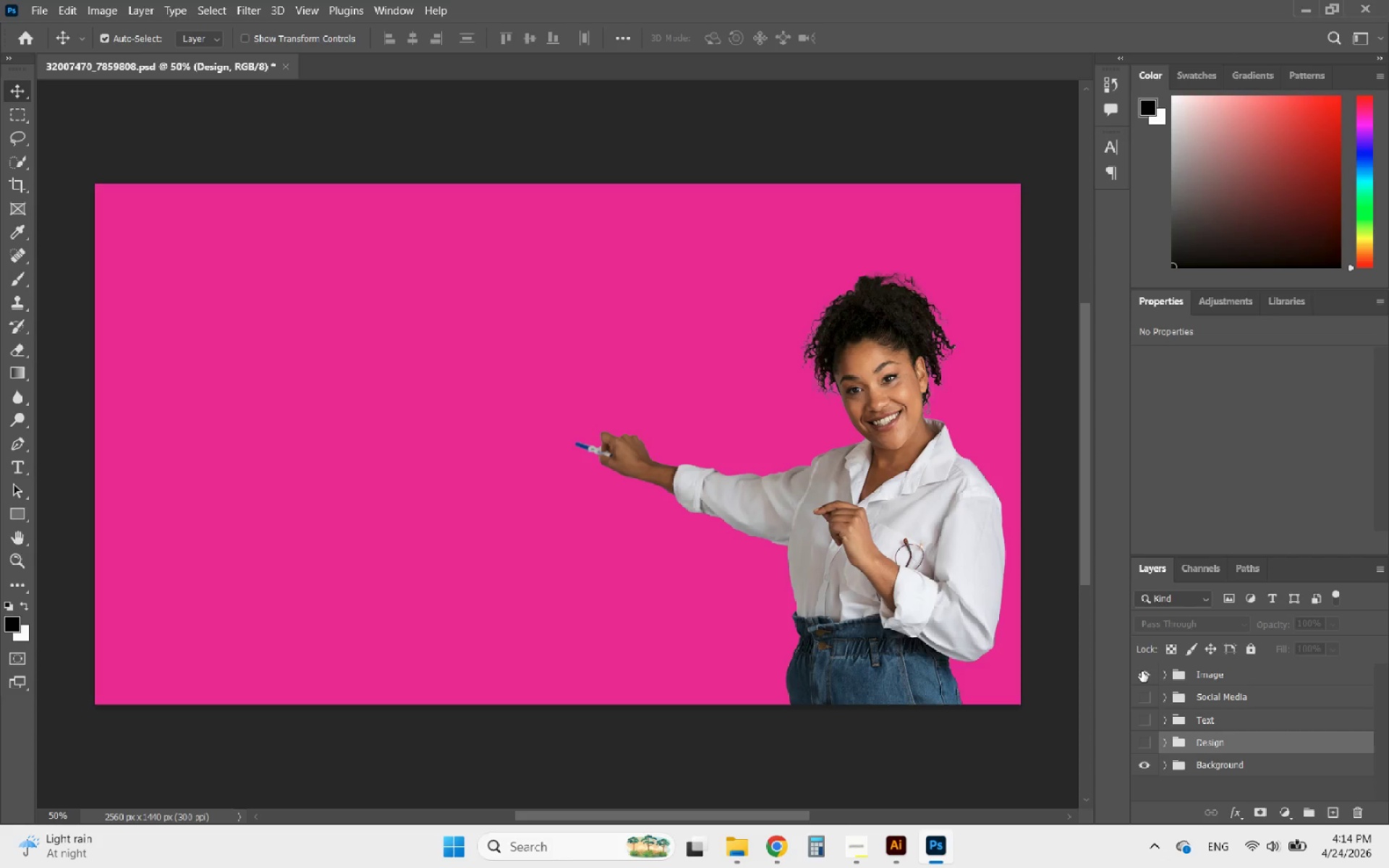 
left_click([1142, 671])
 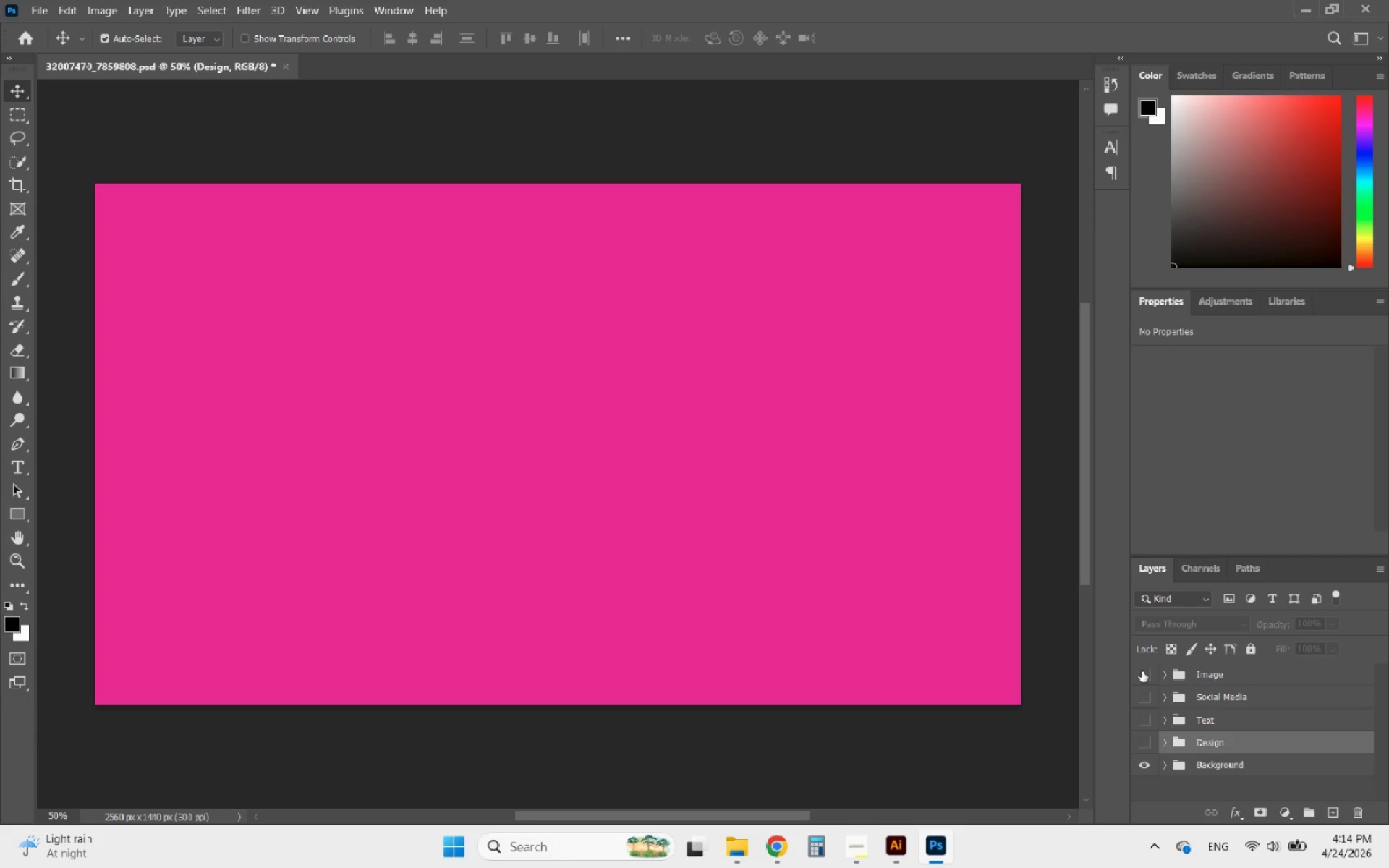 
left_click([1142, 671])
 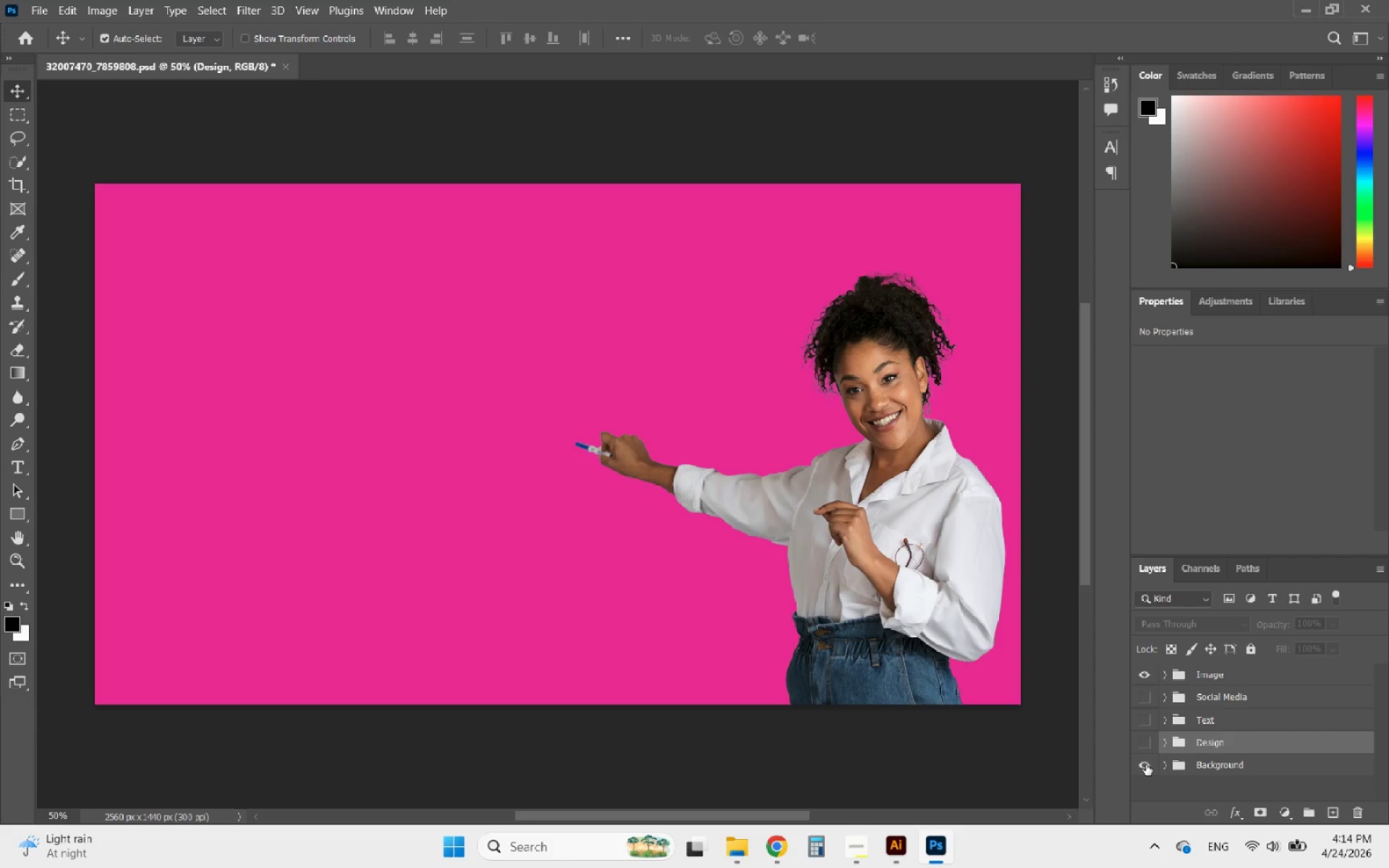 
left_click([1146, 766])
 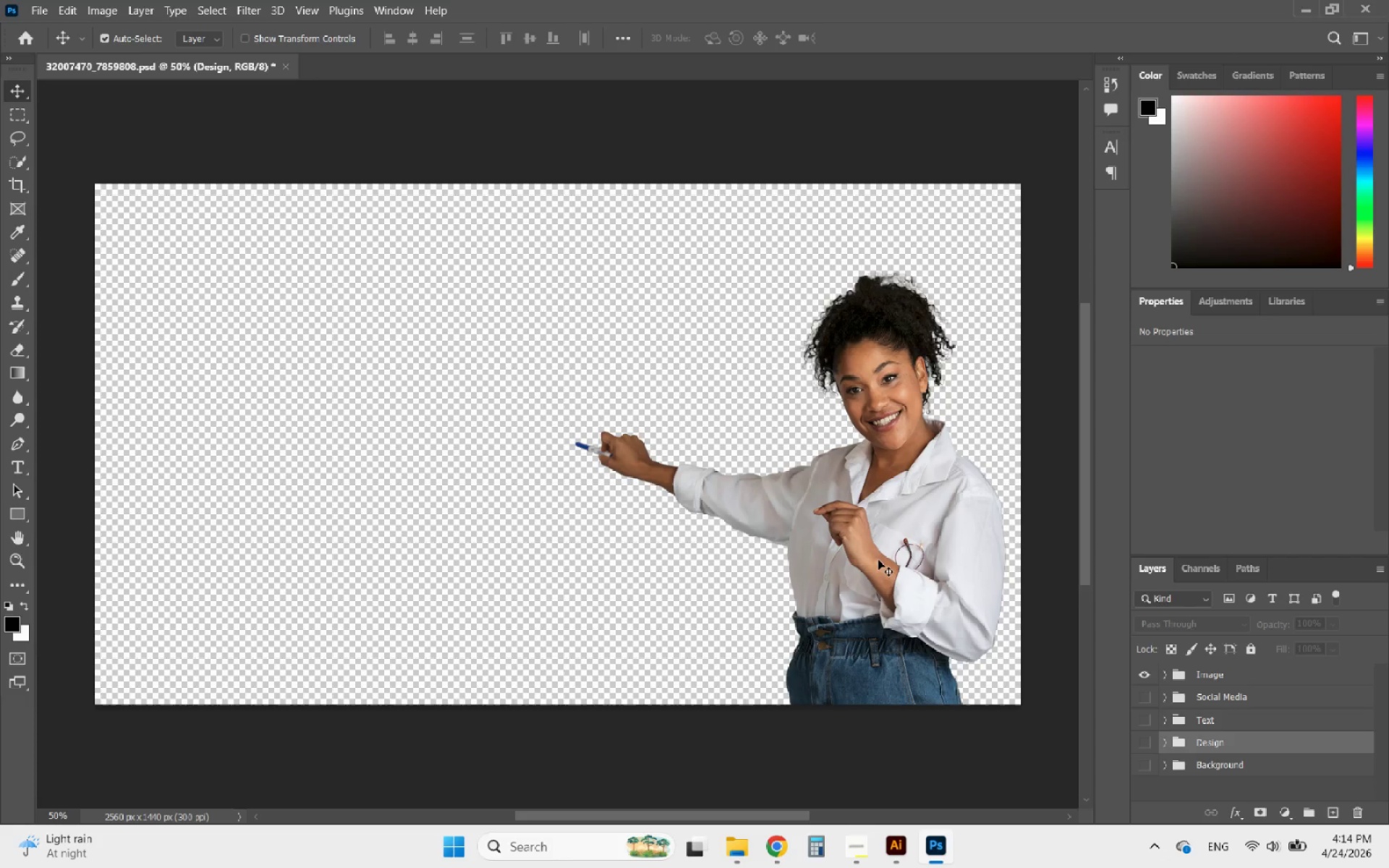 
left_click_drag(start_coordinate=[878, 560], to_coordinate=[579, 552])
 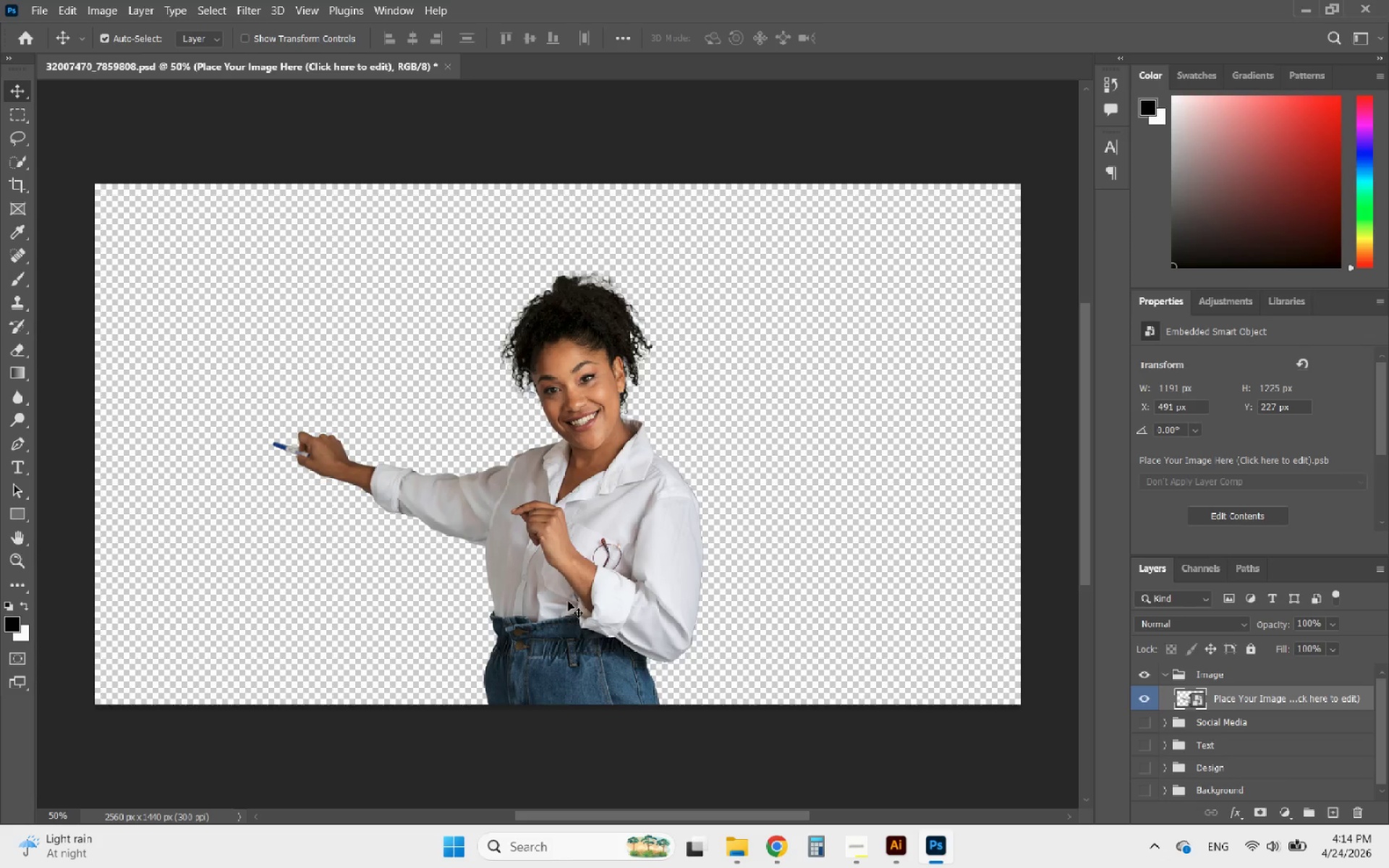 
hold_key(key=ShiftLeft, duration=1.14)
 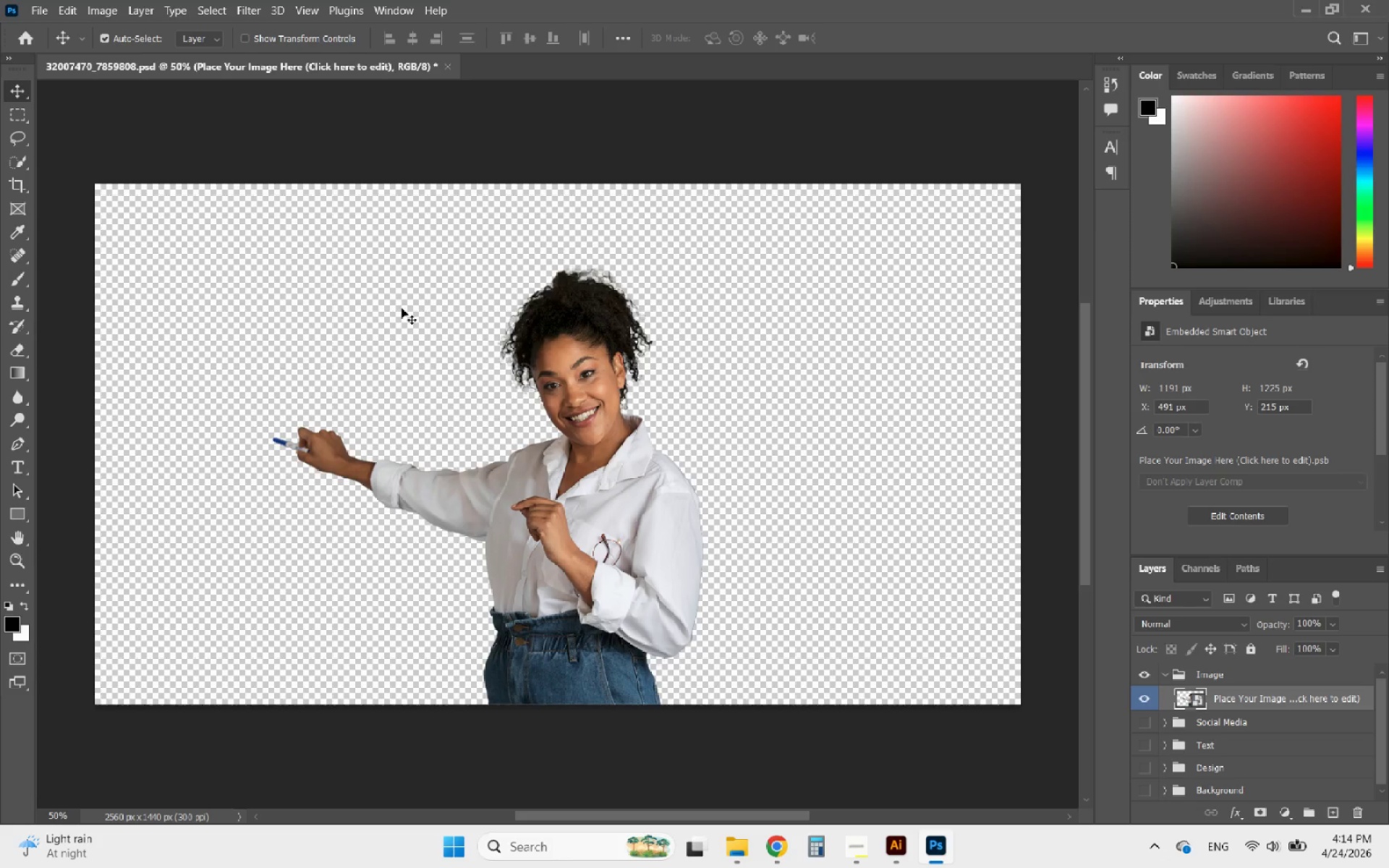 
left_click([41, 5])
 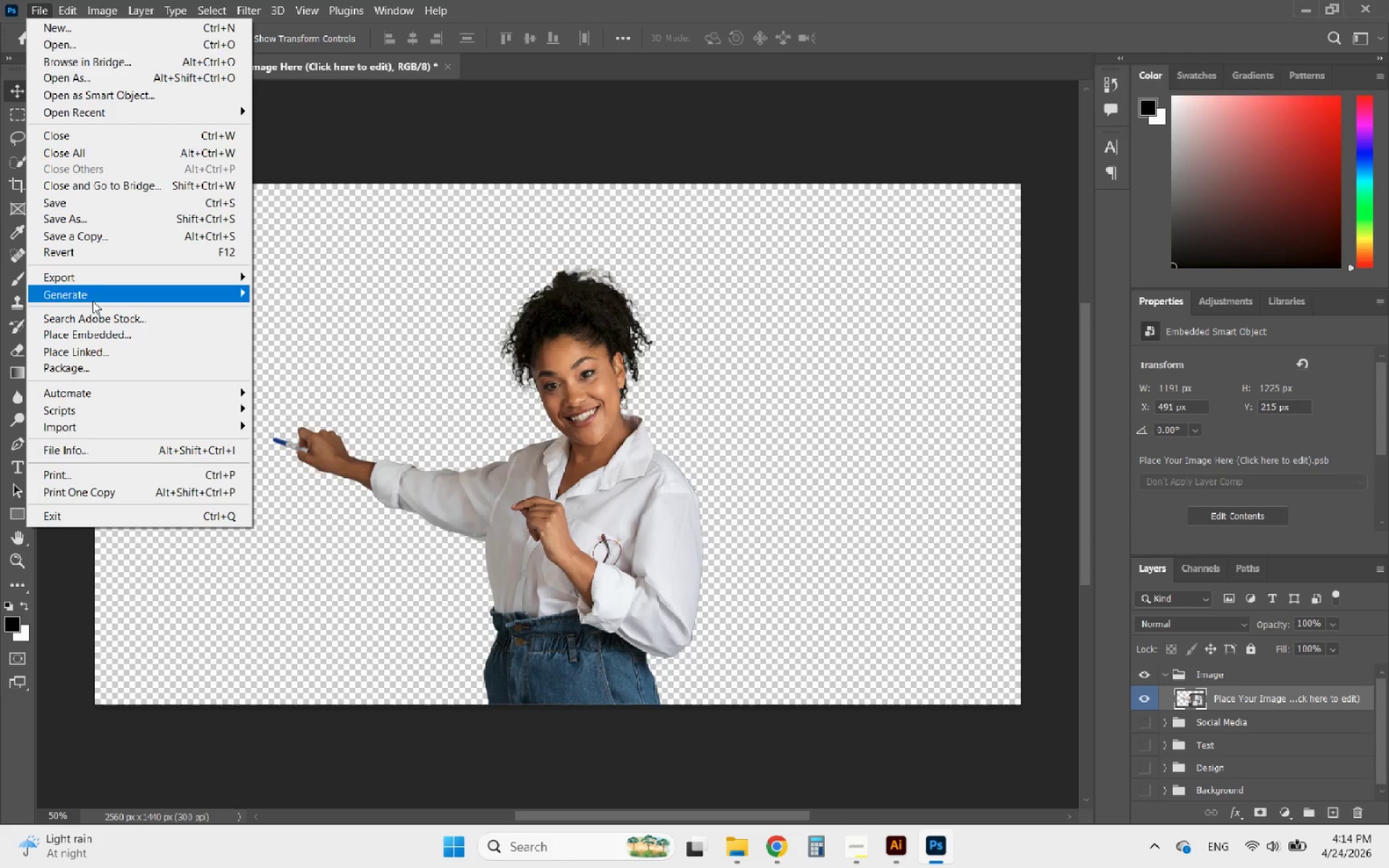 
left_click([106, 276])
 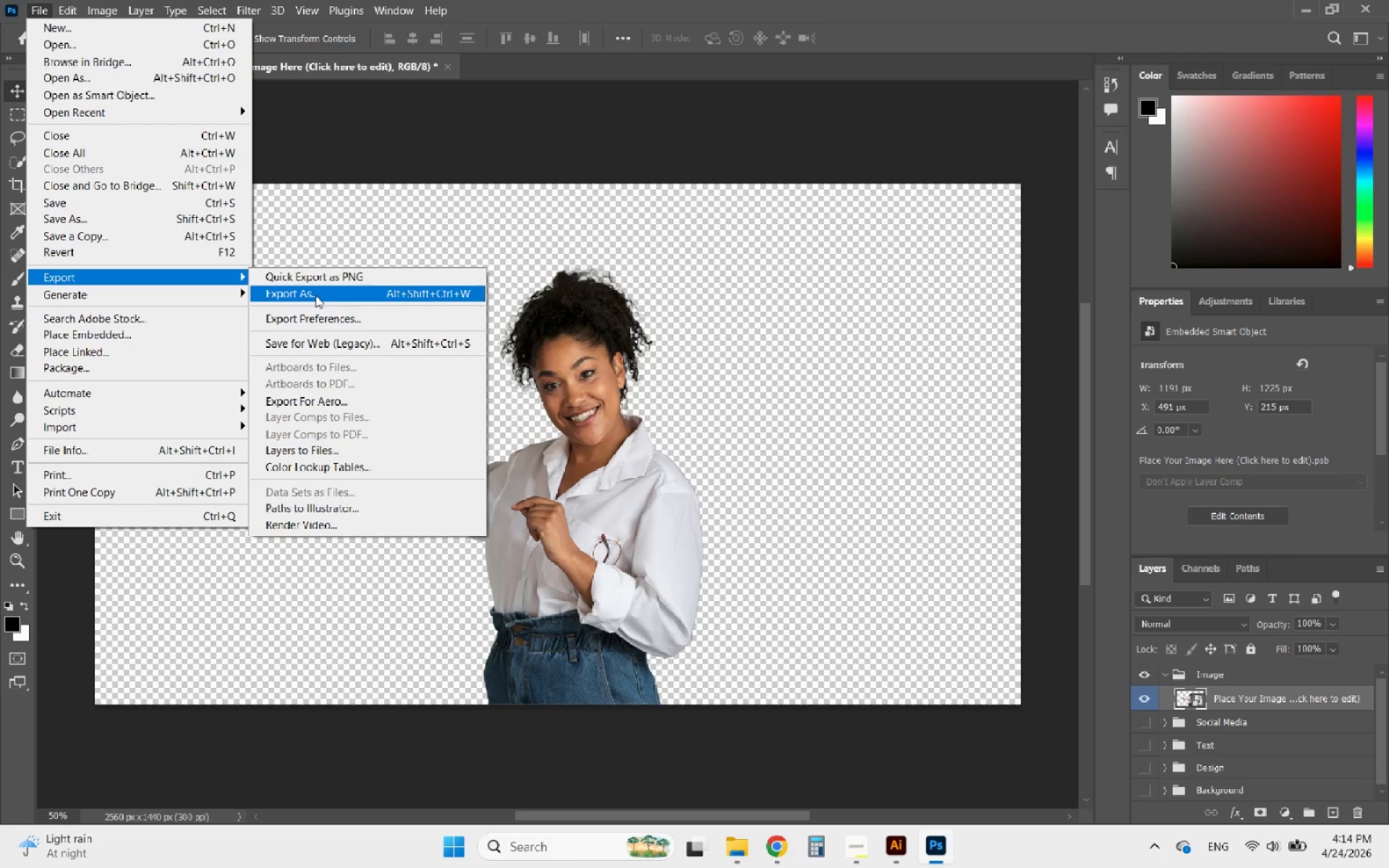 
left_click([315, 295])
 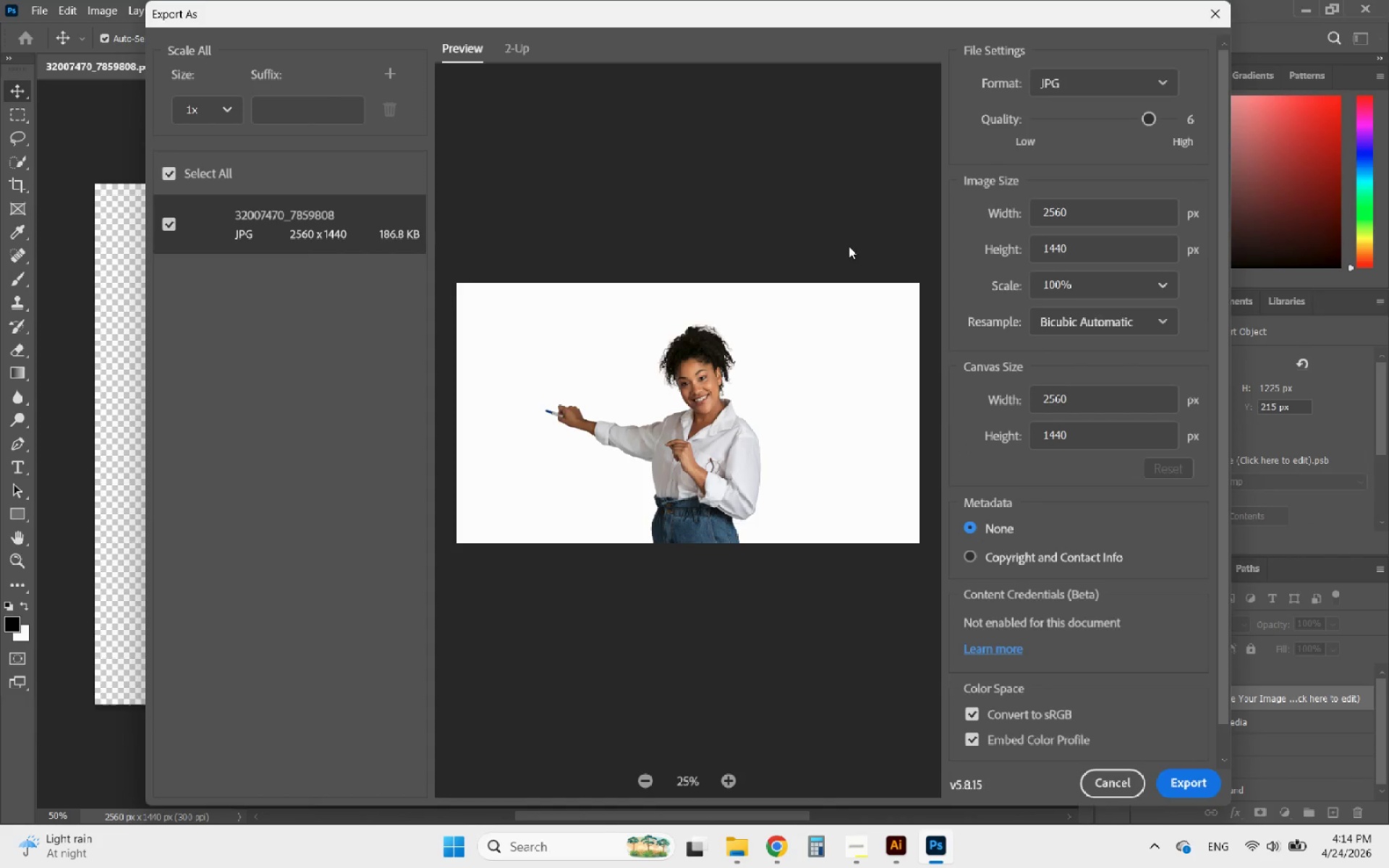 
left_click([1080, 85])
 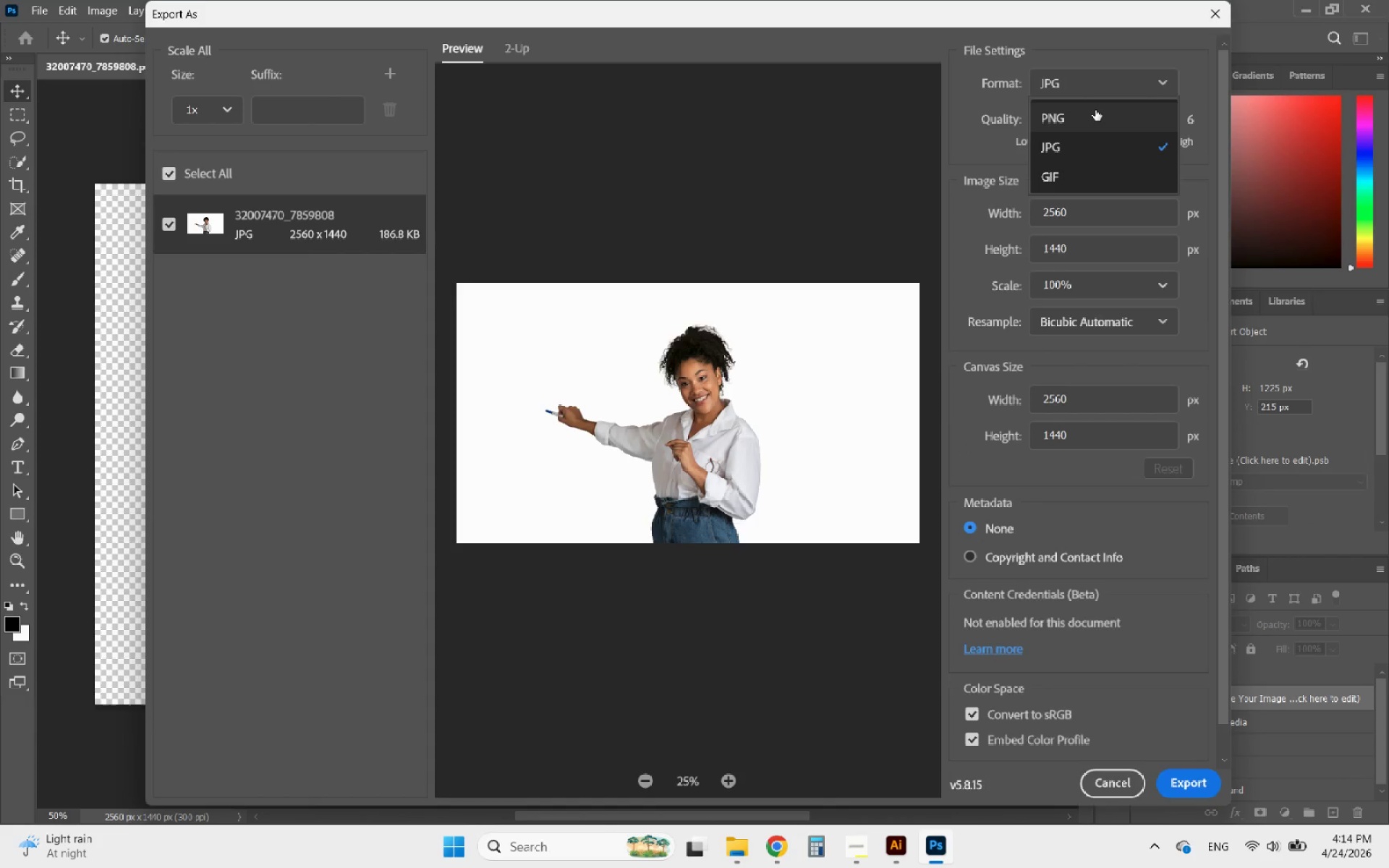 
left_click([1095, 110])
 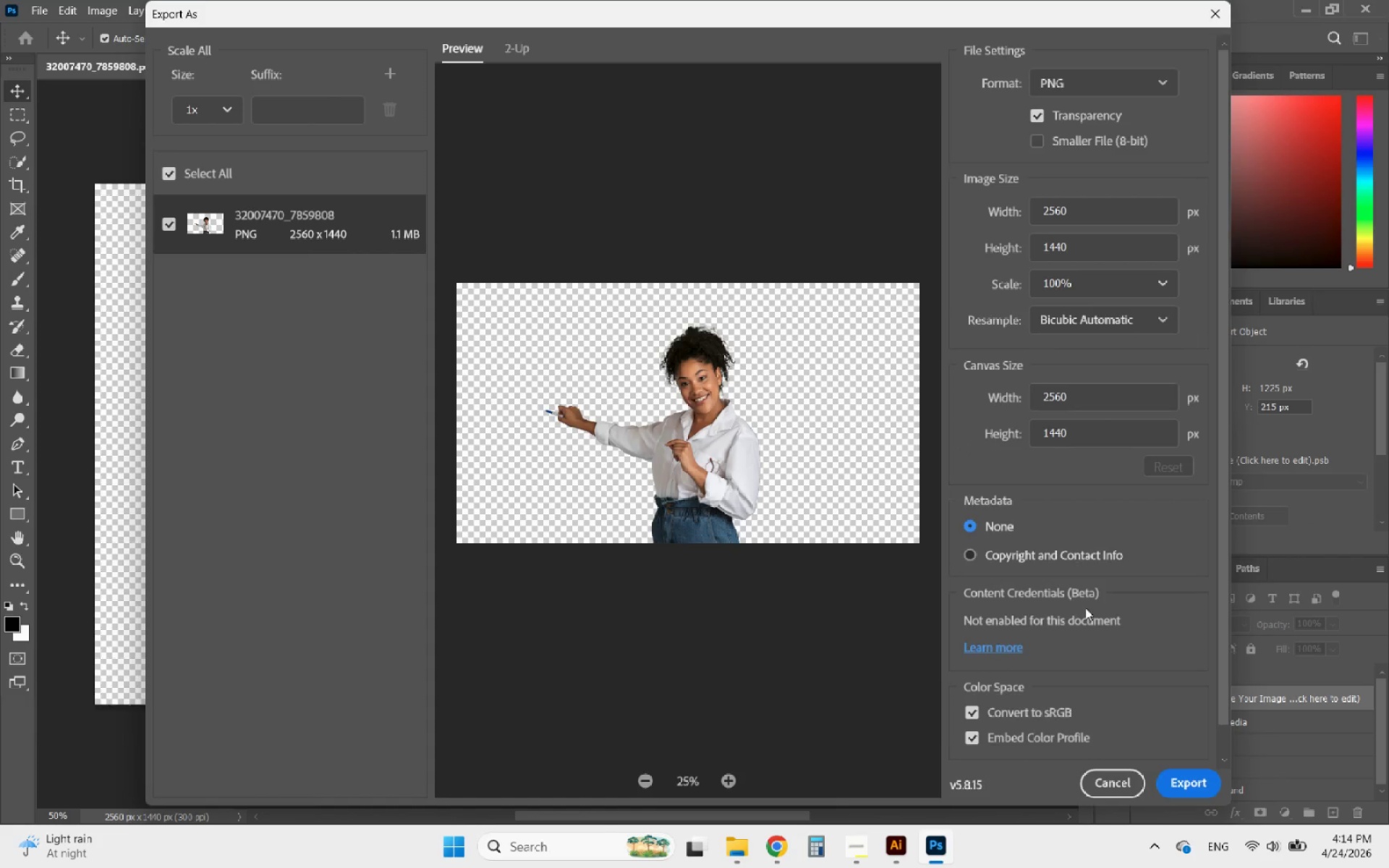 
left_click([1176, 775])
 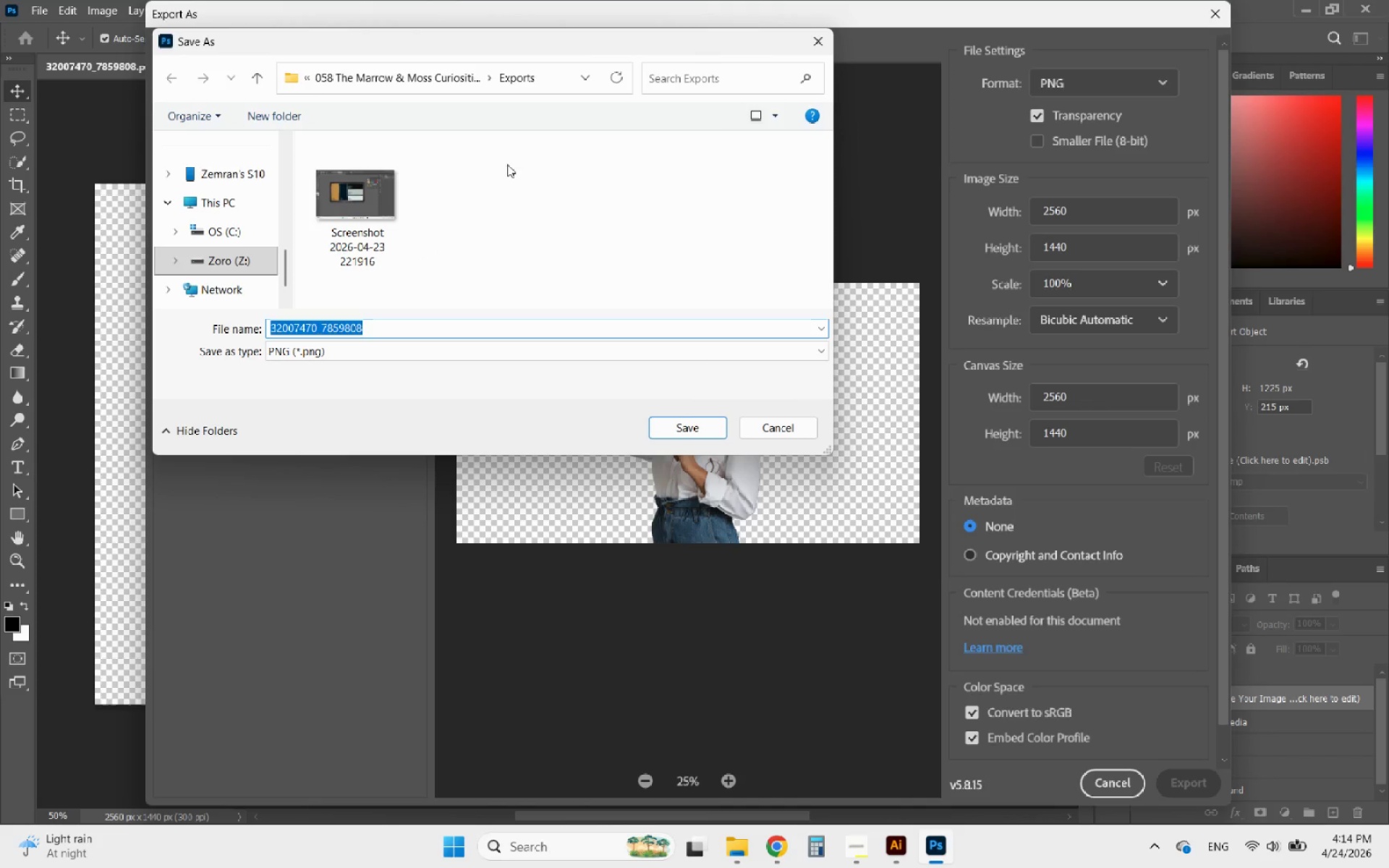 
left_click([368, 91])
 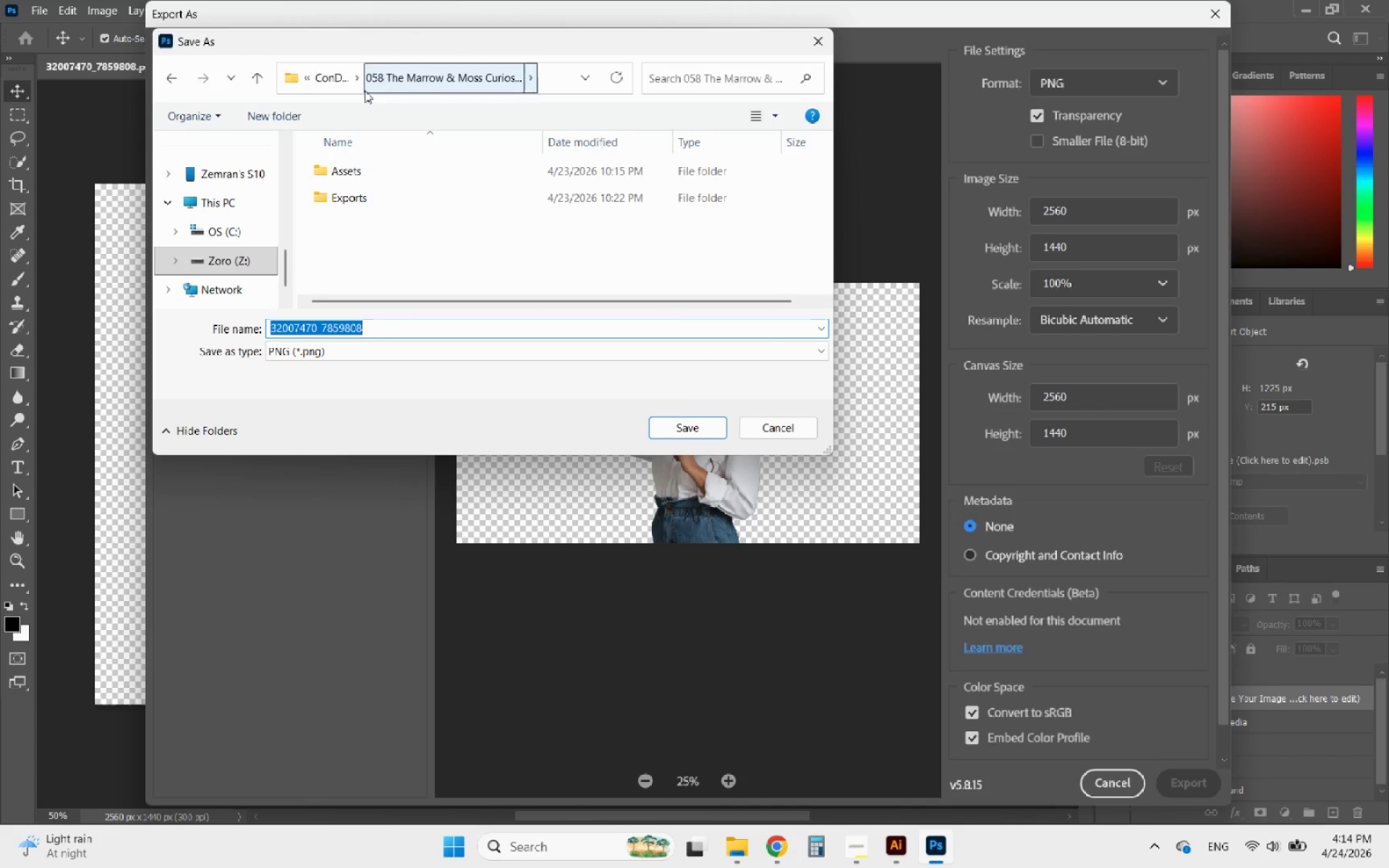 
left_click([334, 83])
 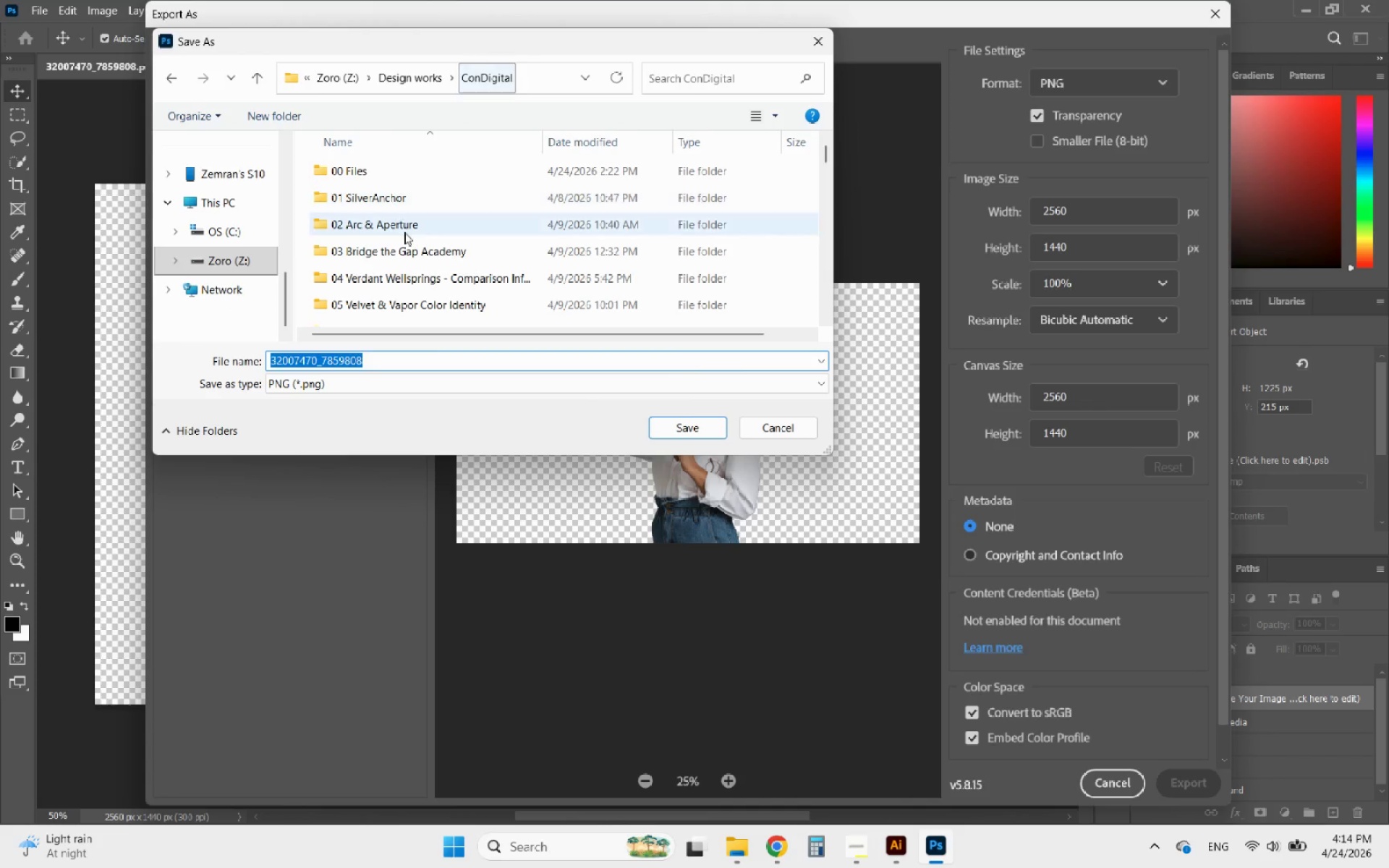 
scroll: coordinate [518, 258], scroll_direction: down, amount: 39.0
 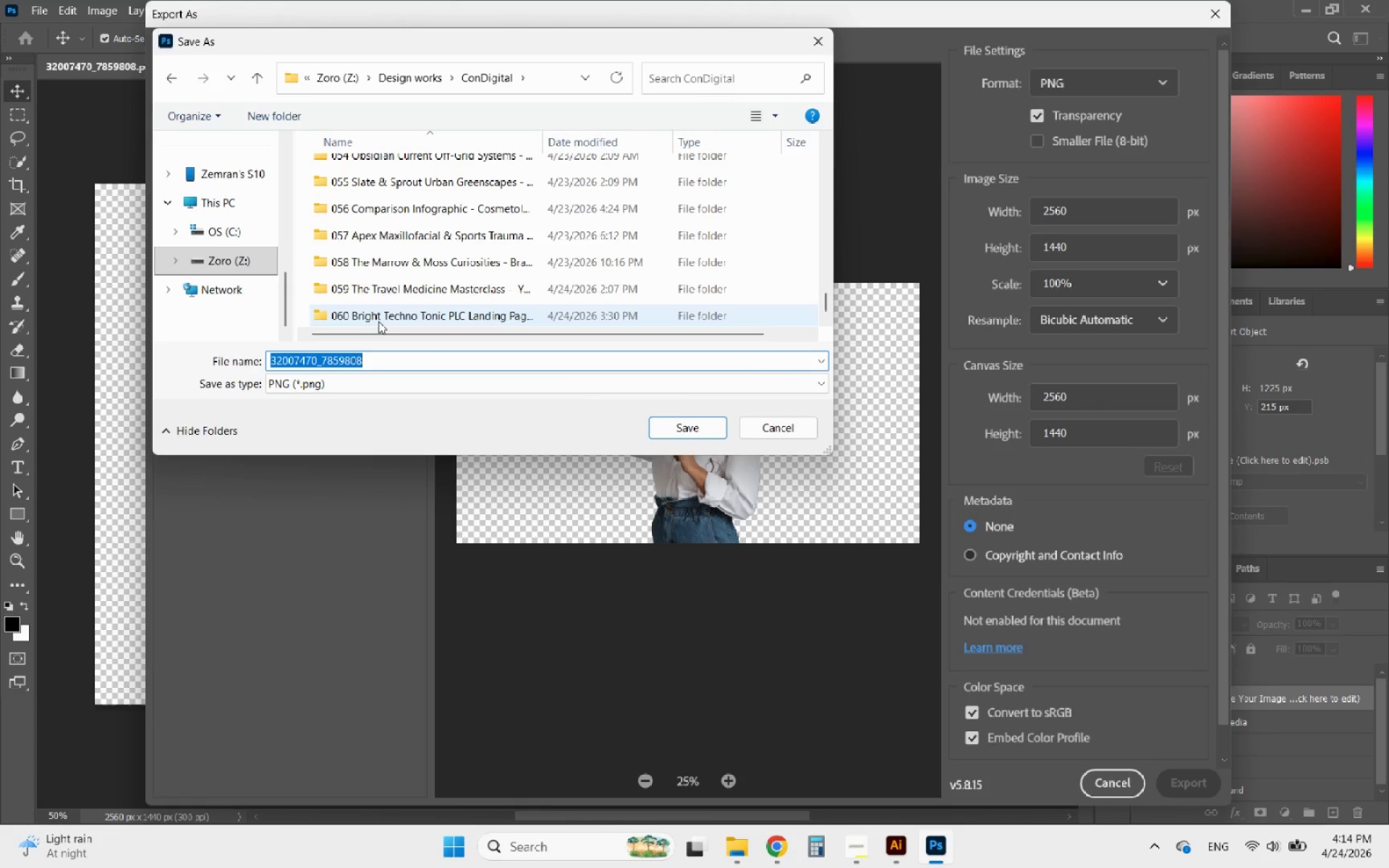 
double_click([378, 321])
 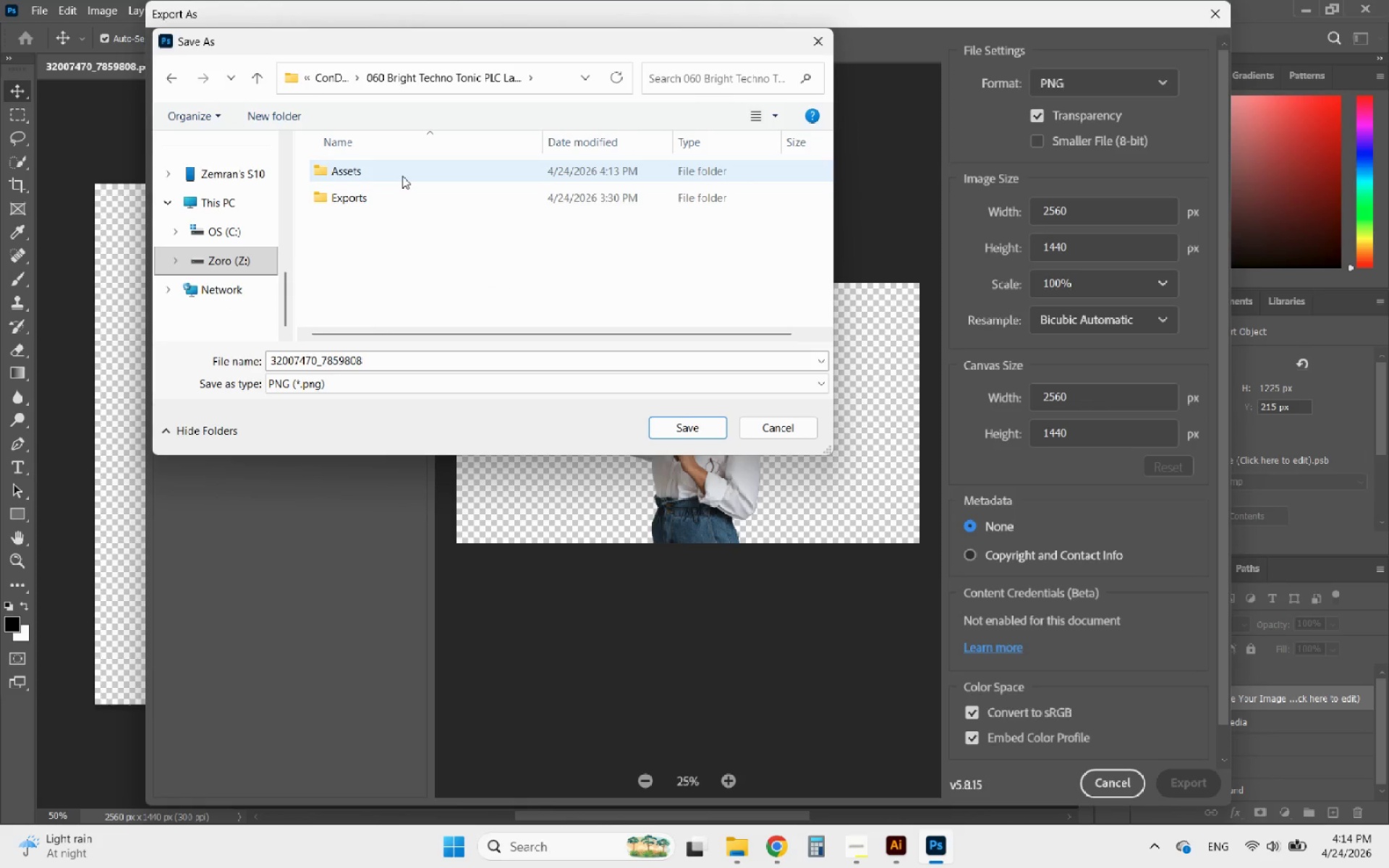 
double_click([402, 176])
 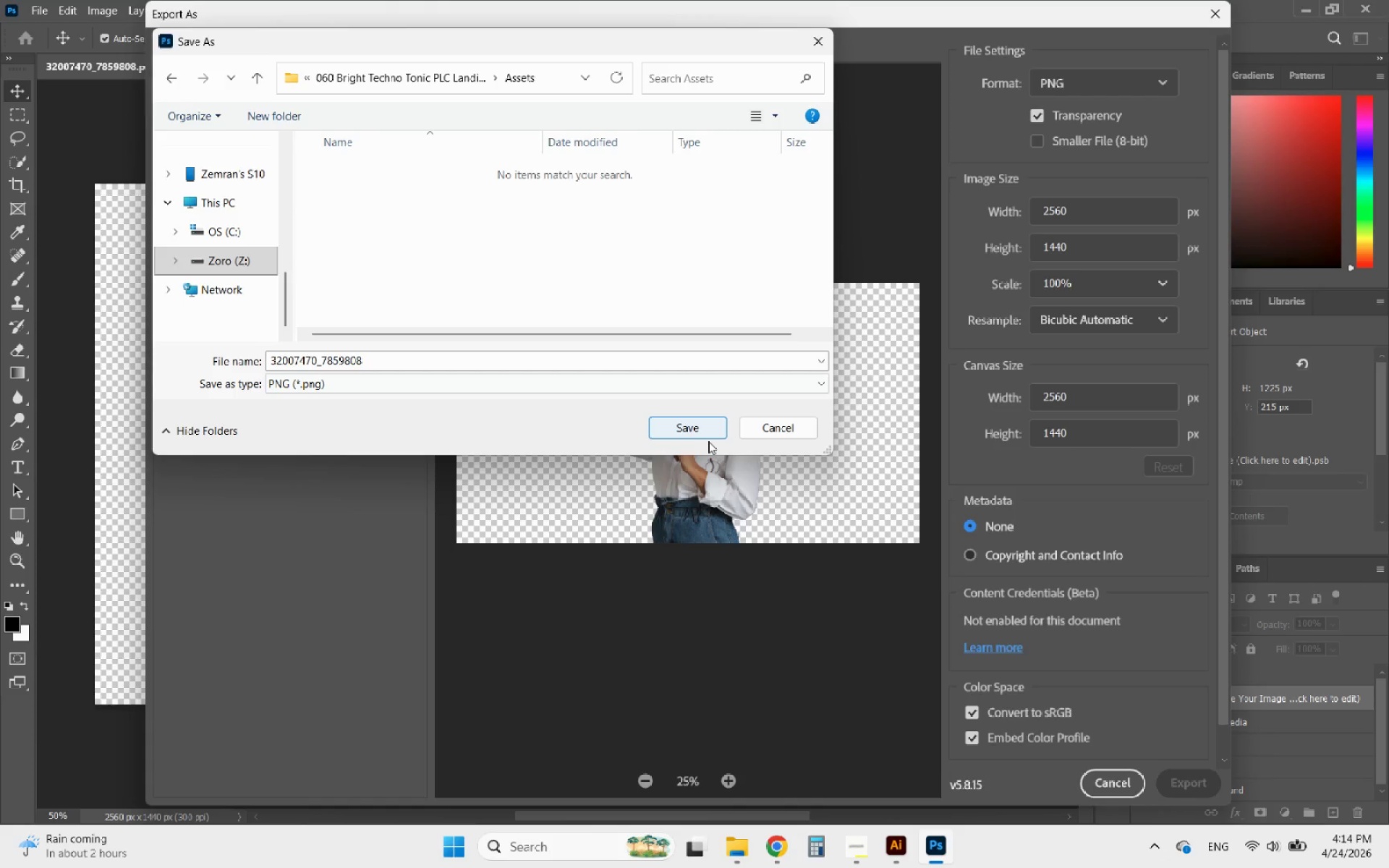 
left_click([697, 432])
 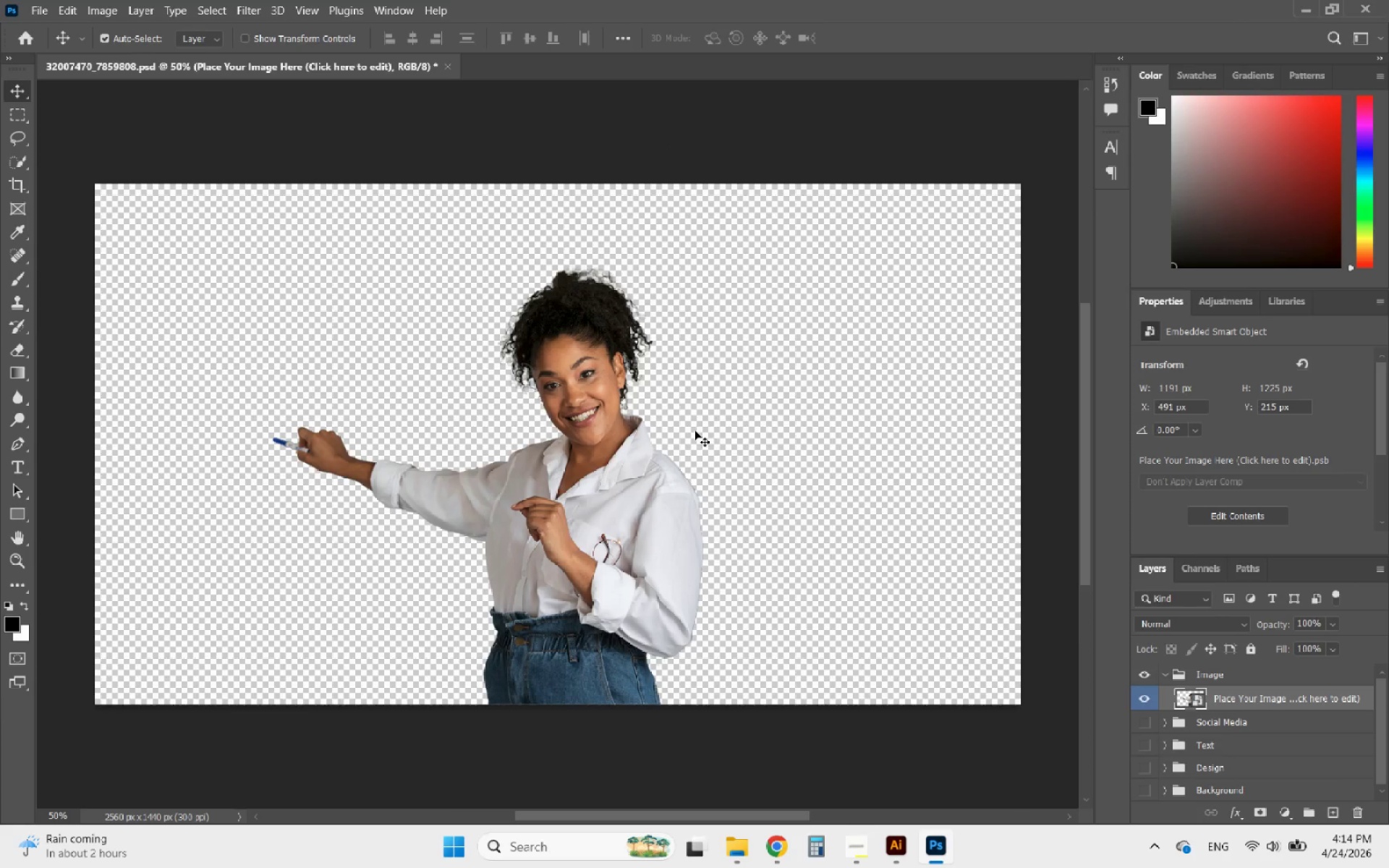 
left_click([598, 476])
 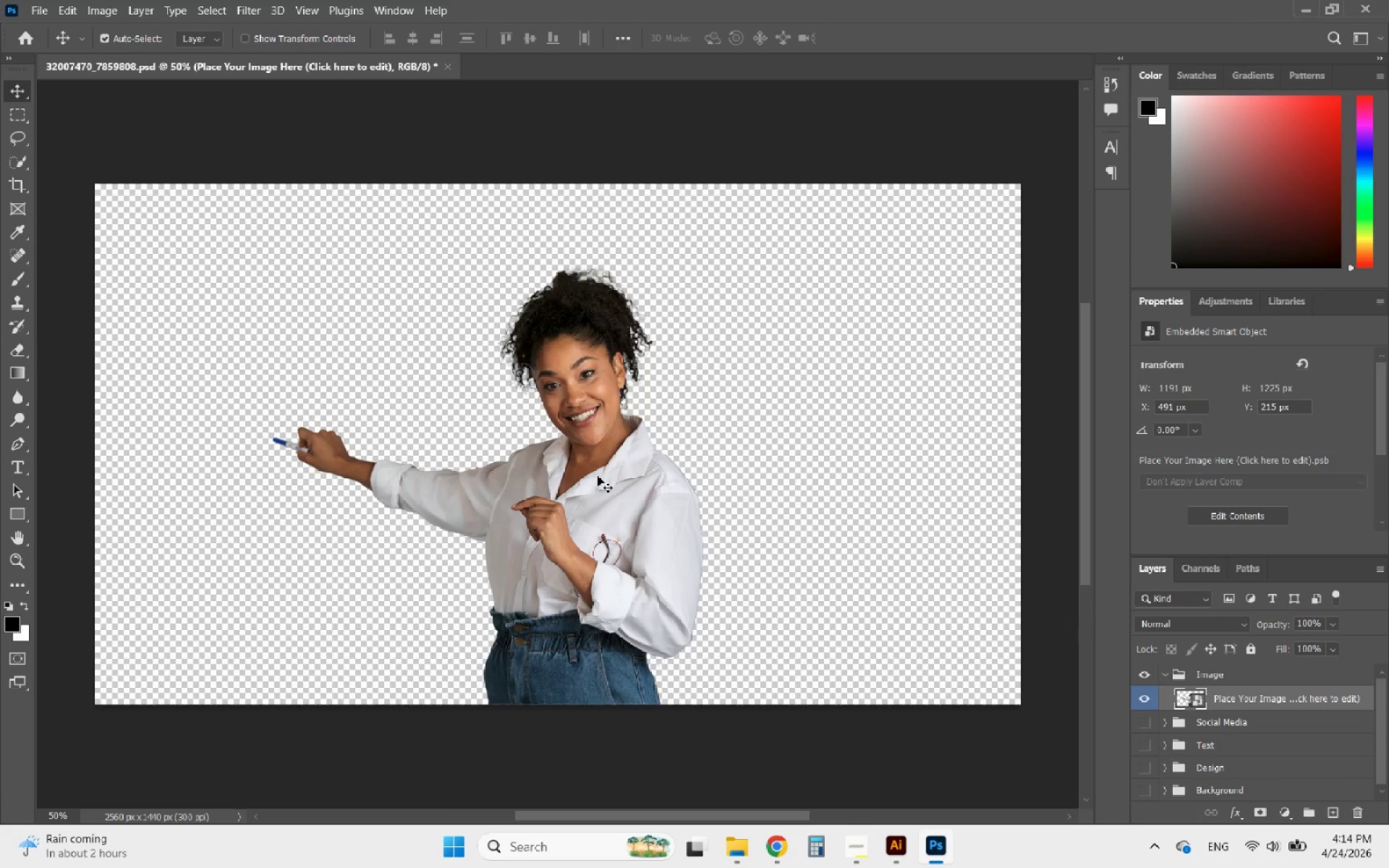 
key(Control+T)
 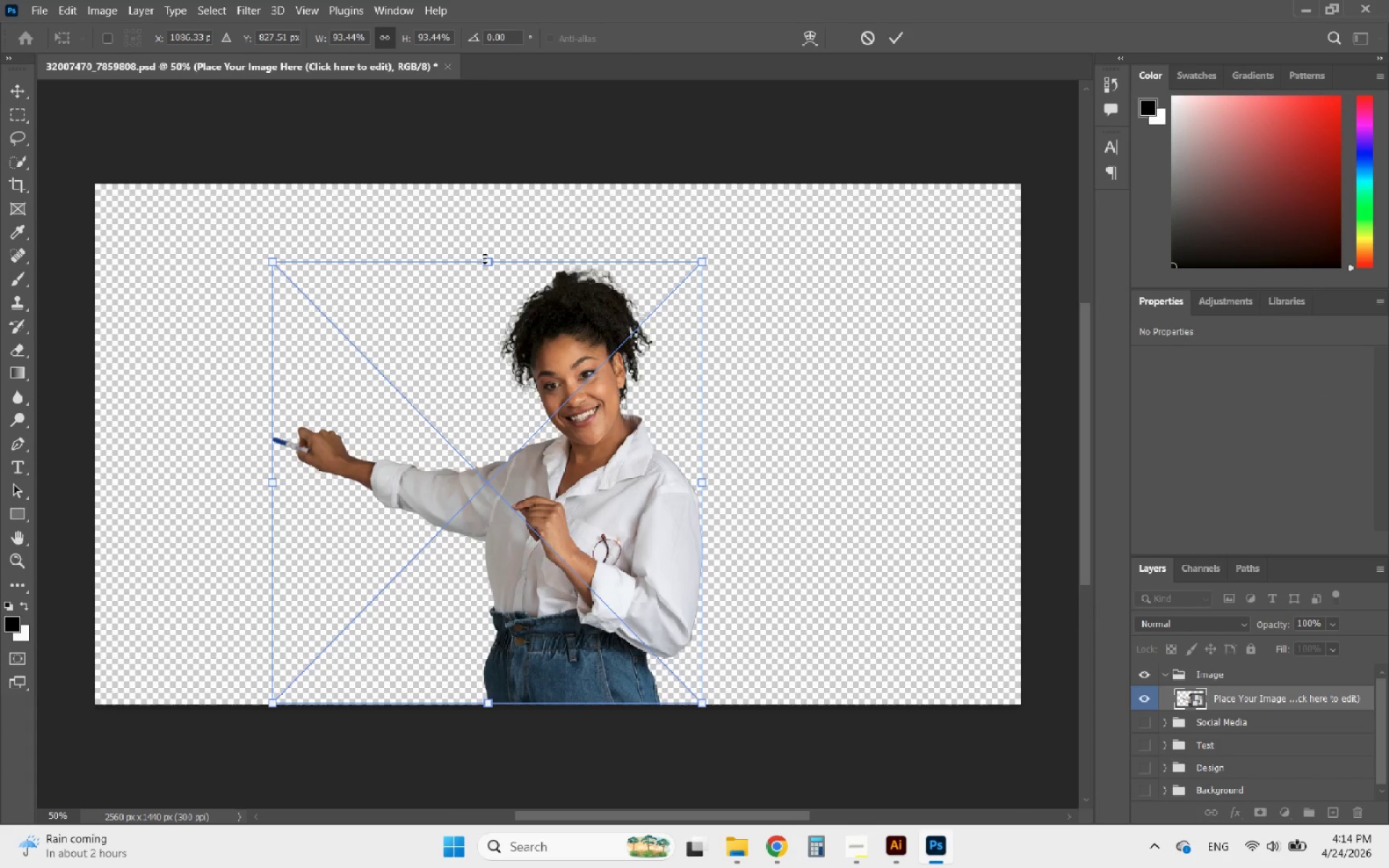 
left_click_drag(start_coordinate=[485, 258], to_coordinate=[507, 184])
 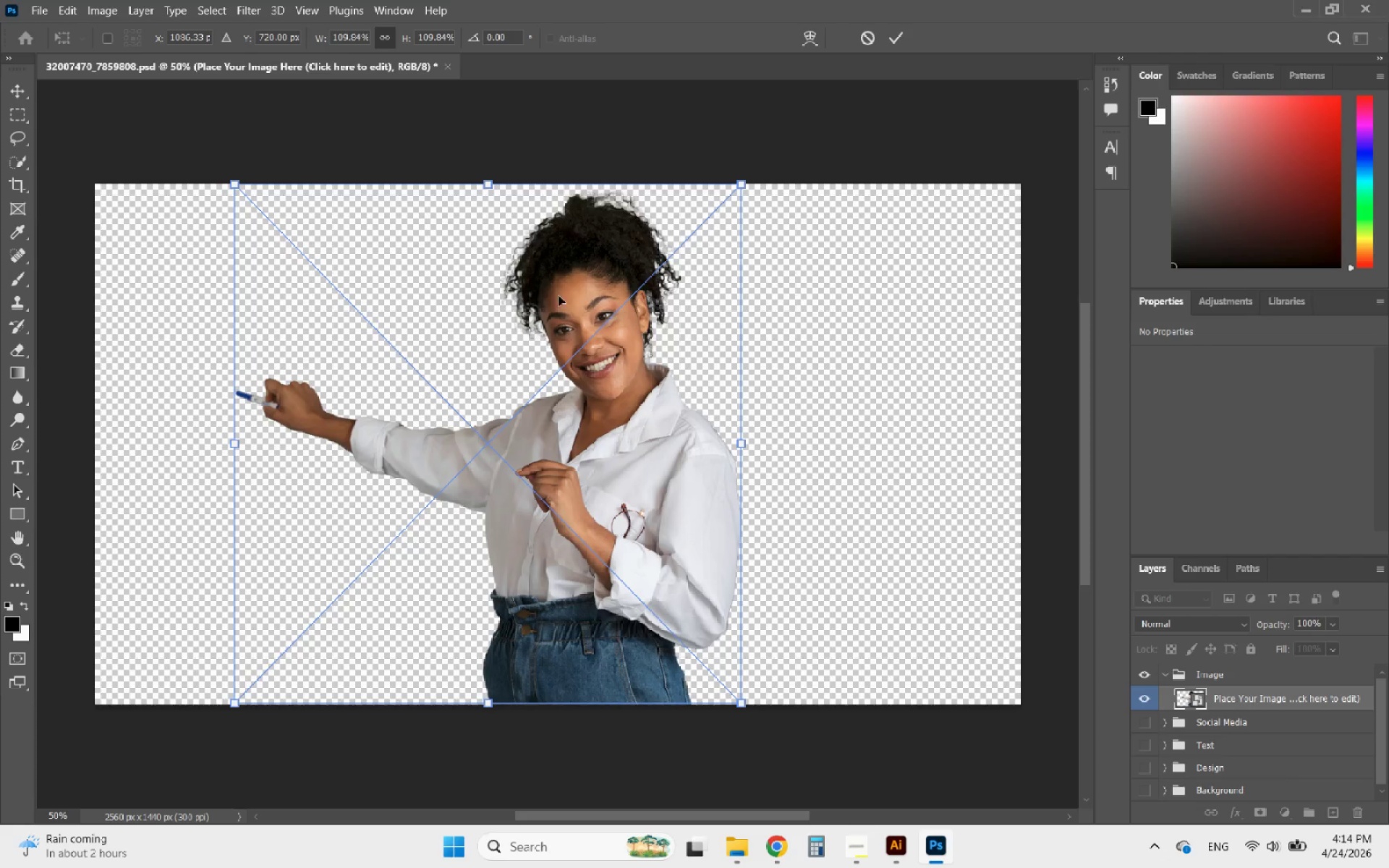 
hold_key(key=ShiftLeft, duration=1.0)
 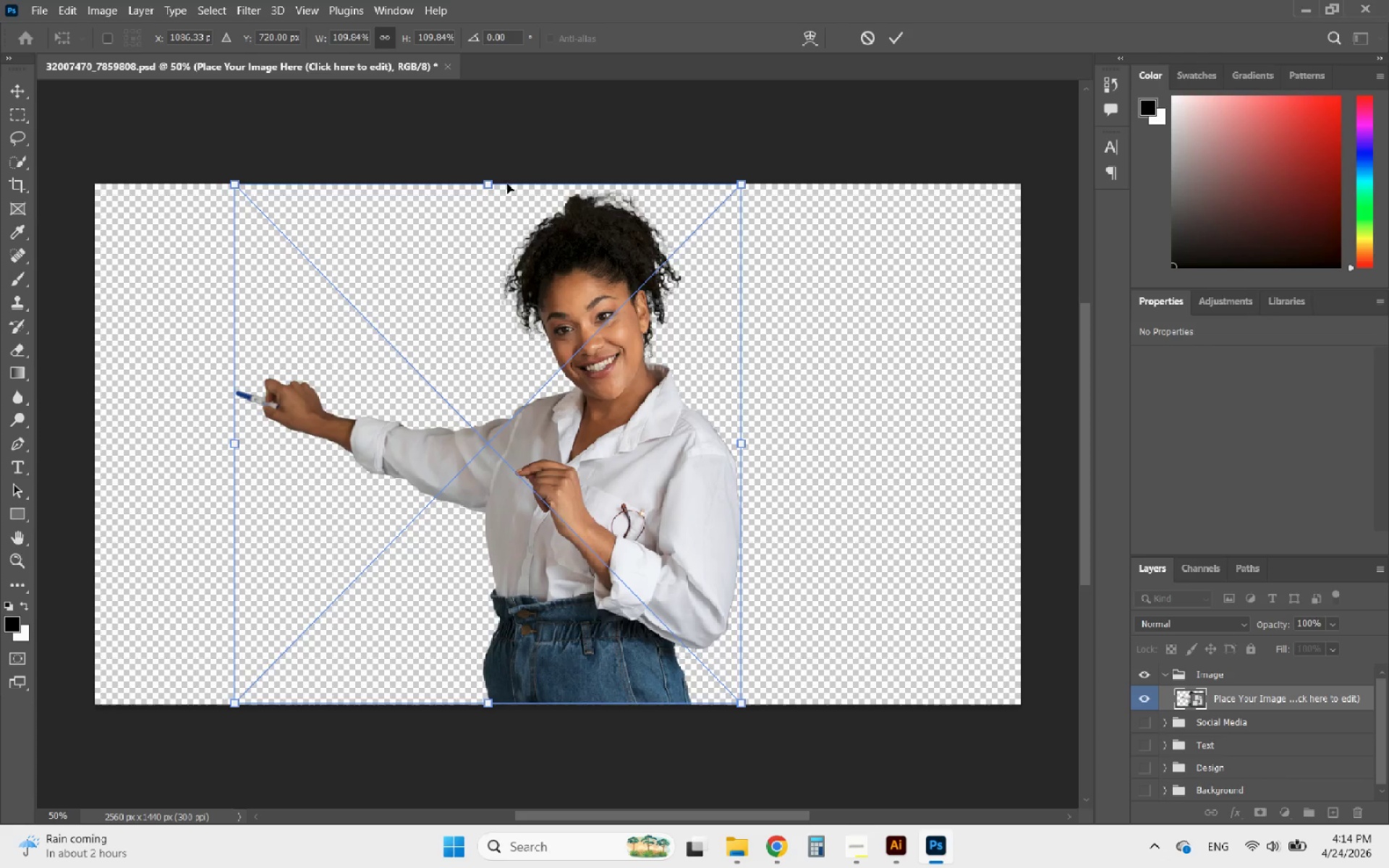 
left_click([900, 42])
 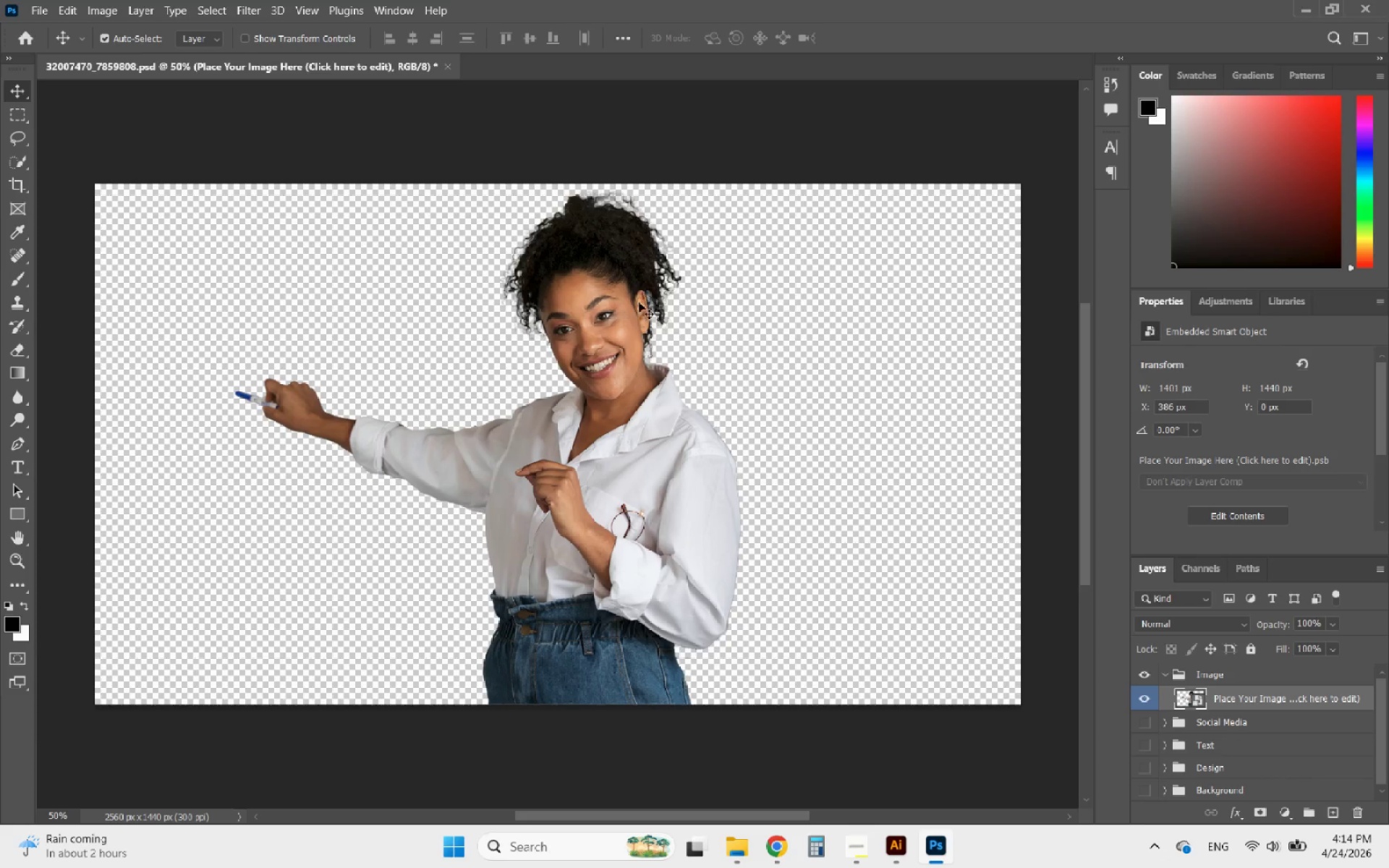 
hold_key(key=AltLeft, duration=1.61)
scroll: coordinate [622, 350], scroll_direction: up, amount: 7.0
 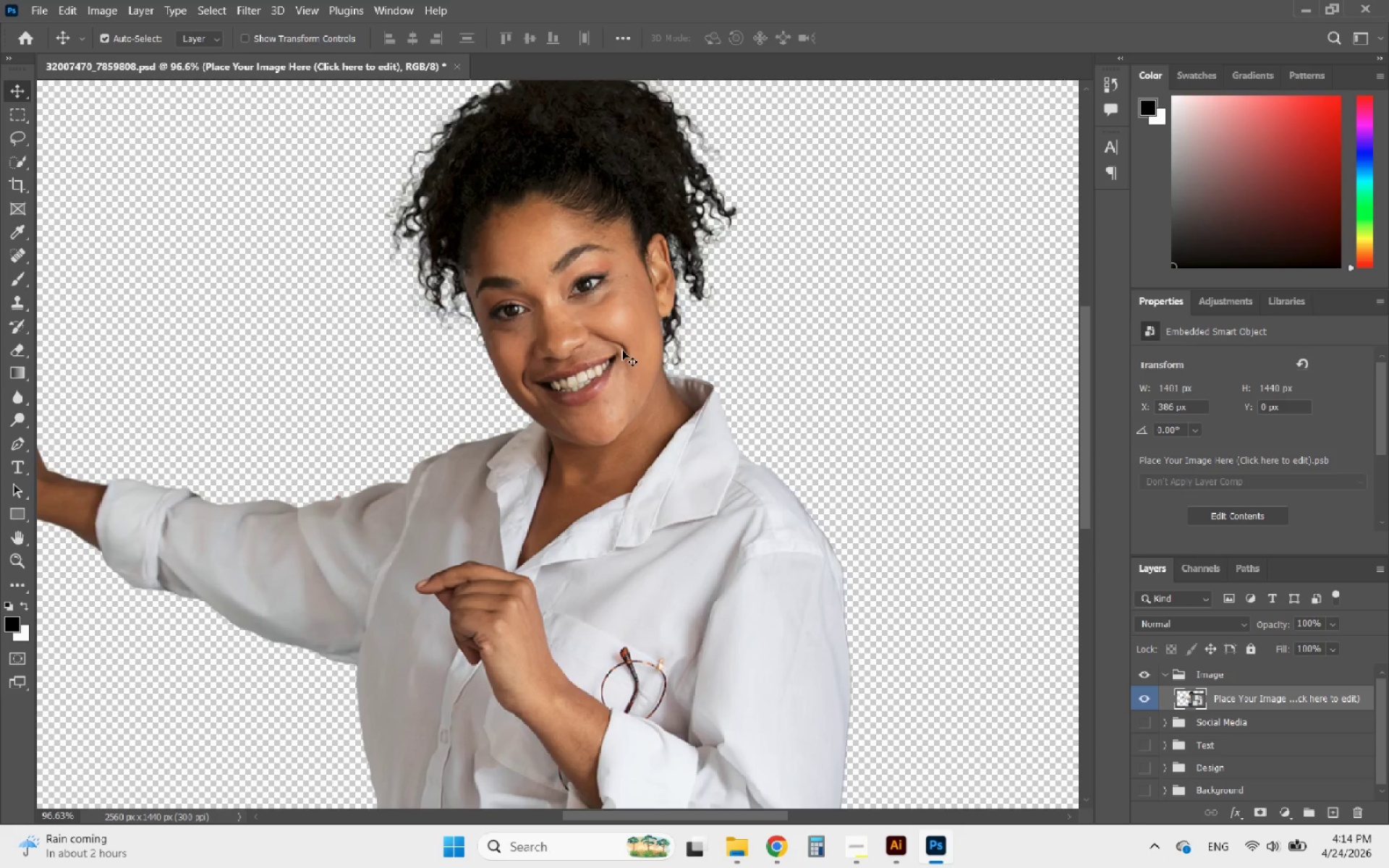 
scroll: coordinate [622, 350], scroll_direction: down, amount: 6.0
 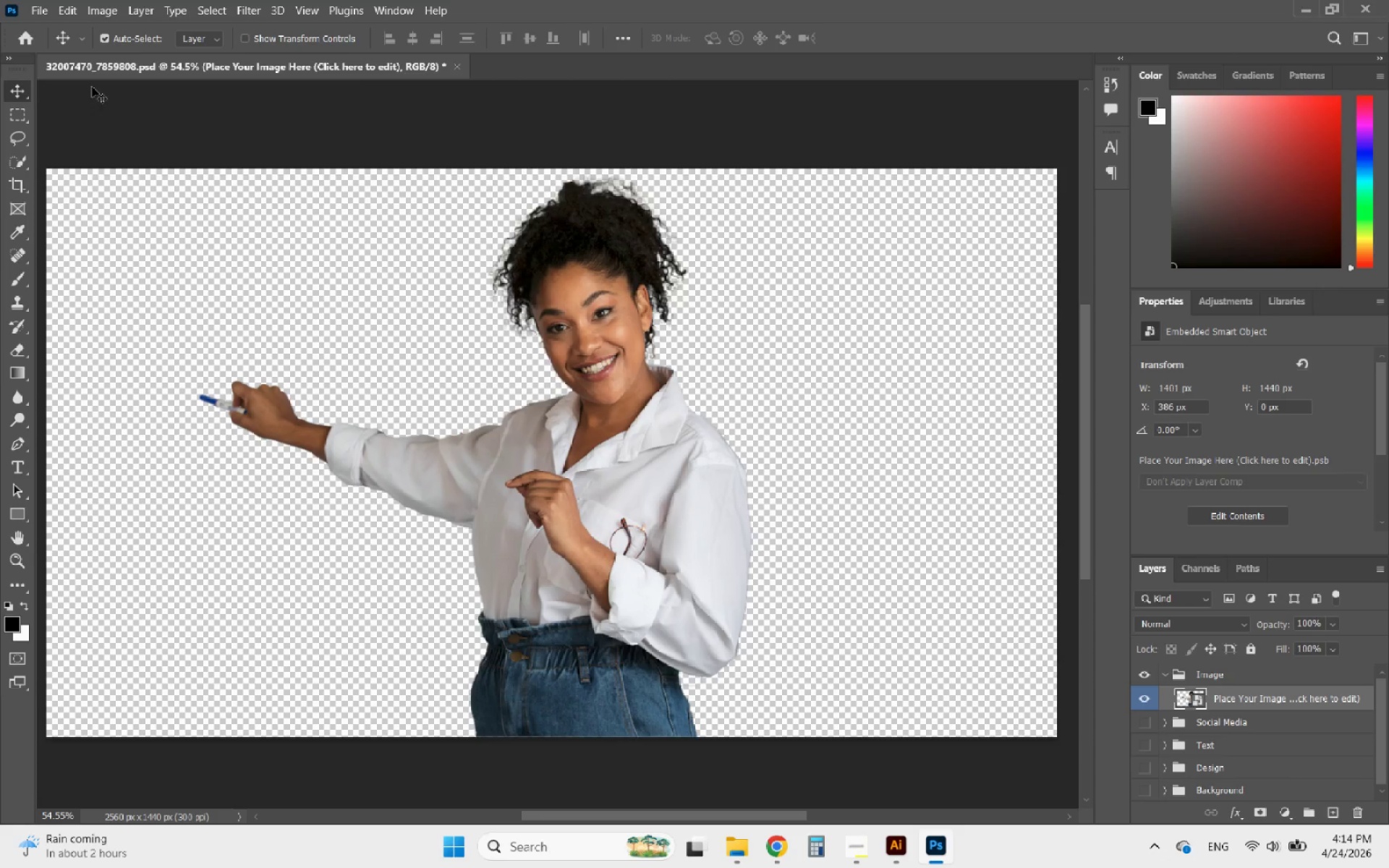 
left_click([35, 9])
 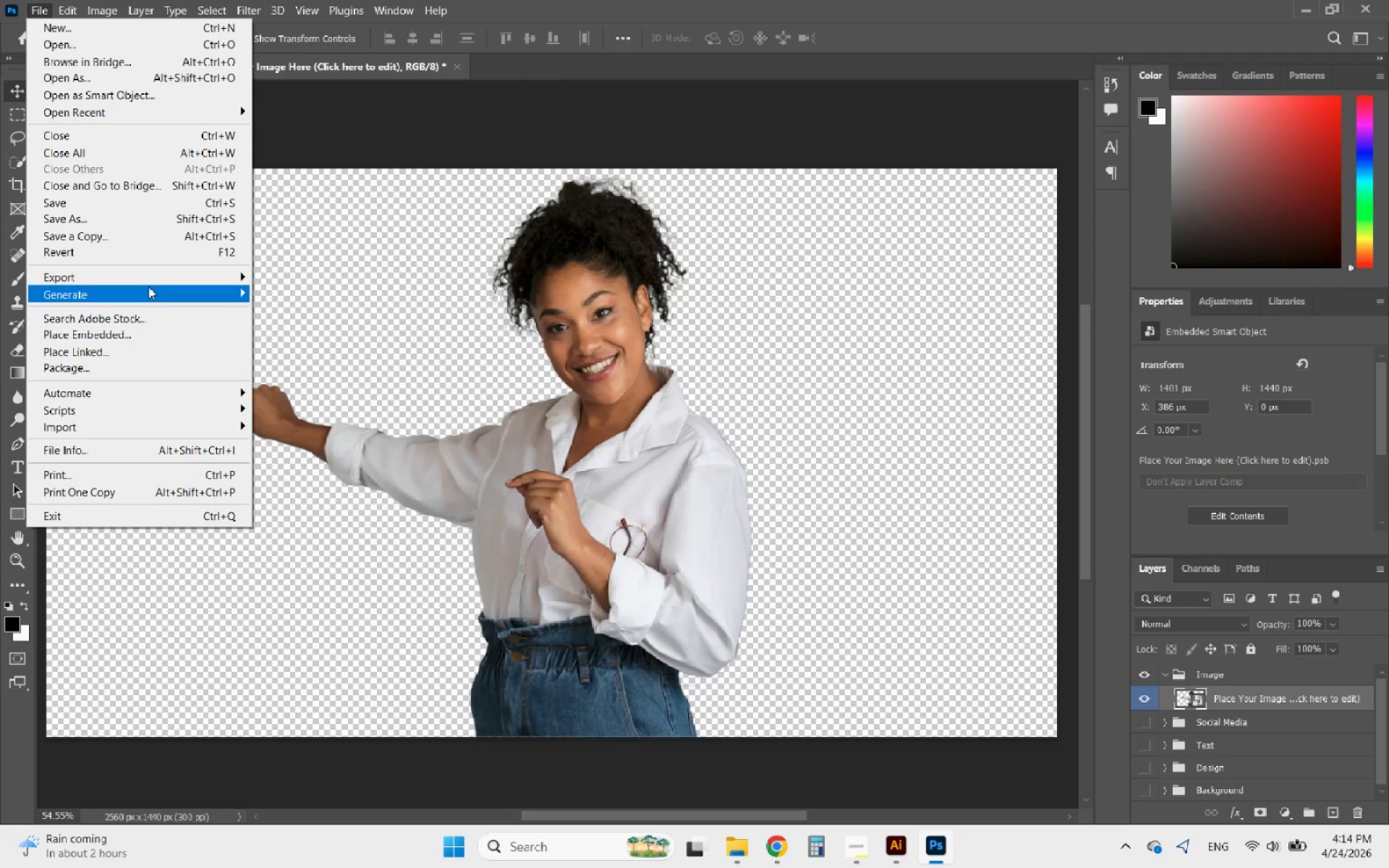 
left_click([143, 278])
 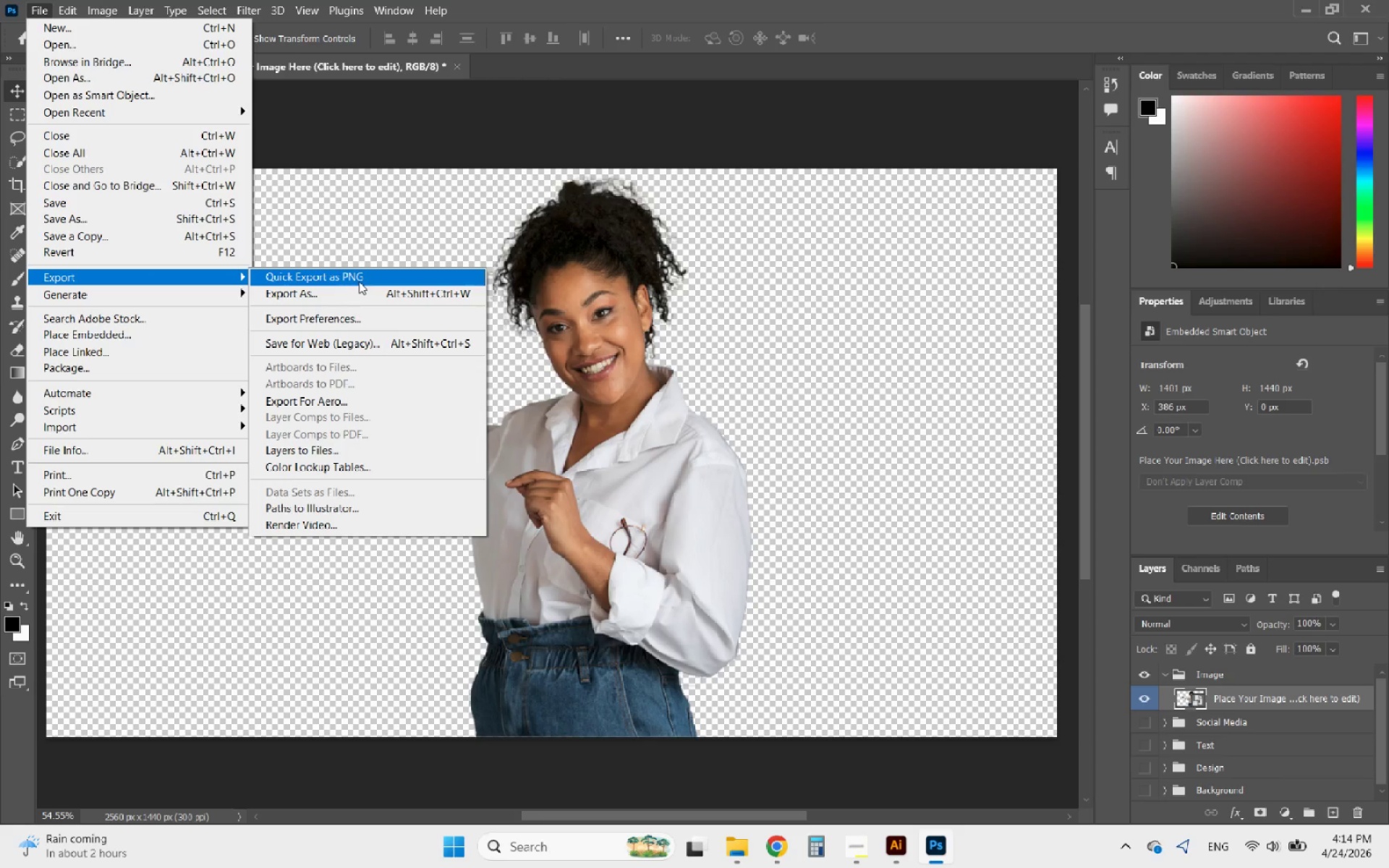 
left_click([349, 291])
 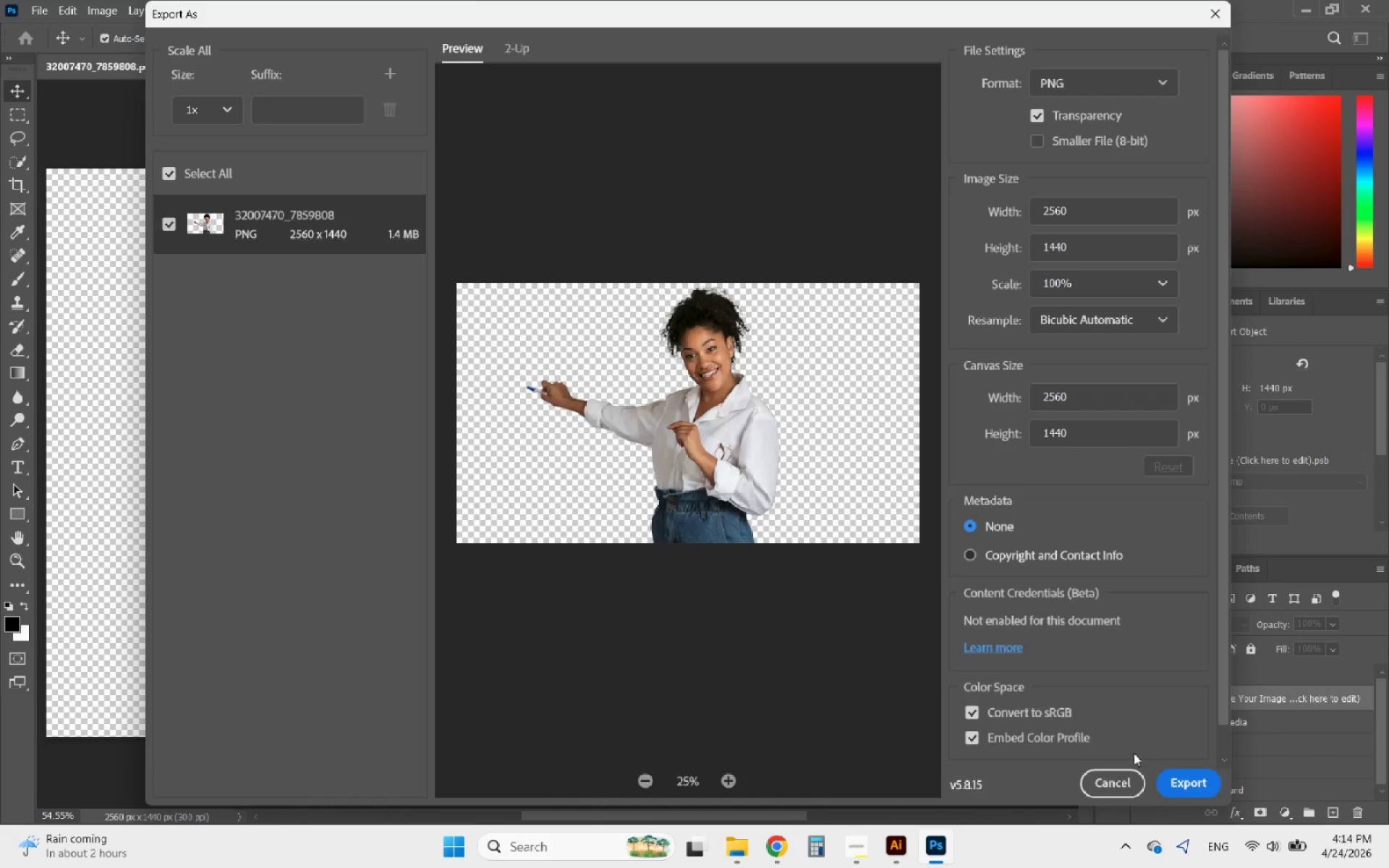 
left_click([1188, 780])
 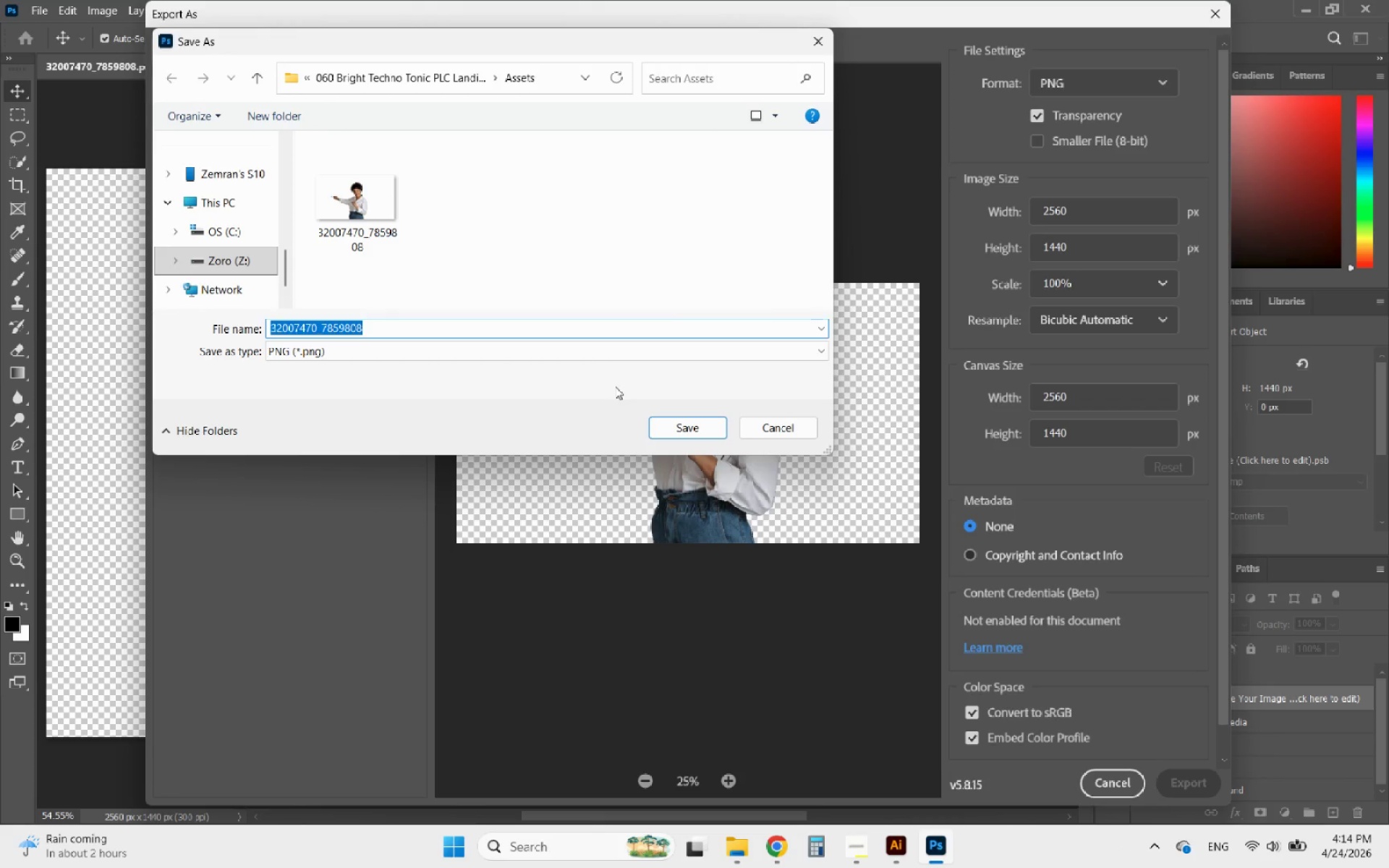 
left_click([681, 434])
 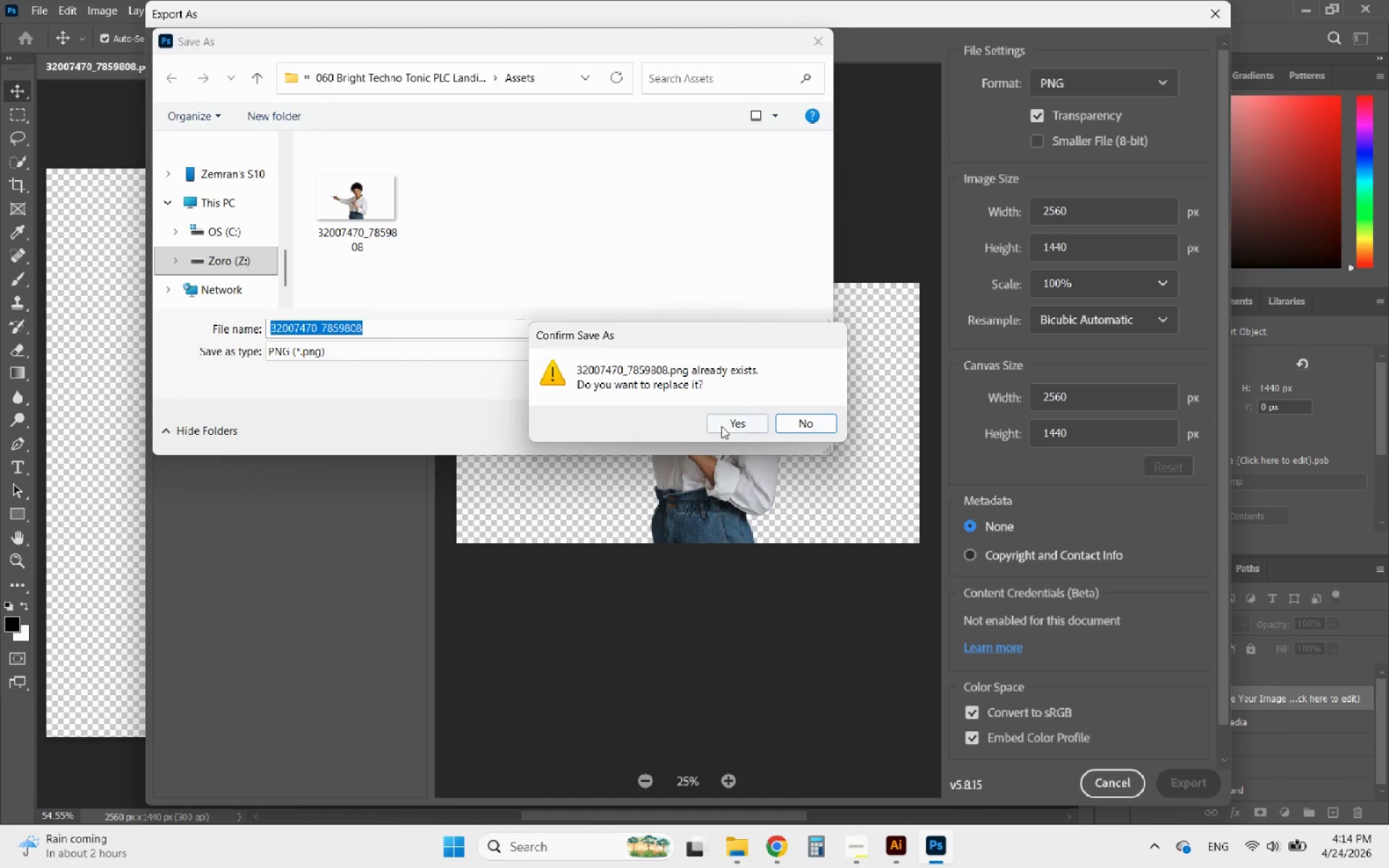 
left_click([723, 426])
 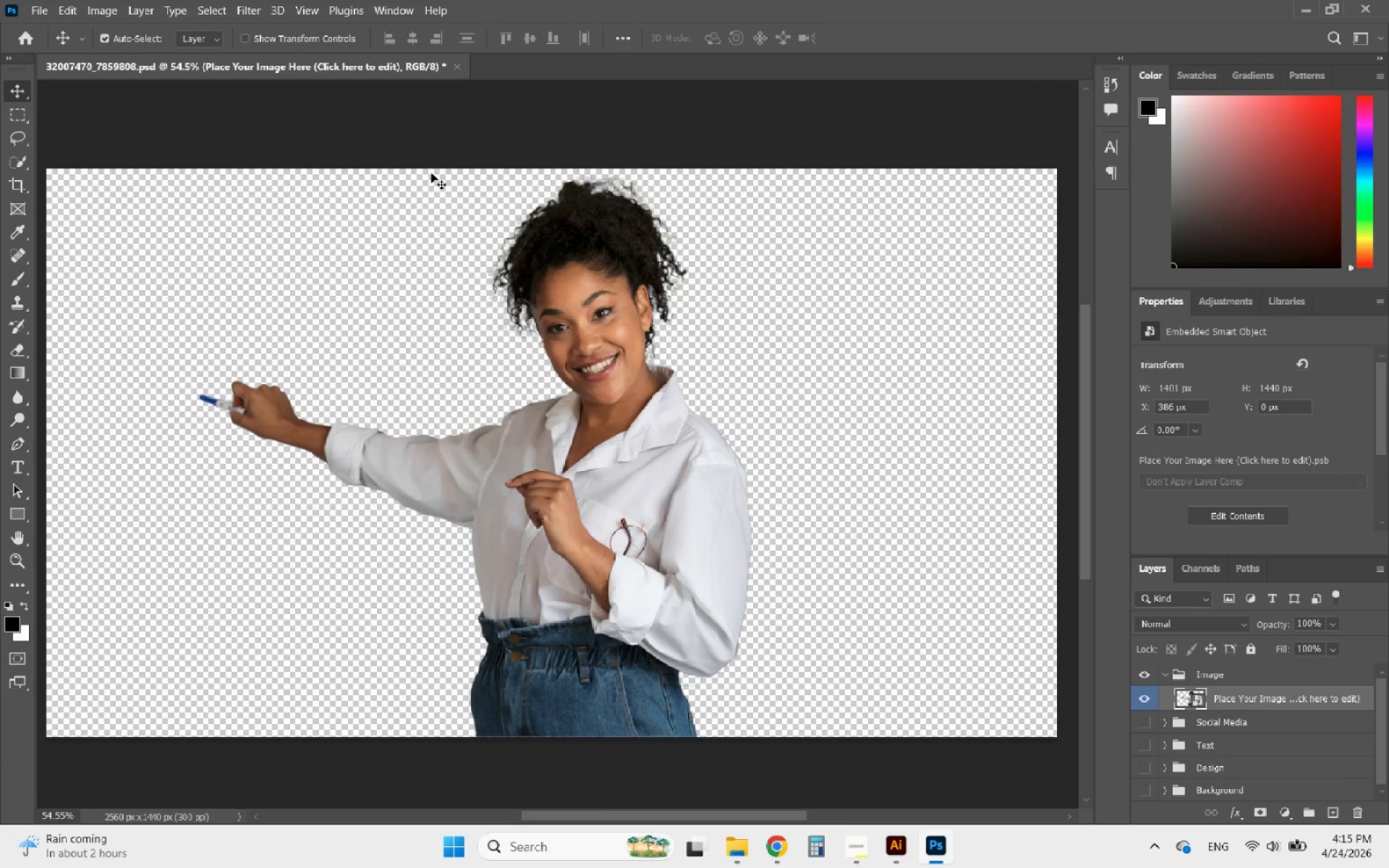 
left_click([457, 70])
 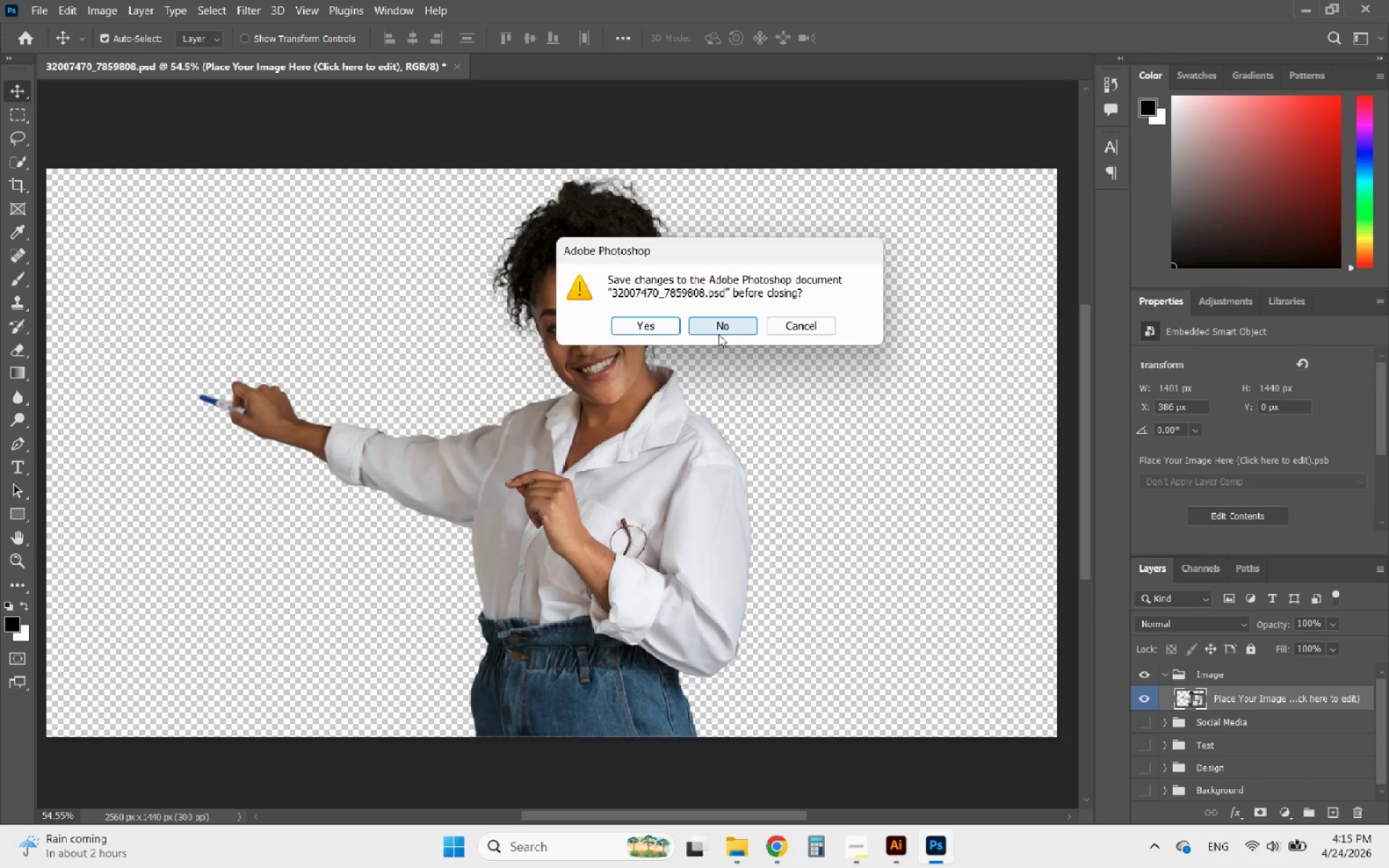 
left_click([667, 335])
 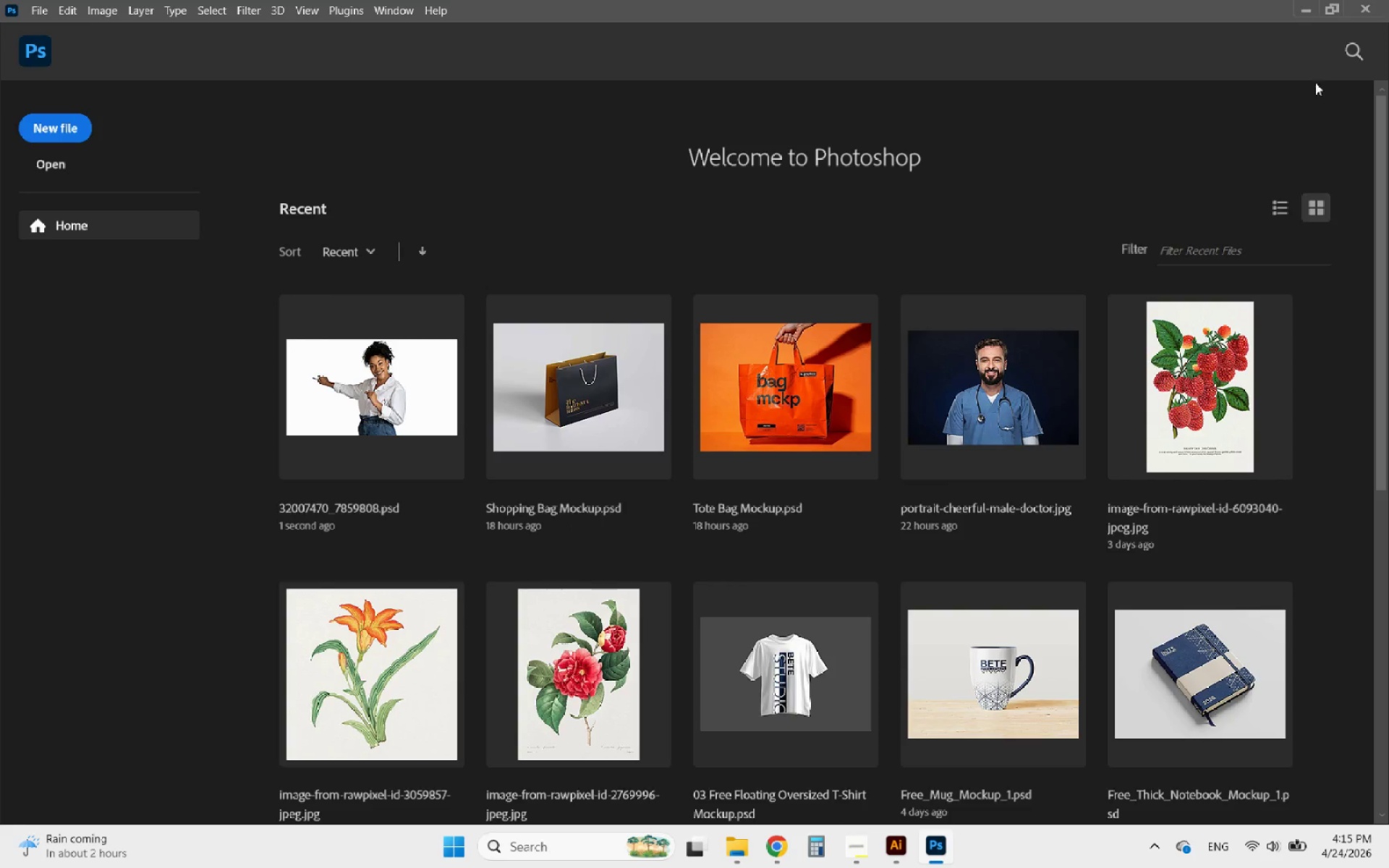 
left_click([1367, 9])
 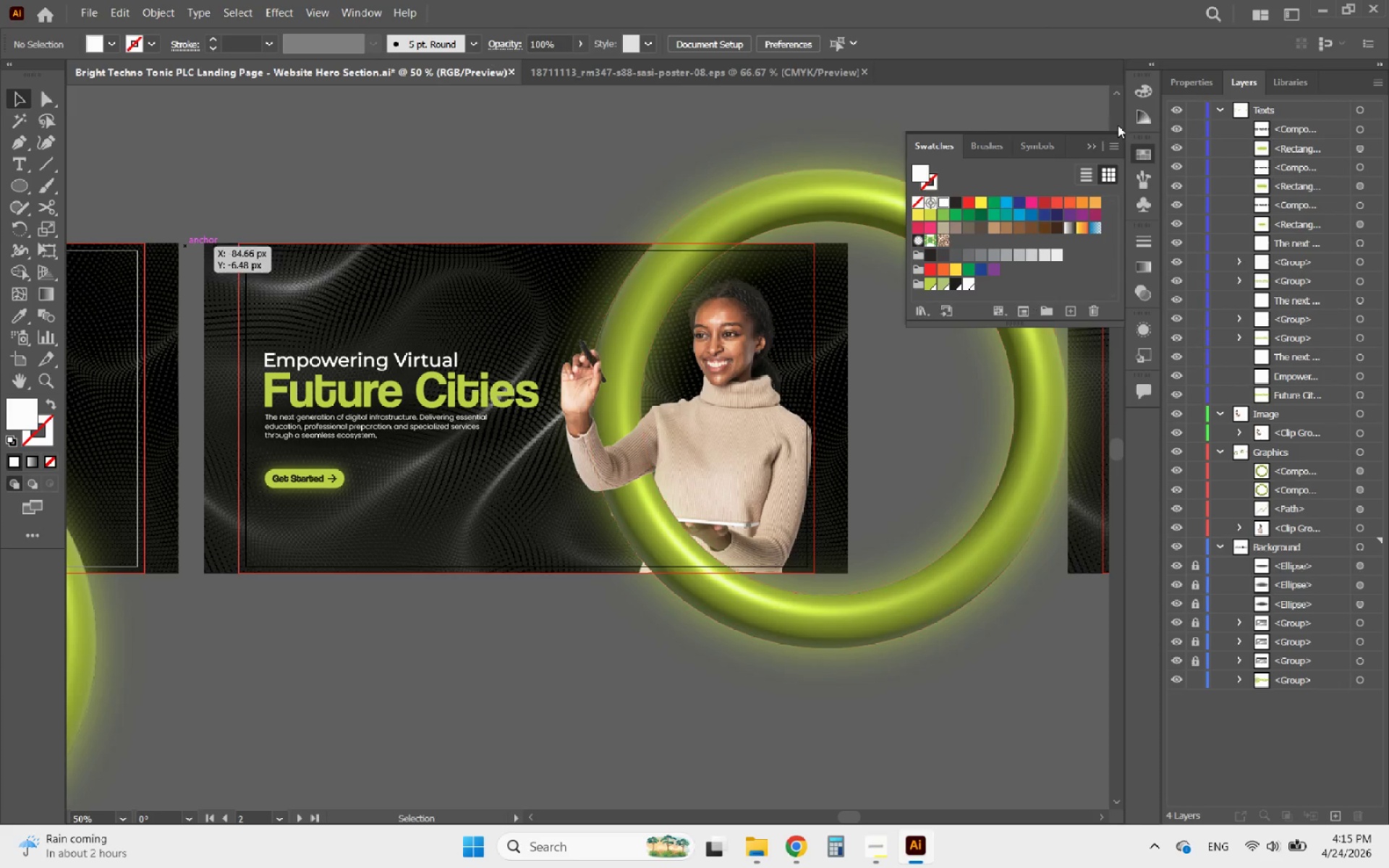 
left_click([1089, 138])
 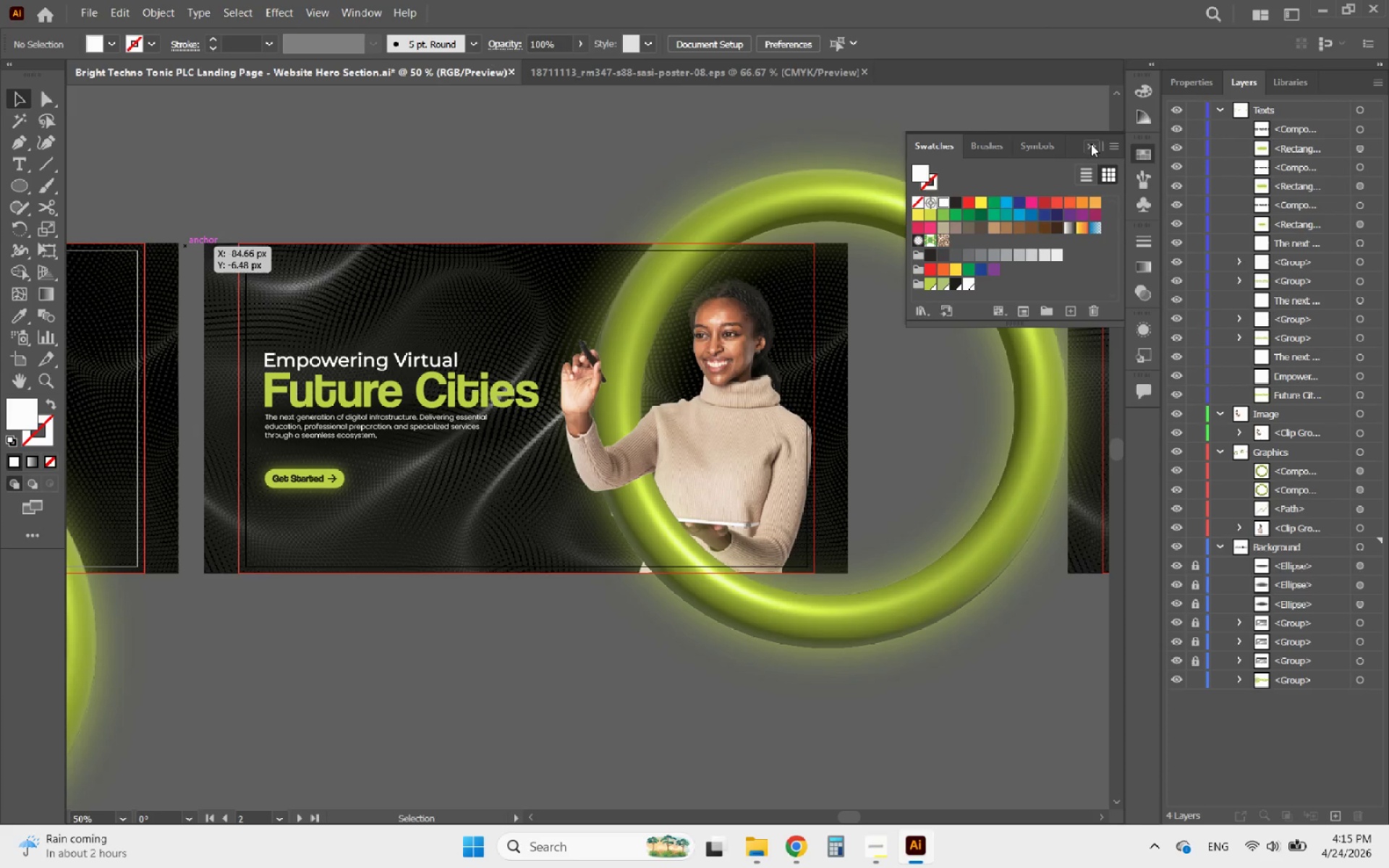 
left_click([1091, 144])
 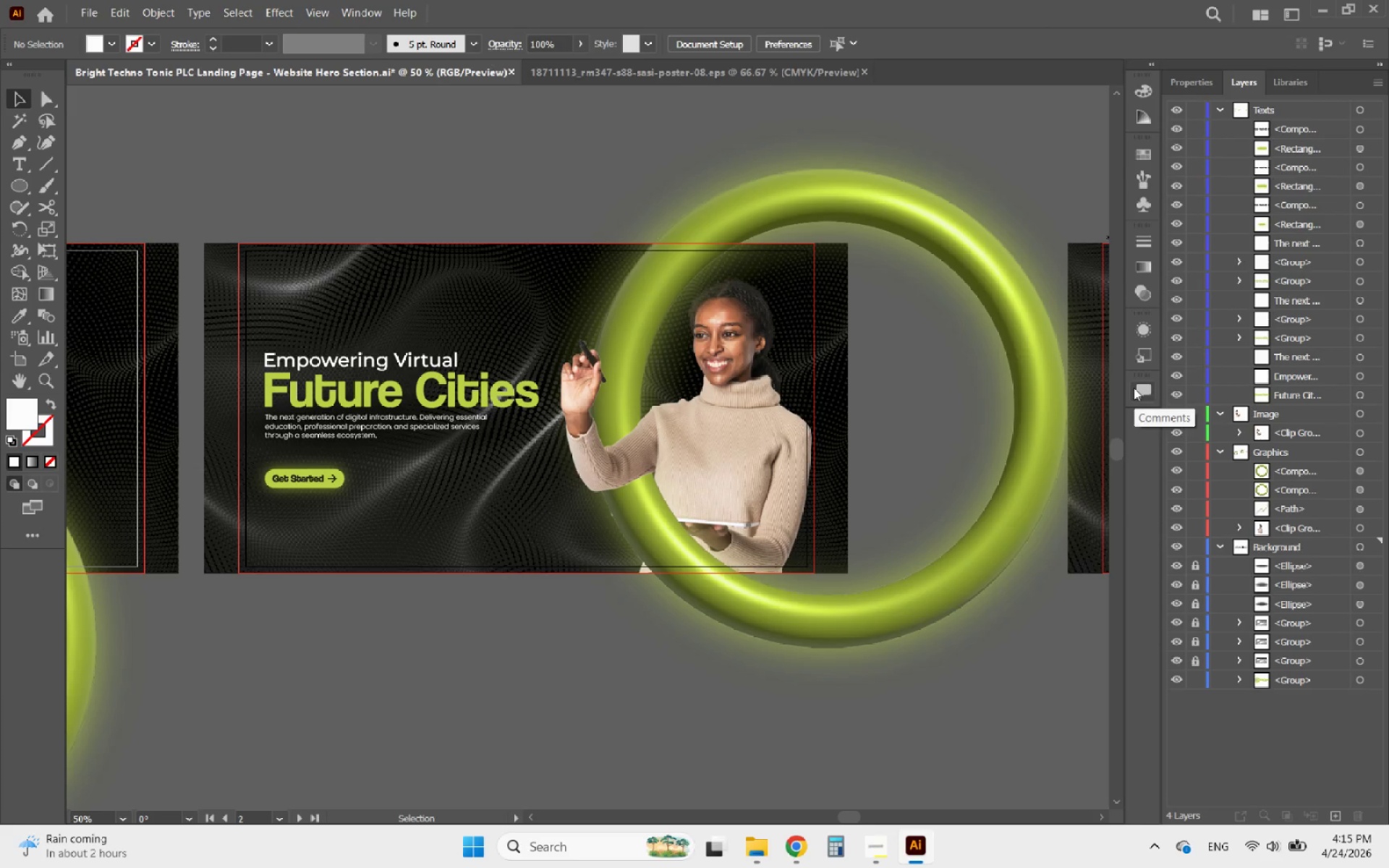 
hold_key(key=AltLeft, duration=1.78)
scroll: coordinate [260, 328], scroll_direction: down, amount: 4.0
 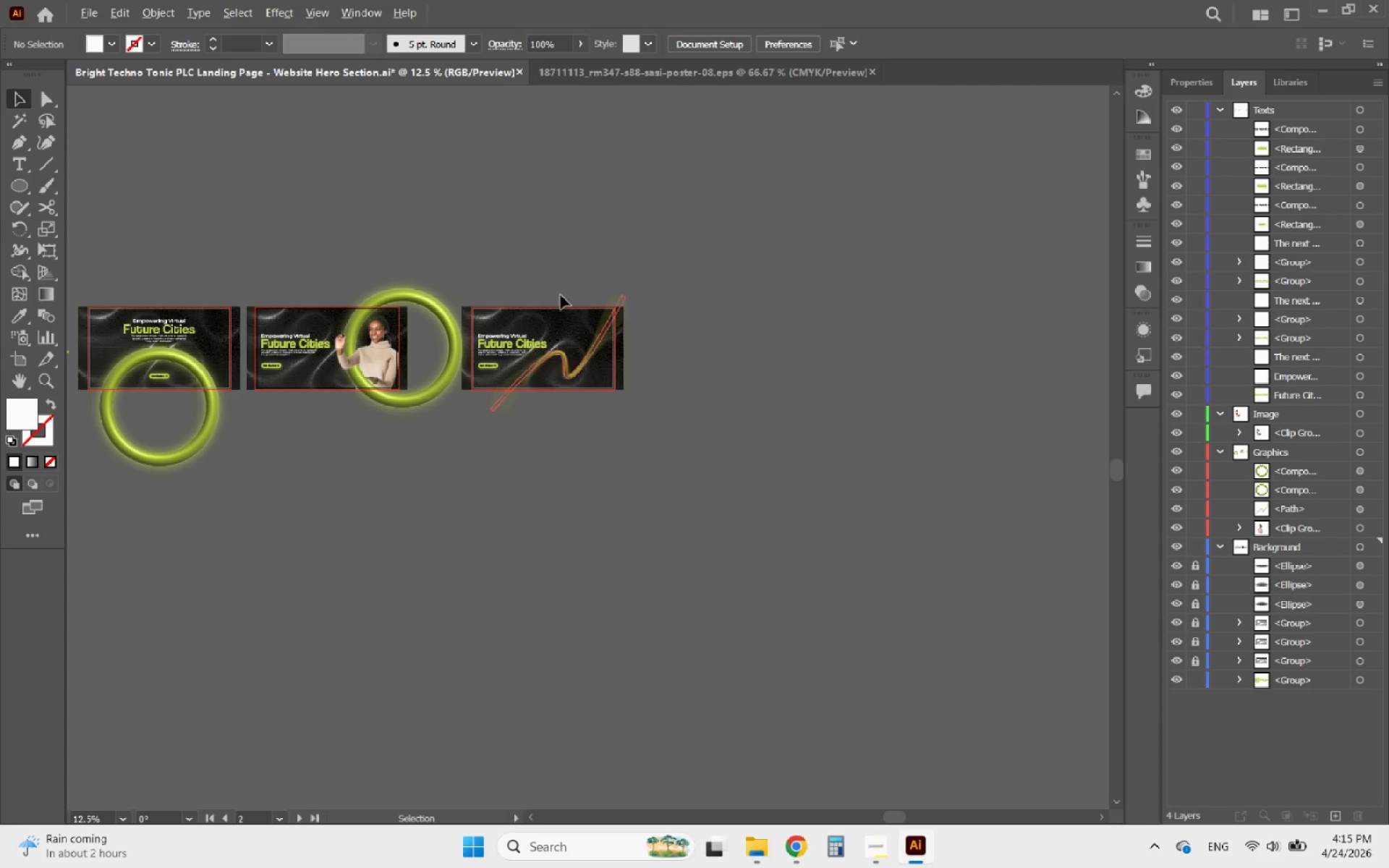 
scroll: coordinate [545, 292], scroll_direction: up, amount: 3.0
 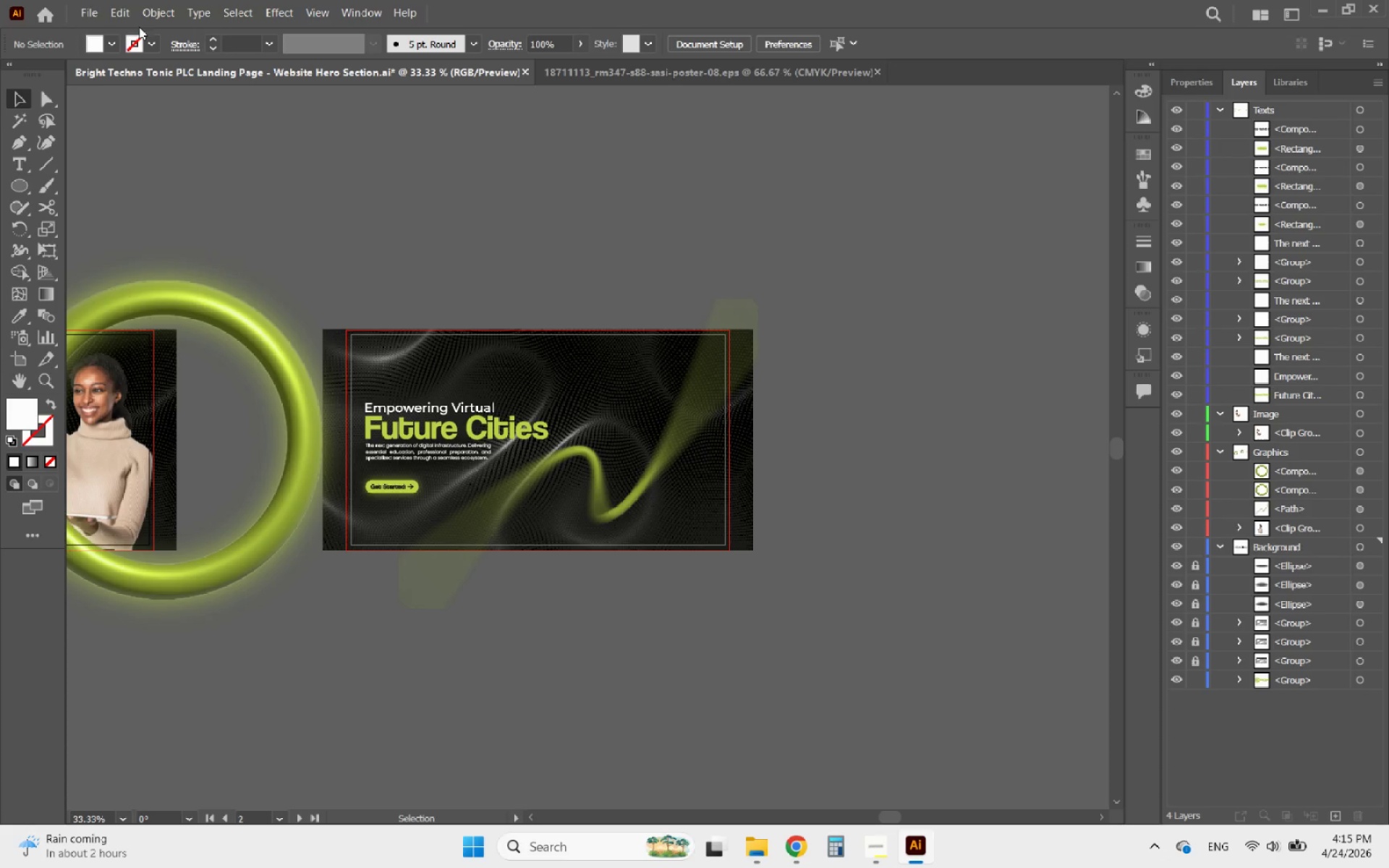 
left_click([85, 17])
 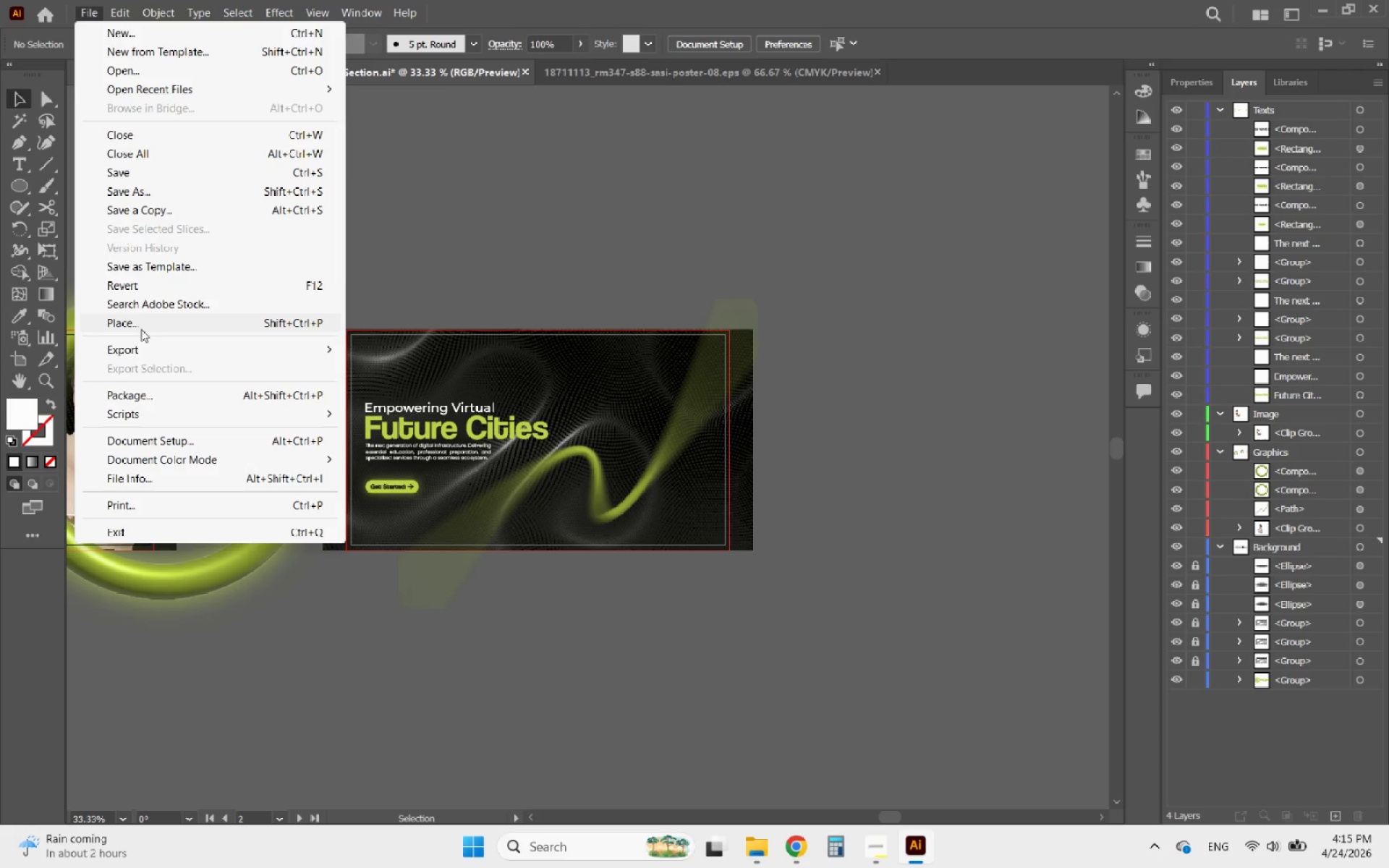 
left_click([134, 321])
 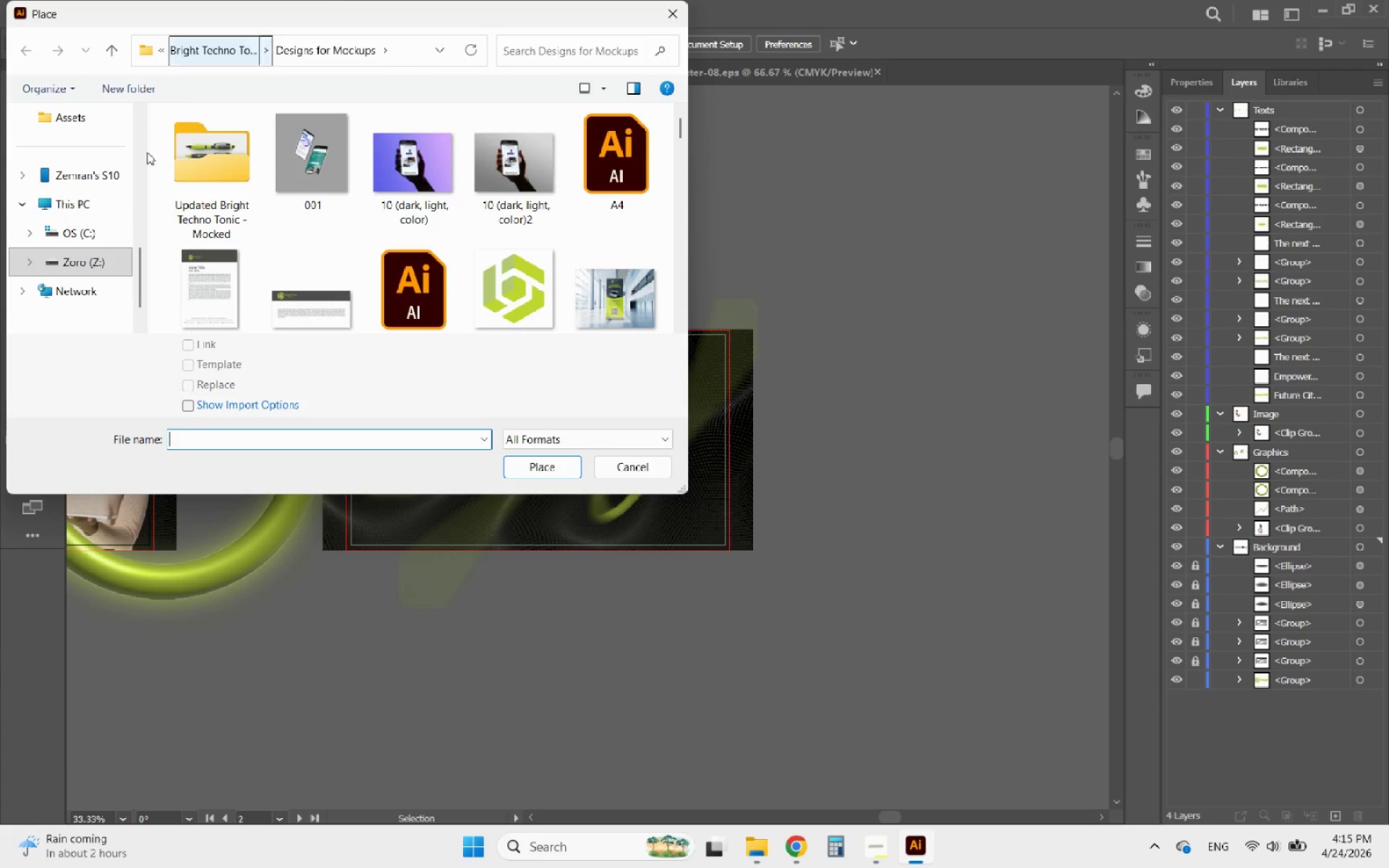 
left_click([89, 265])
 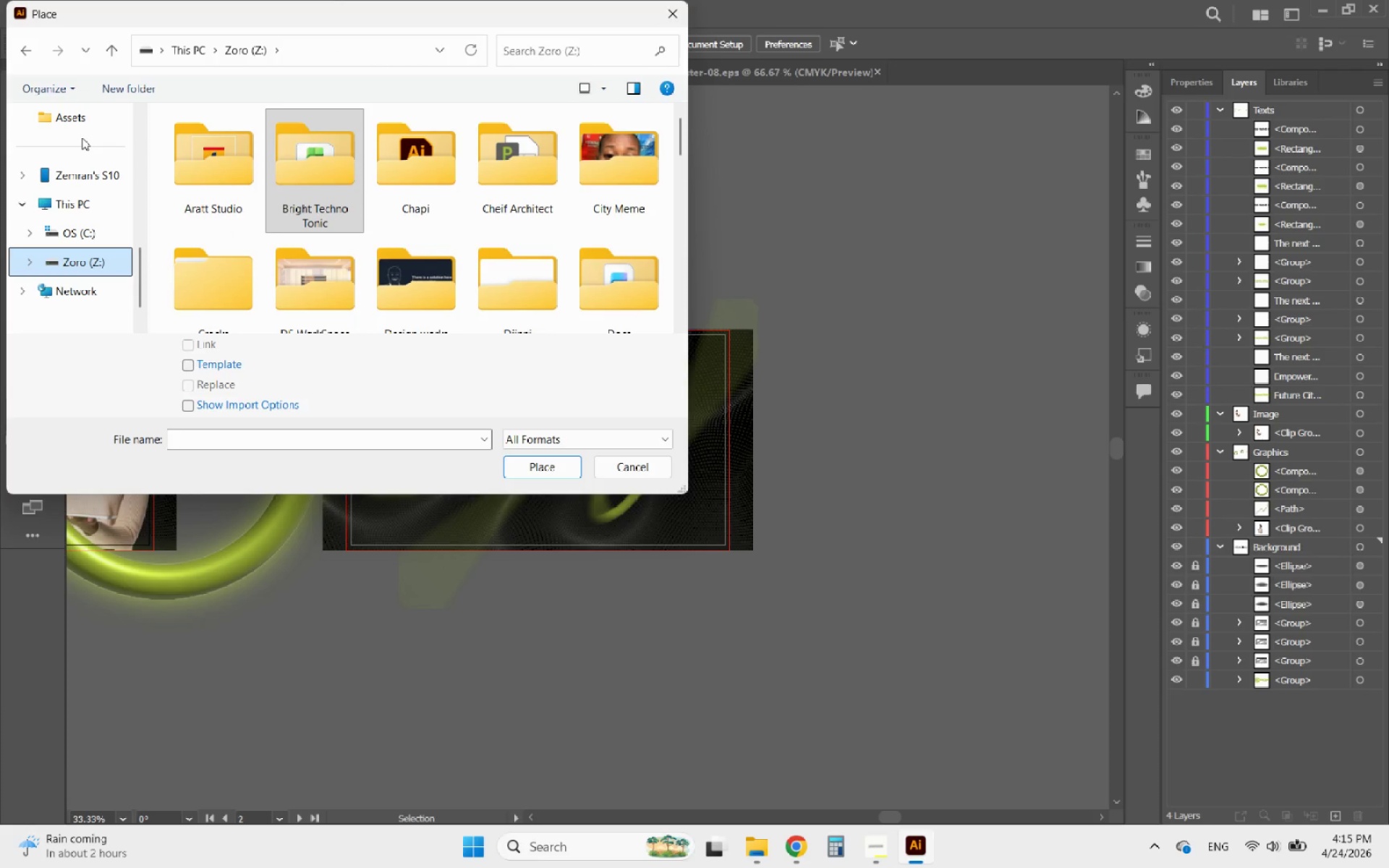 
left_click([73, 122])
 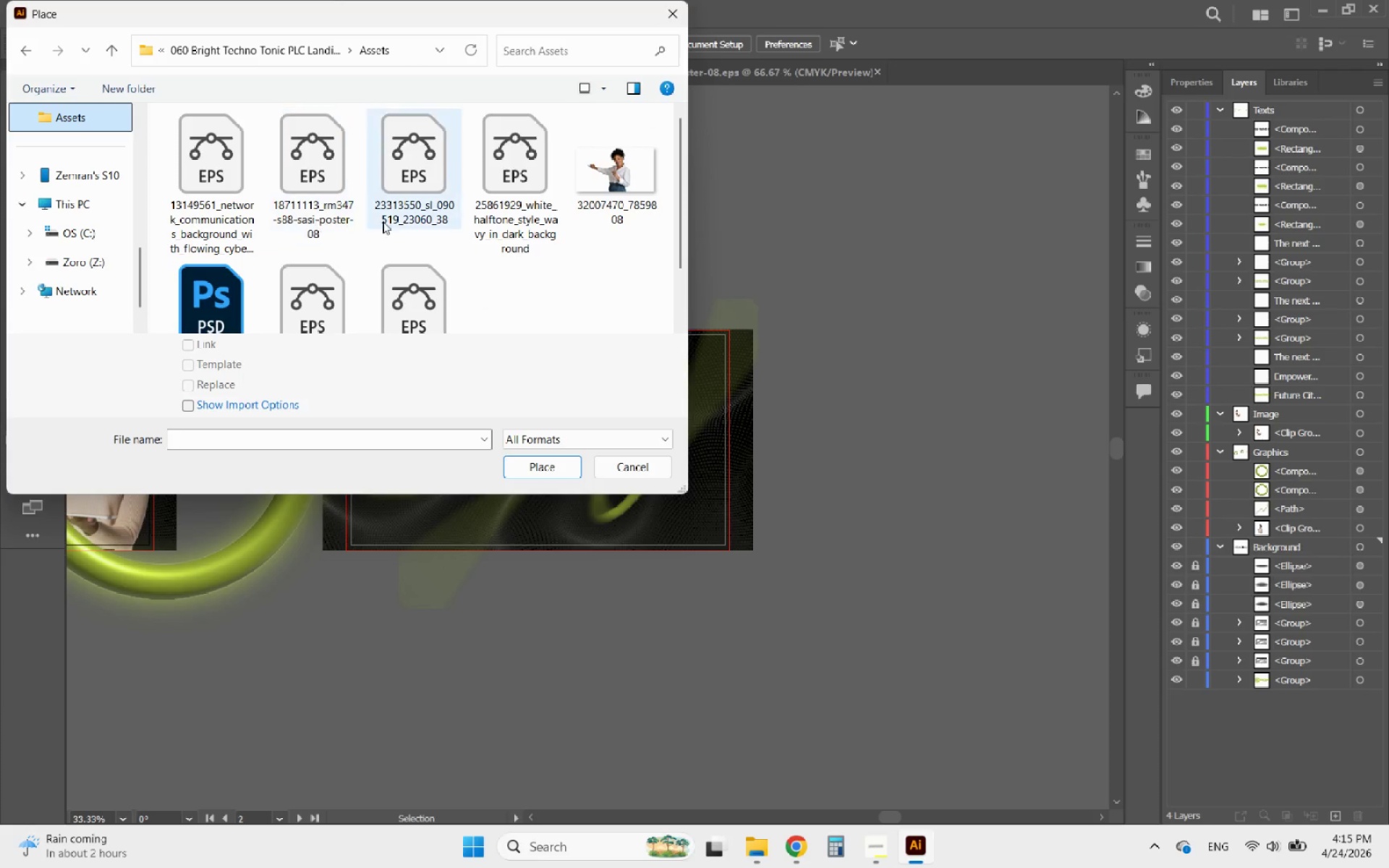 
scroll: coordinate [494, 208], scroll_direction: down, amount: 1.0
 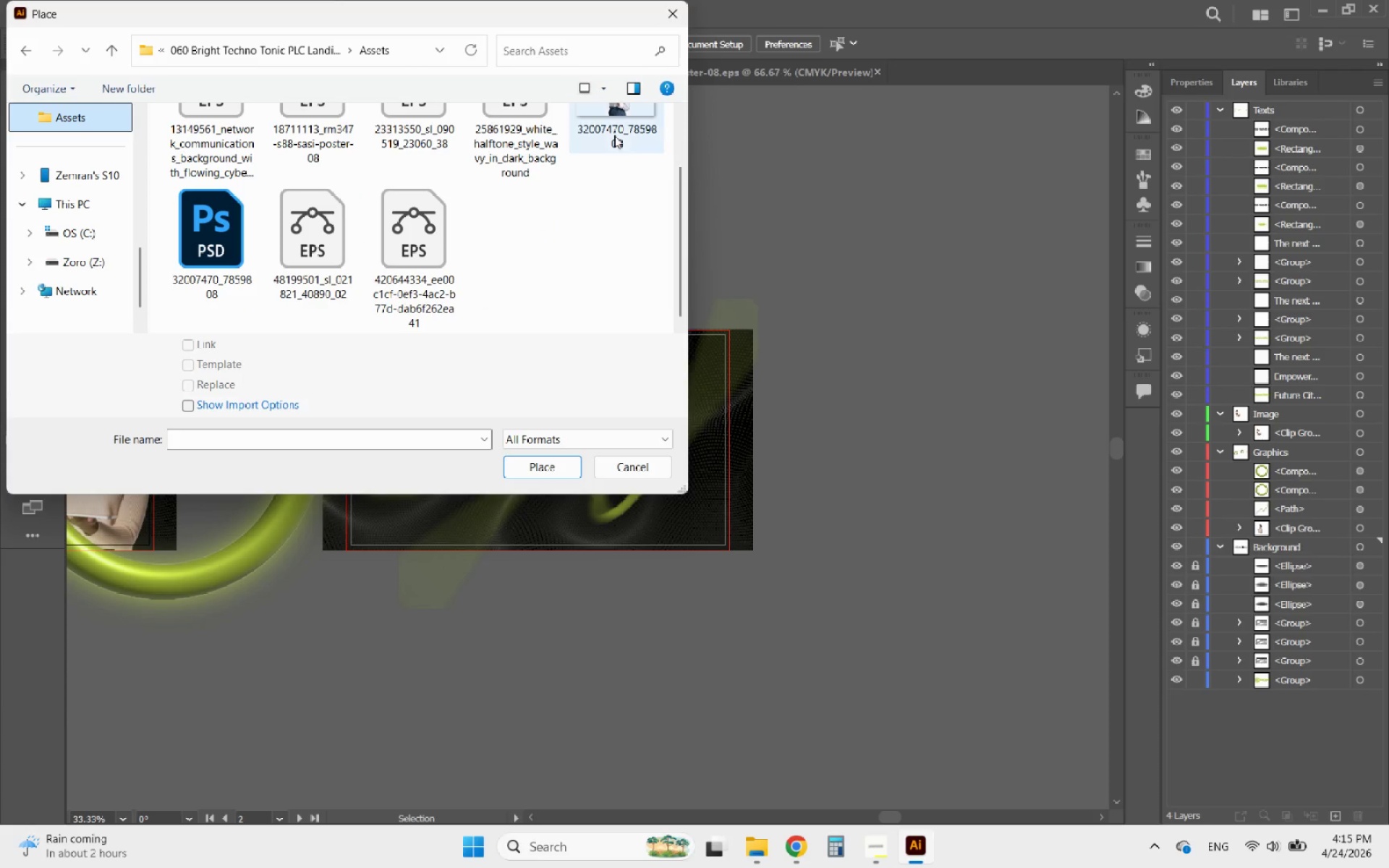 
left_click([620, 122])
 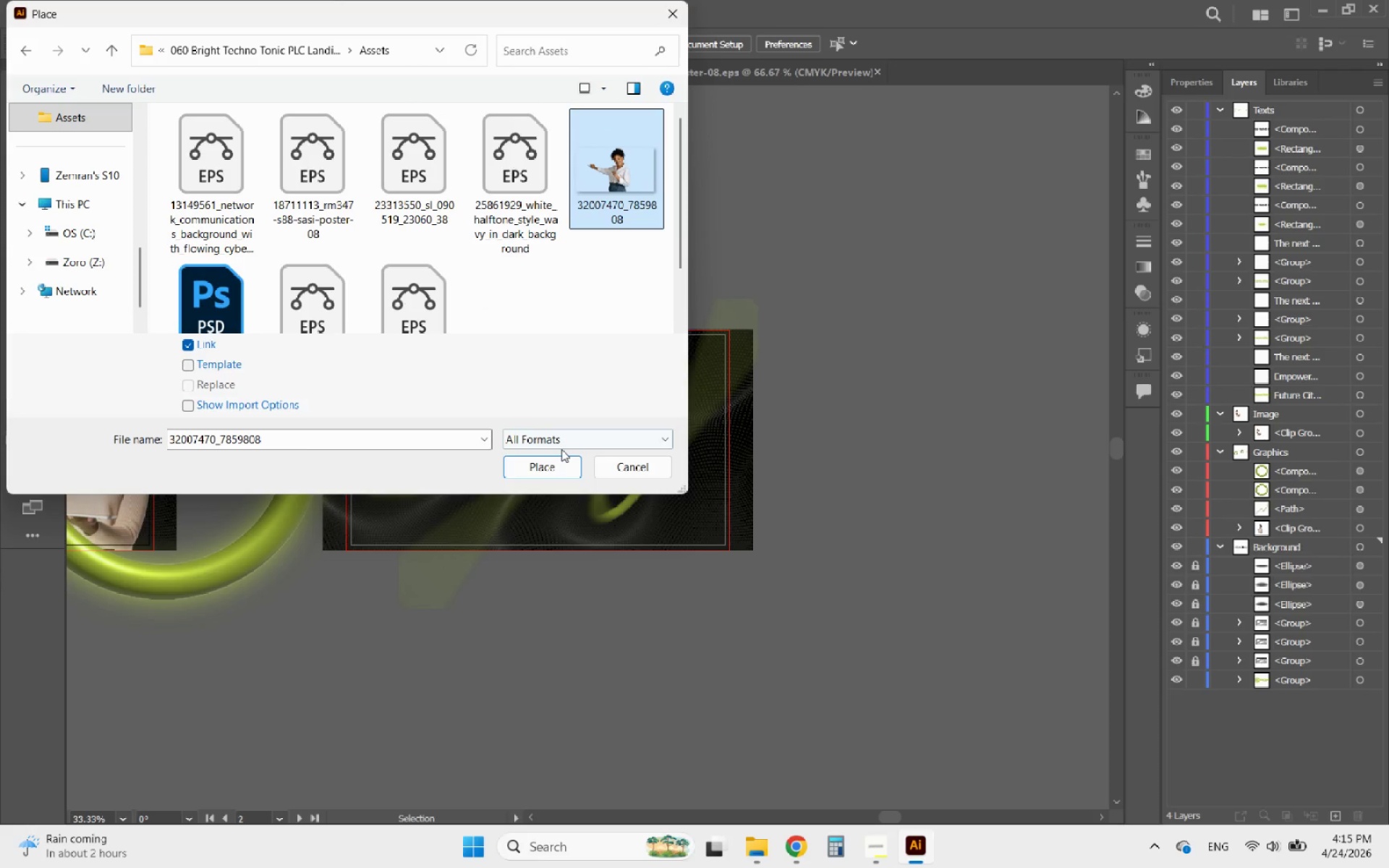 
left_click([564, 469])
 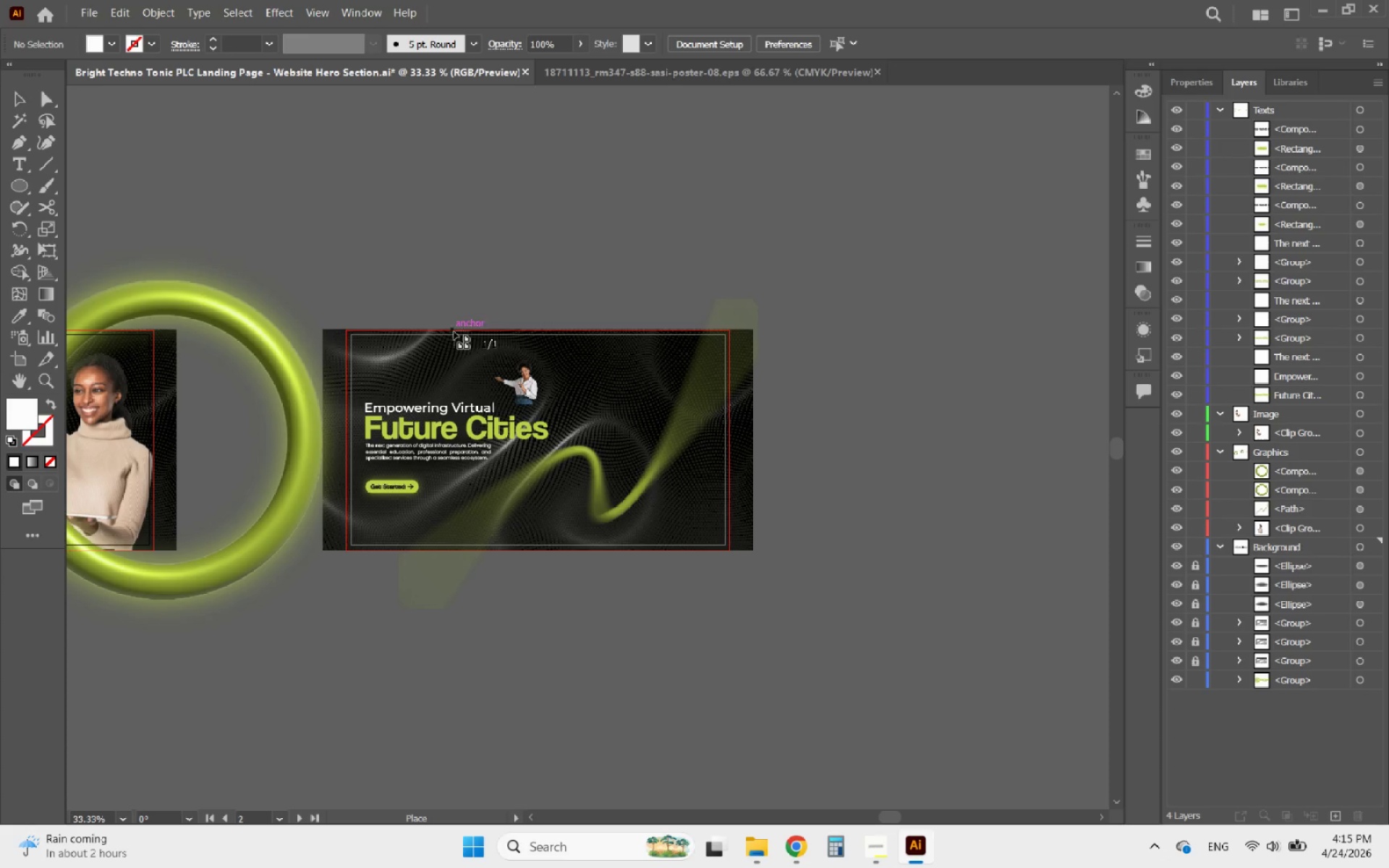 
left_click_drag(start_coordinate=[453, 330], to_coordinate=[850, 558])
 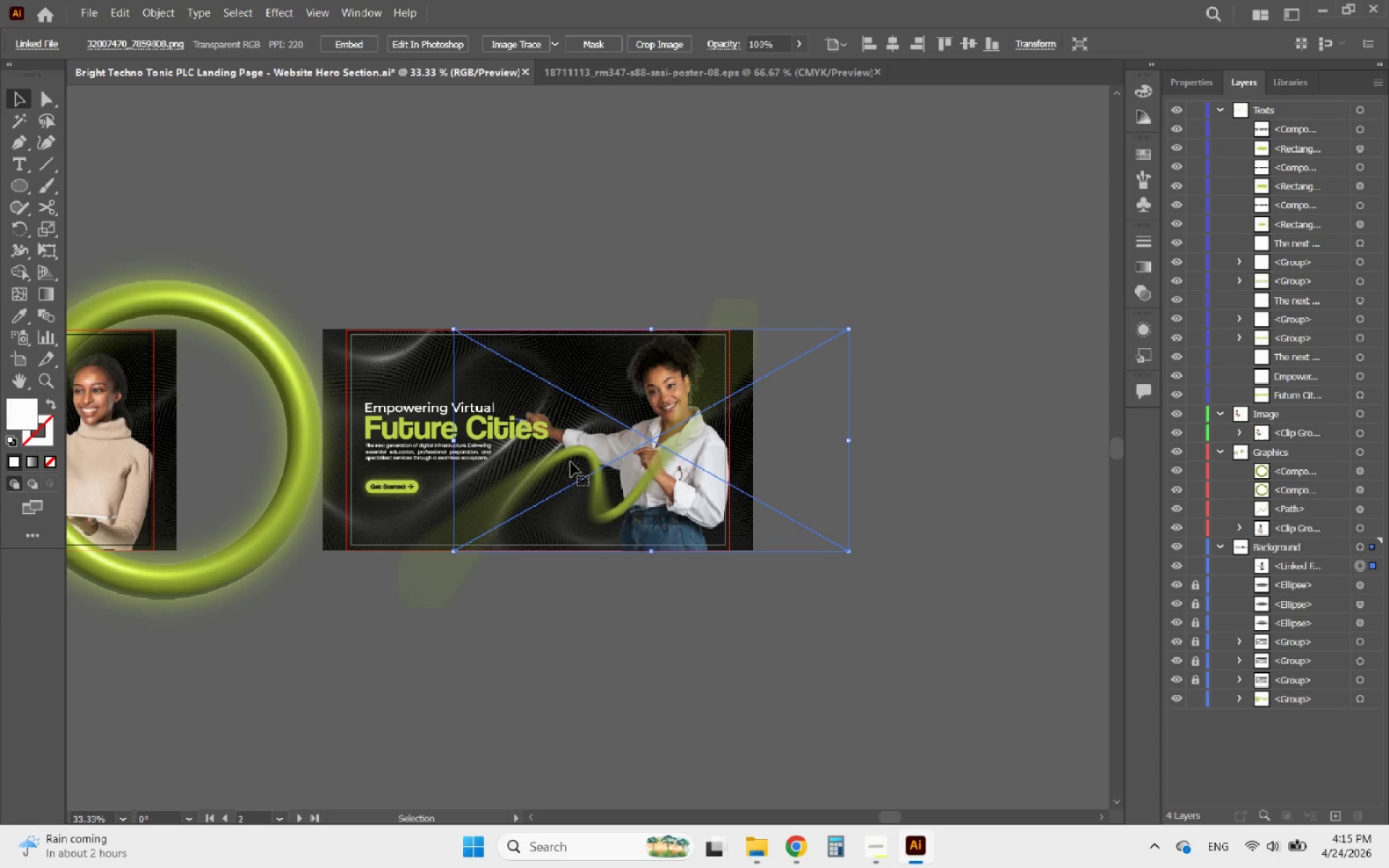 
hold_key(key=AltLeft, duration=3.78)
scroll: coordinate [416, 388], scroll_direction: up, amount: 5.0
 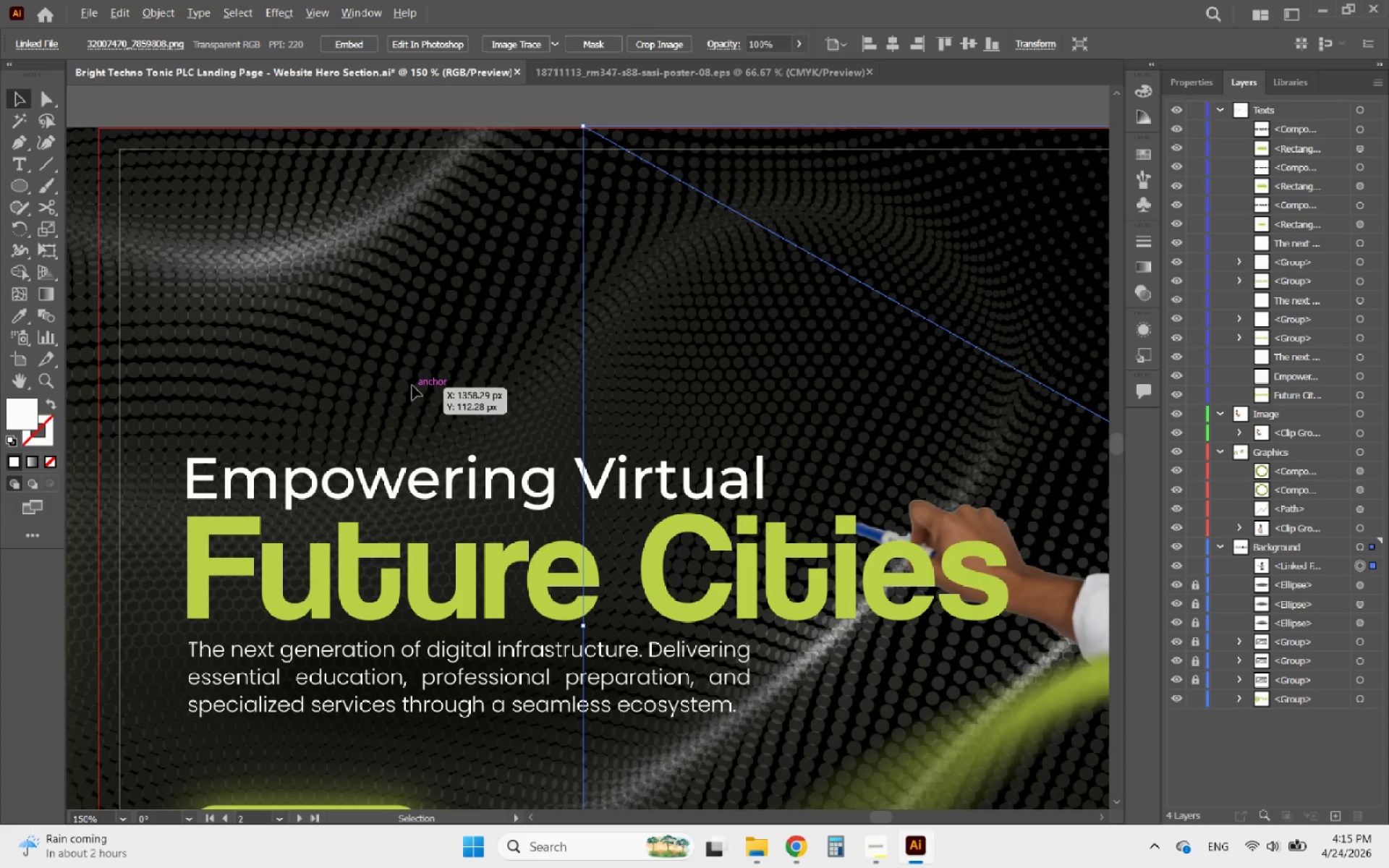 
scroll: coordinate [356, 368], scroll_direction: down, amount: 3.0
 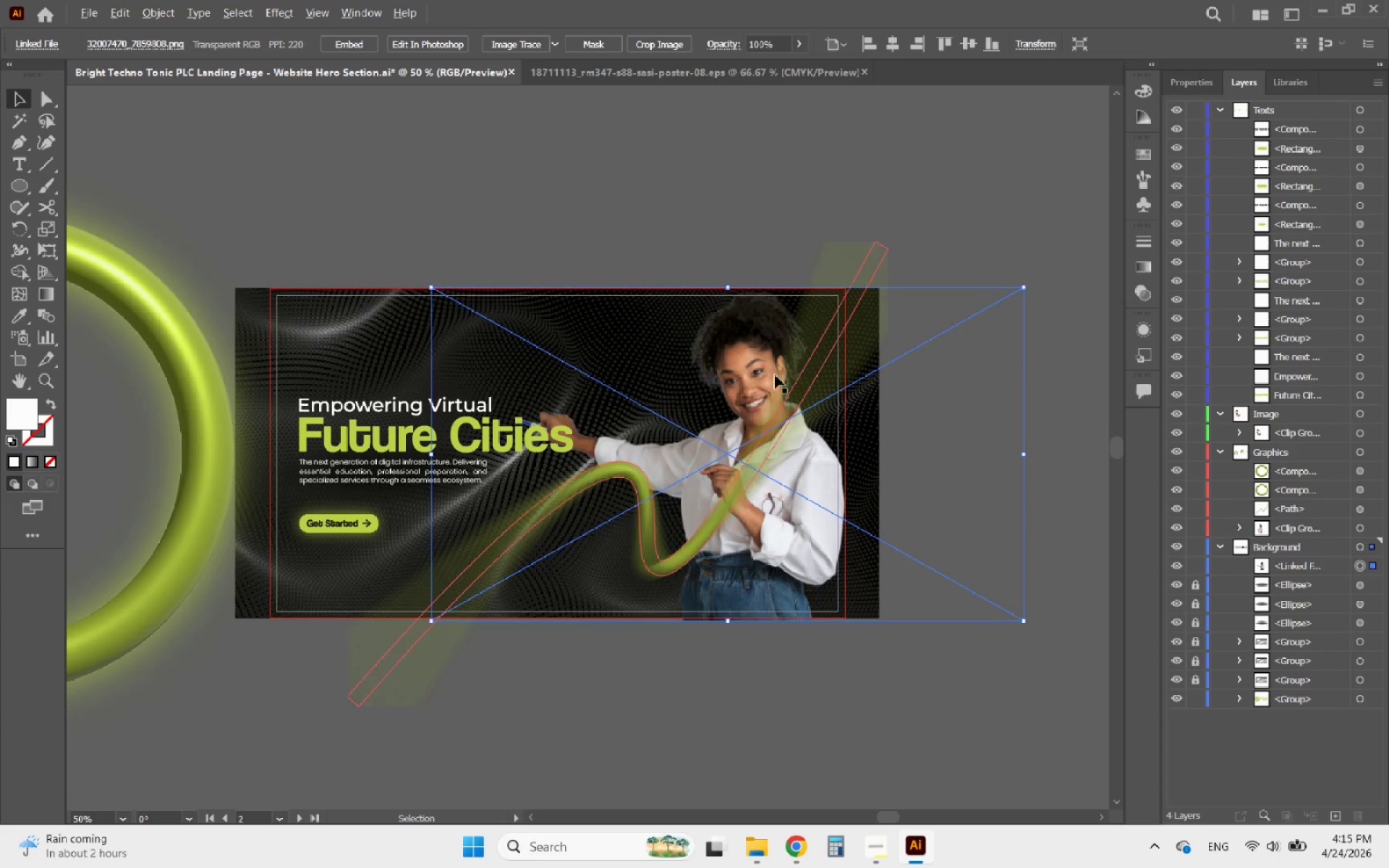 
scroll: coordinate [811, 342], scroll_direction: up, amount: 4.0
 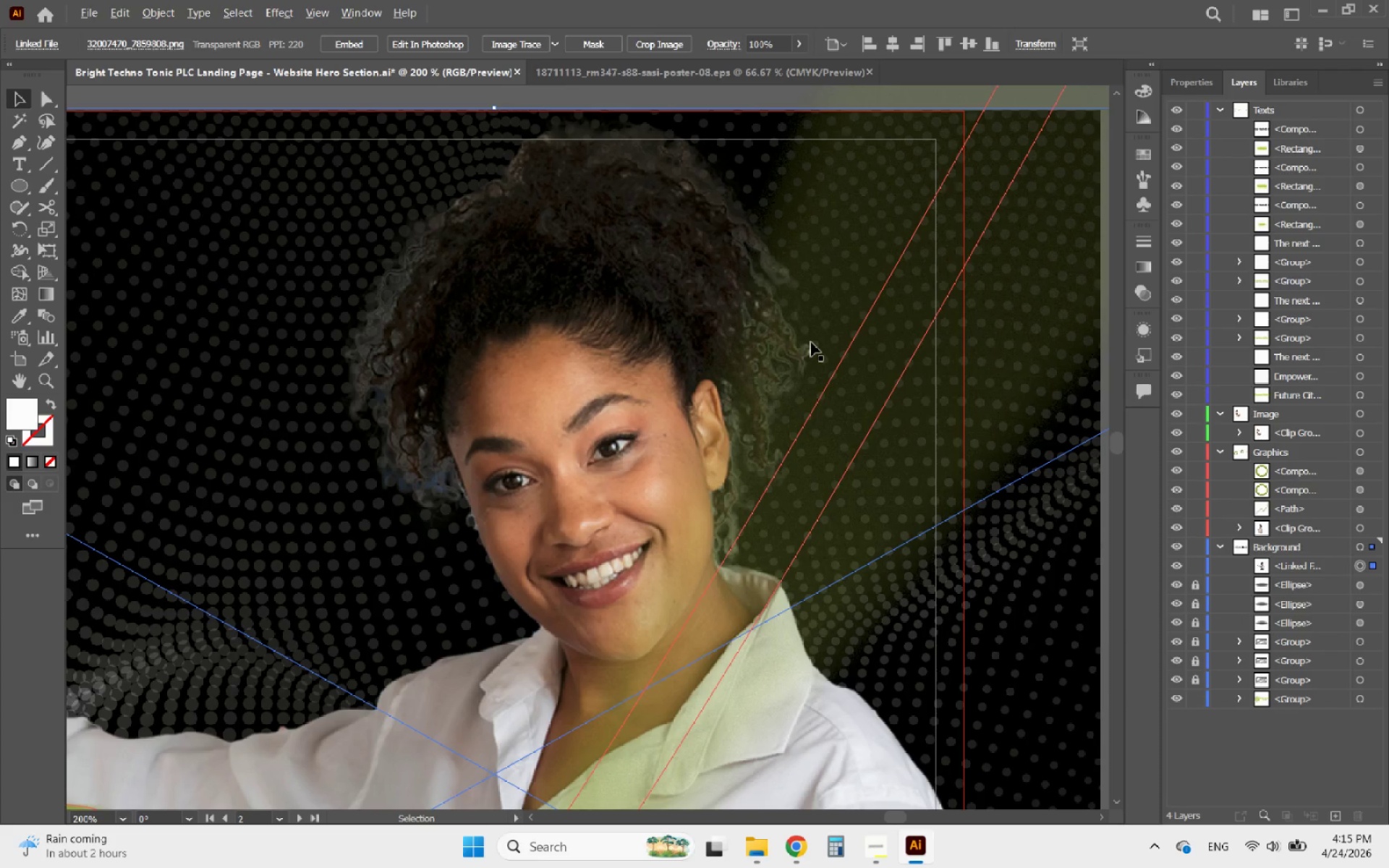 
scroll: coordinate [811, 342], scroll_direction: down, amount: 3.0
 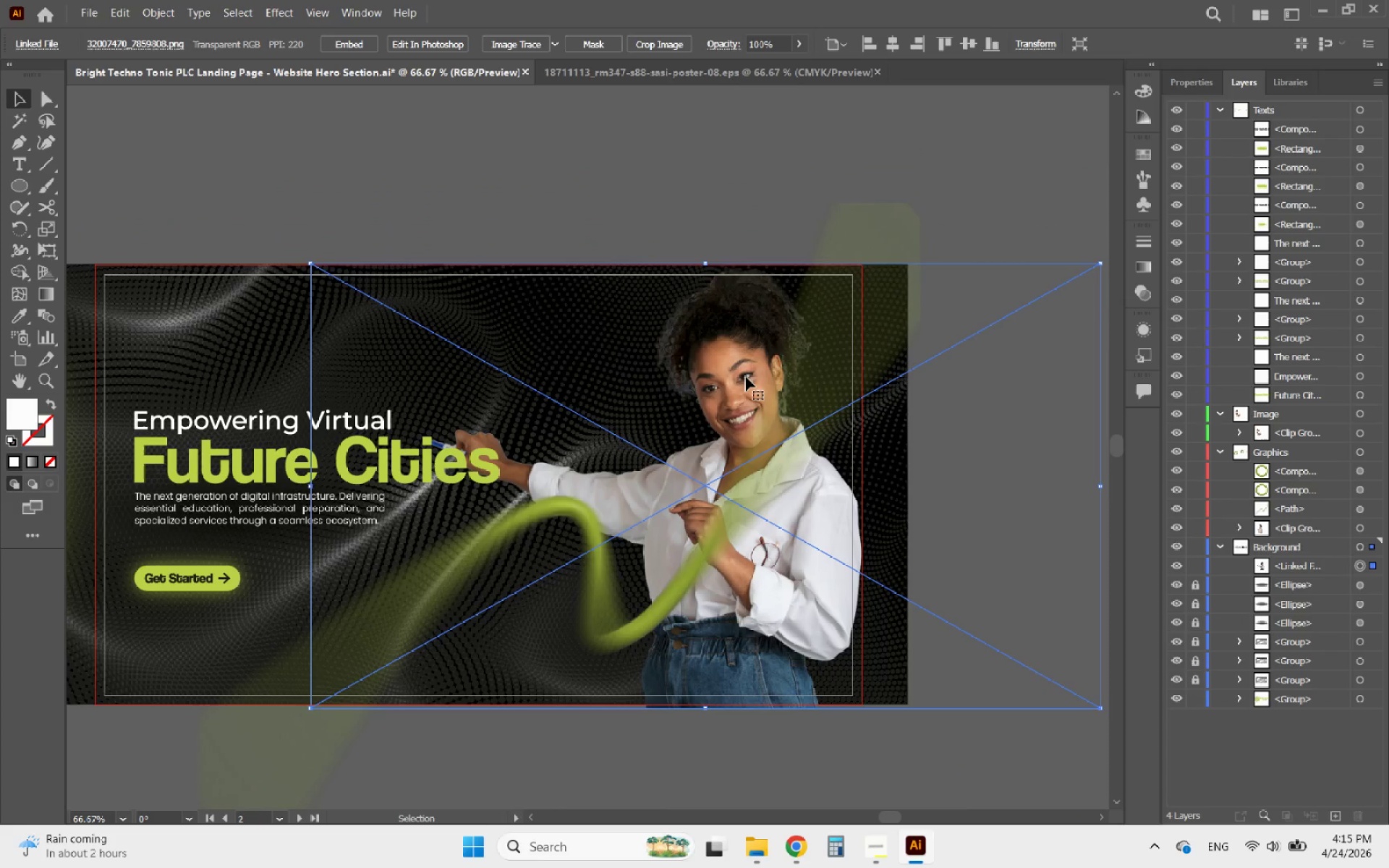 
left_click_drag(start_coordinate=[741, 376], to_coordinate=[630, 376])
 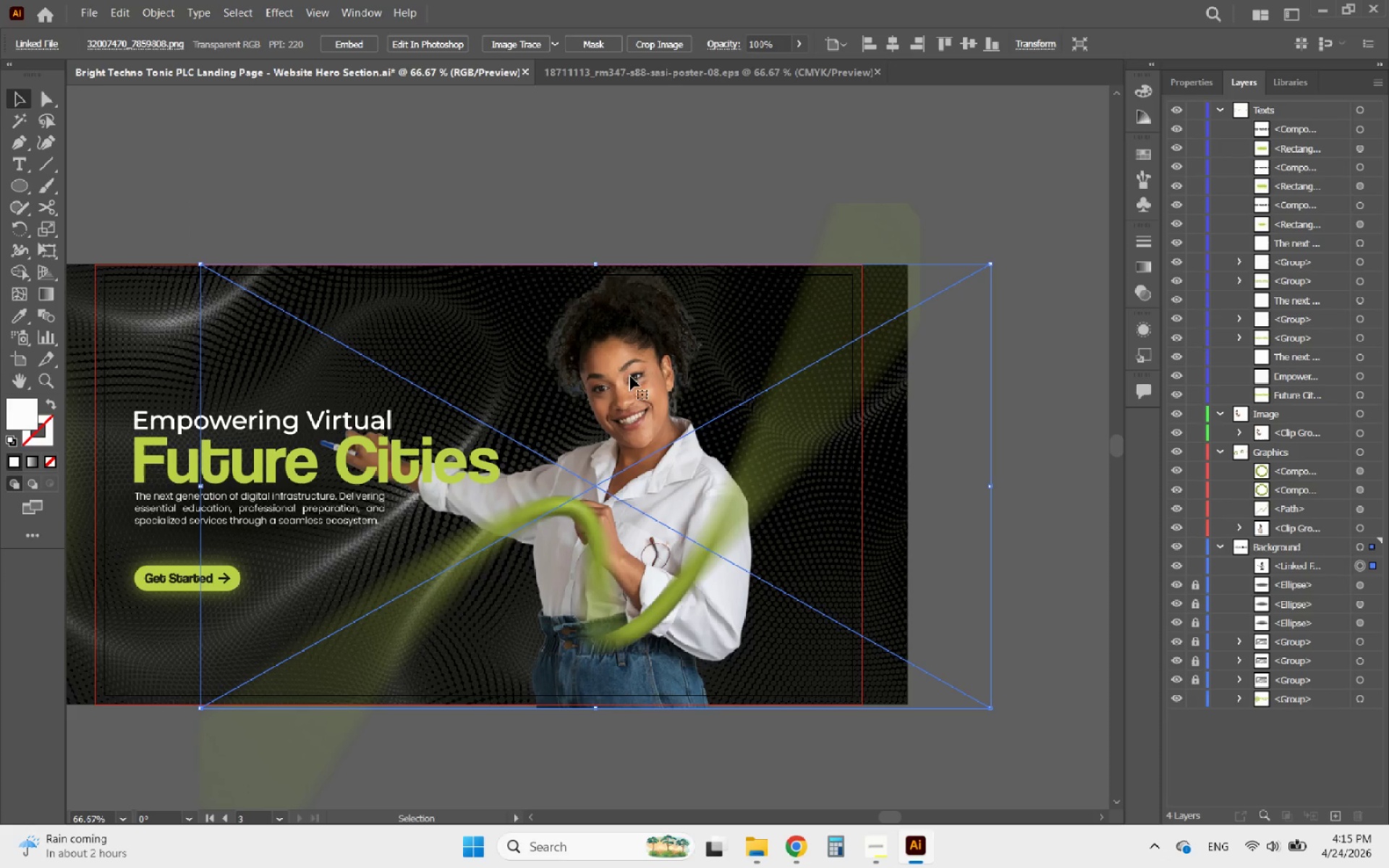 
hold_key(key=AltLeft, duration=2.69)
scroll: coordinate [631, 376], scroll_direction: up, amount: 4.0
 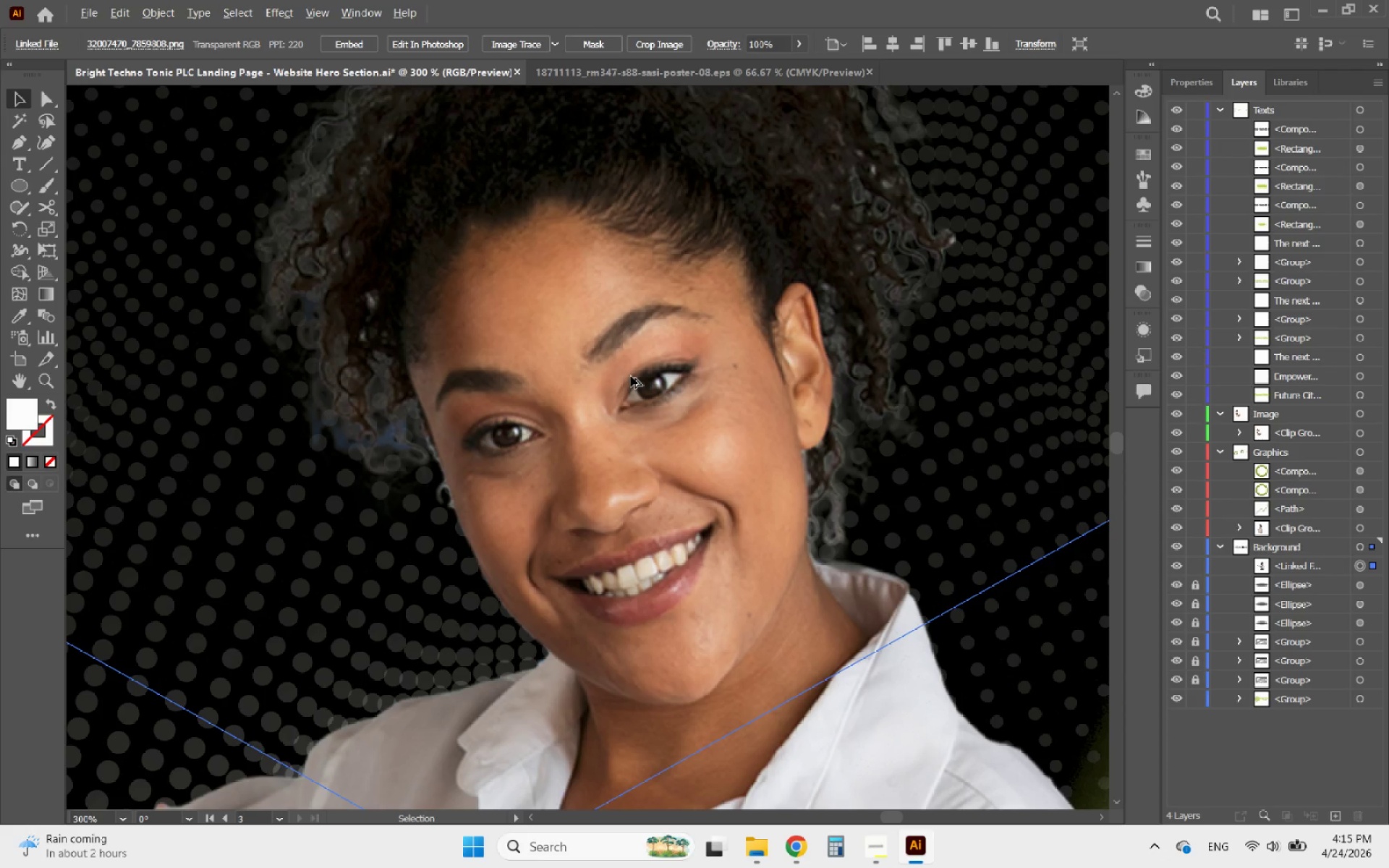 
scroll: coordinate [631, 376], scroll_direction: down, amount: 3.0
 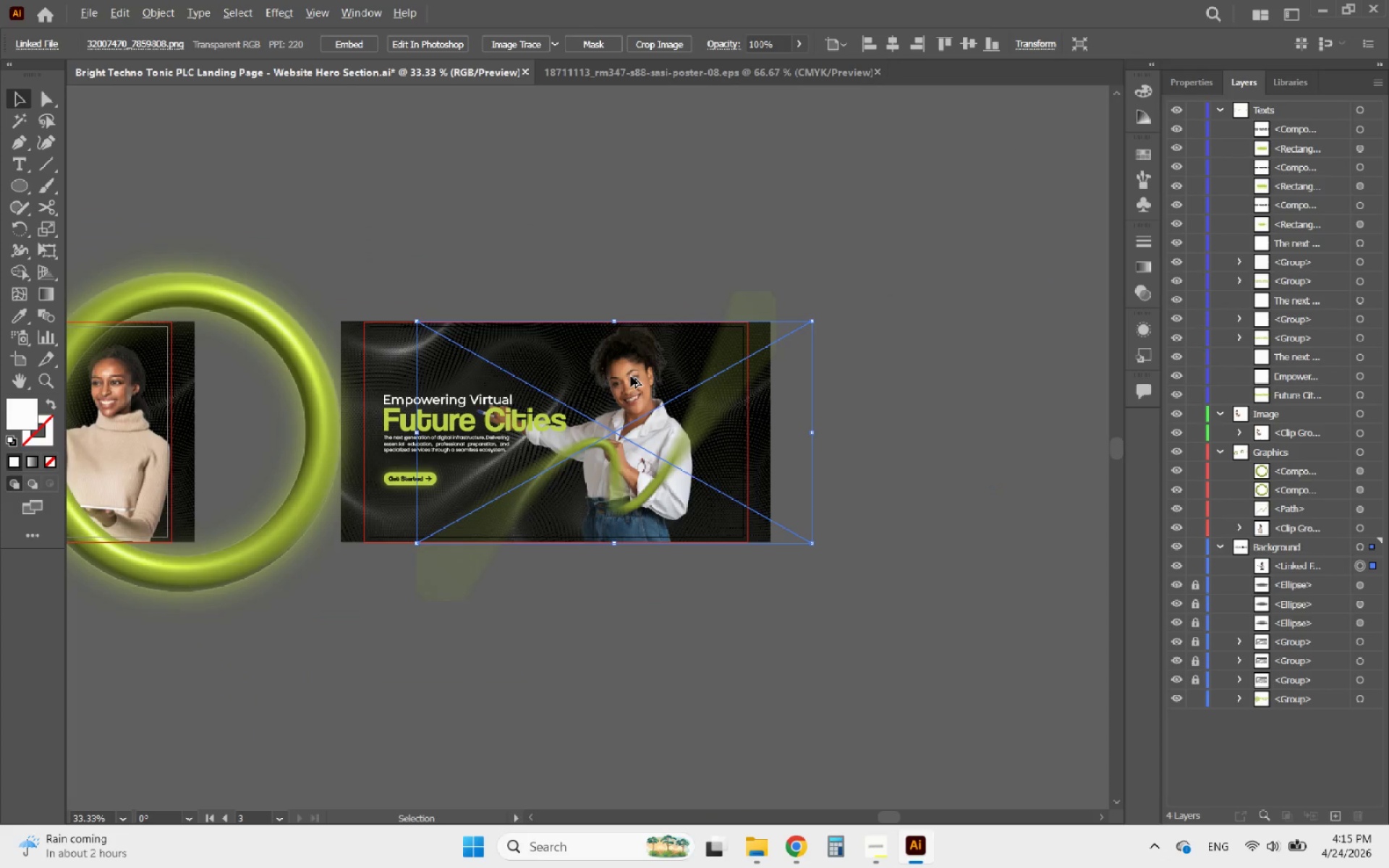 
hold_key(key=AltLeft, duration=0.64)
scroll: coordinate [638, 380], scroll_direction: up, amount: 1.0
 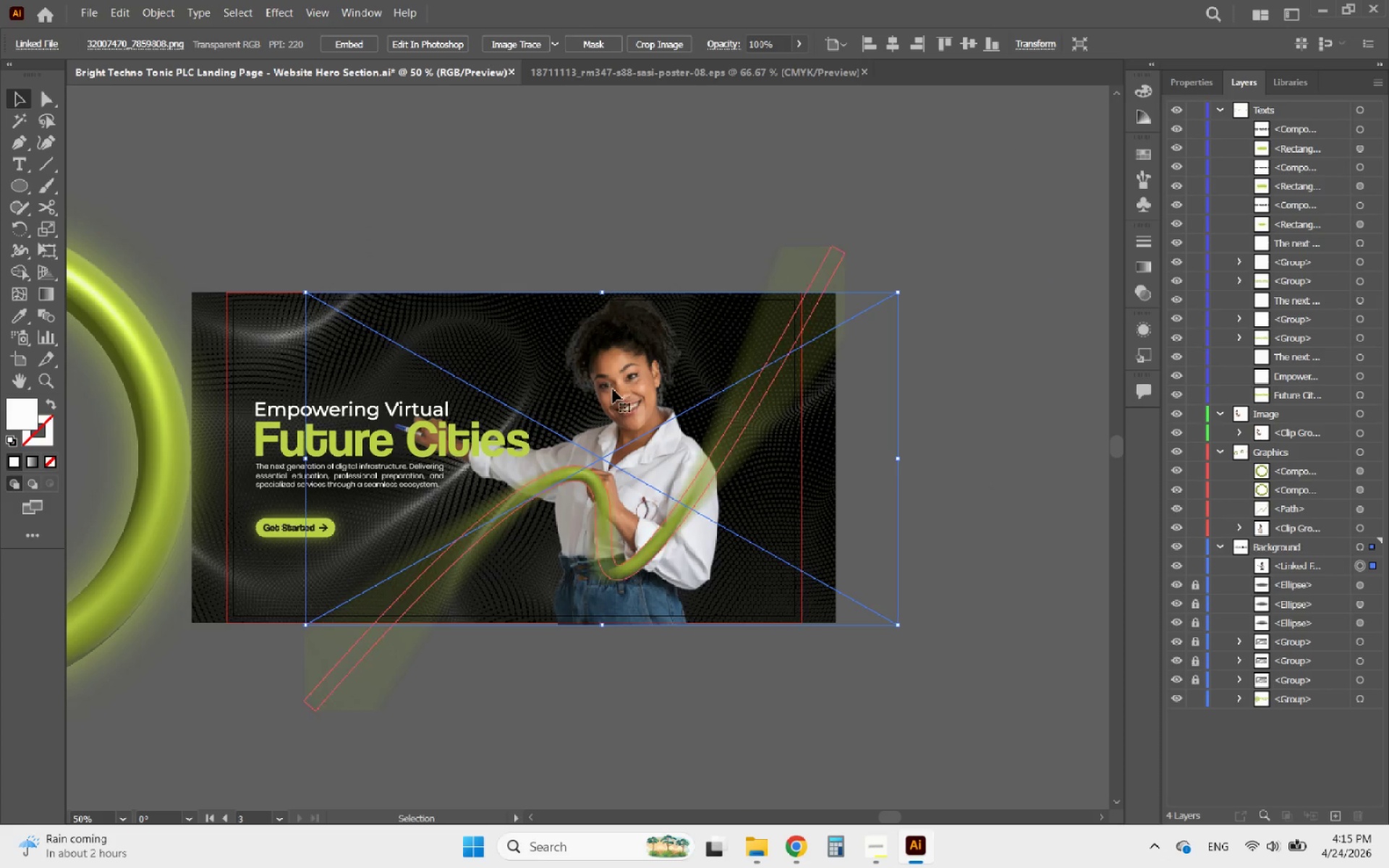 
left_click_drag(start_coordinate=[608, 389], to_coordinate=[679, 388])
 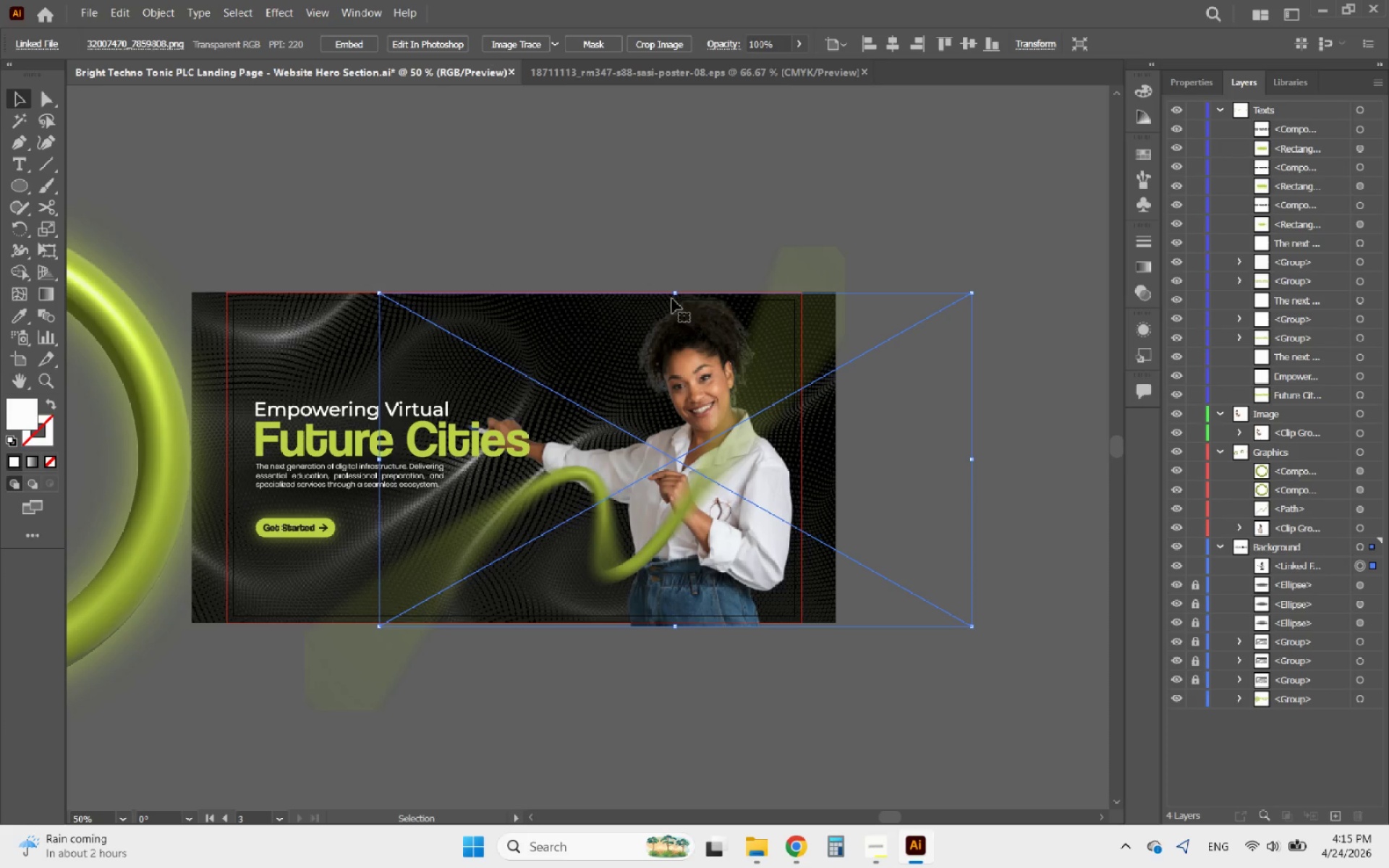 
hold_key(key=ShiftLeft, duration=3.03)
left_click_drag(start_coordinate=[673, 293], to_coordinate=[678, 324])
 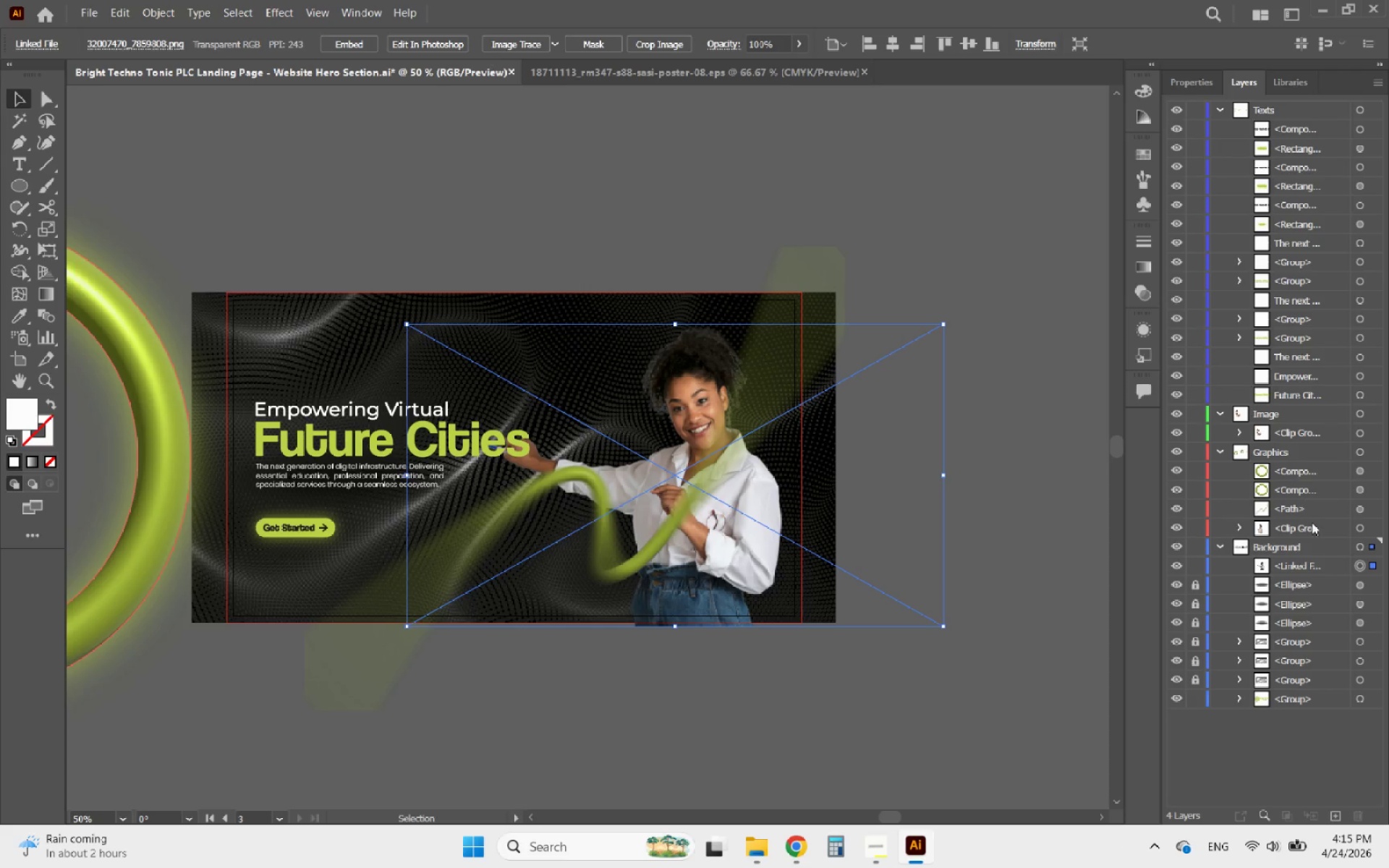 
left_click_drag(start_coordinate=[1314, 565], to_coordinate=[1298, 427])
 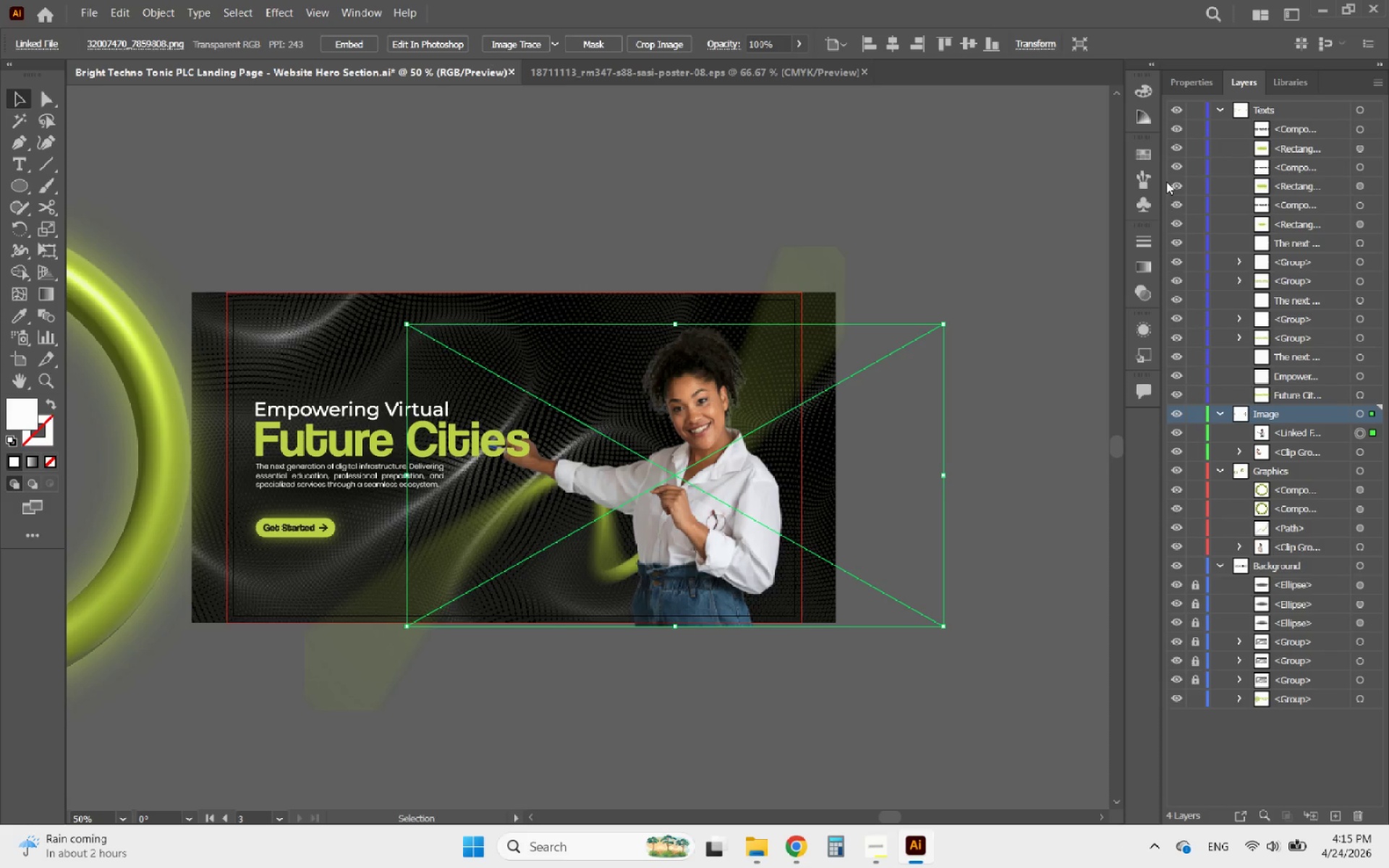 
left_click([1198, 82])
 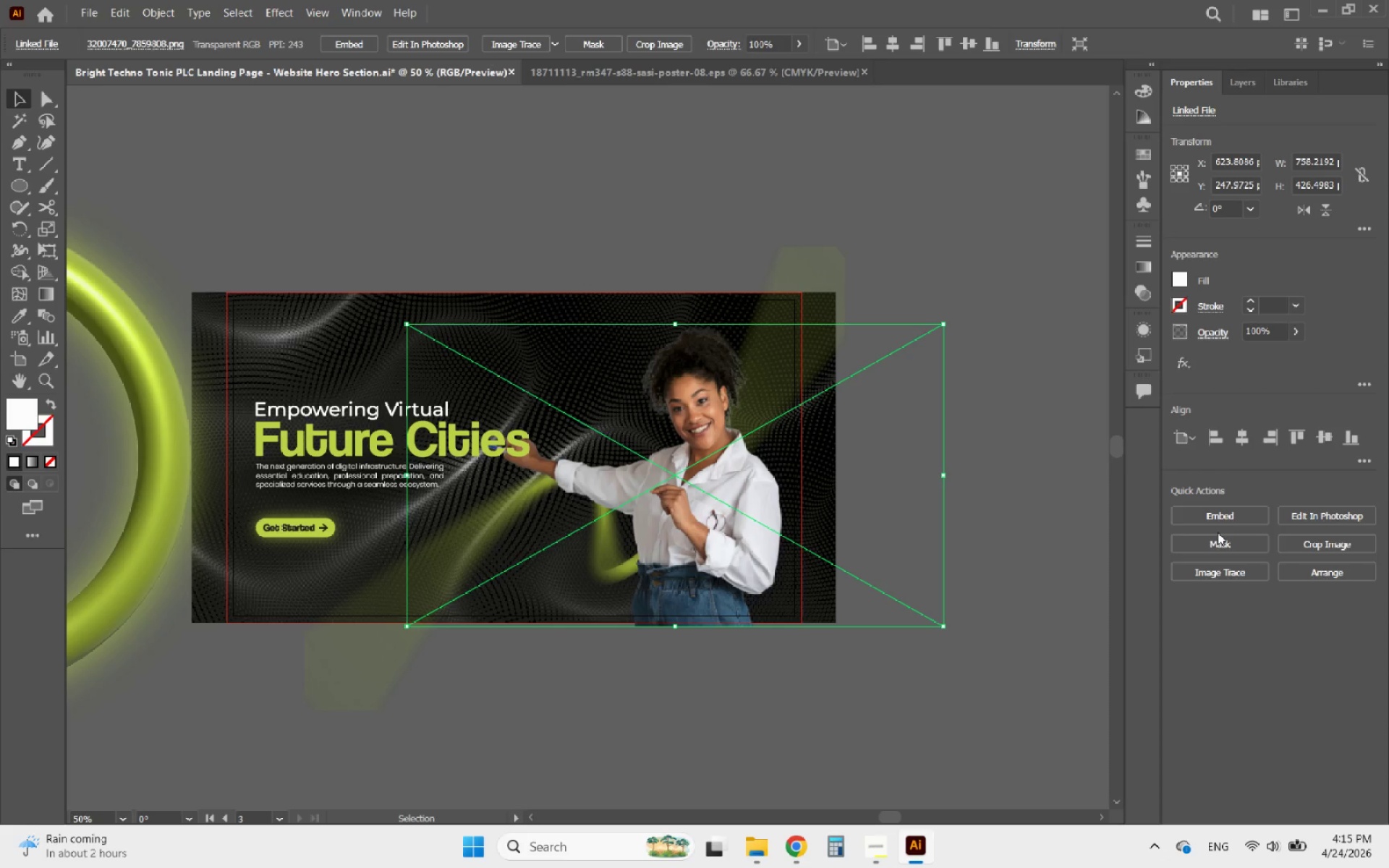 
left_click([1225, 509])
 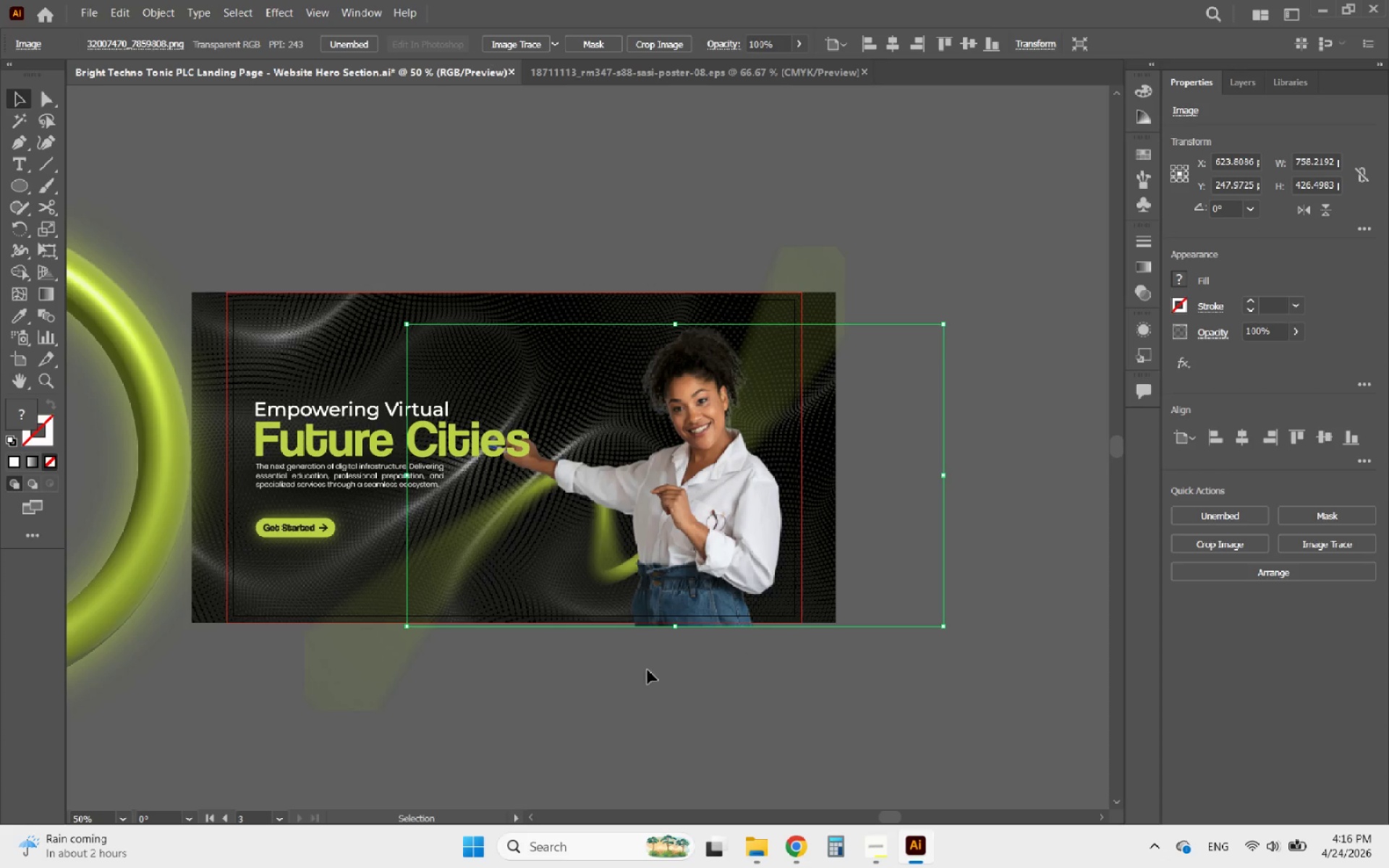 
hold_key(key=AltLeft, duration=0.95)
scroll: coordinate [653, 560], scroll_direction: up, amount: 2.0
 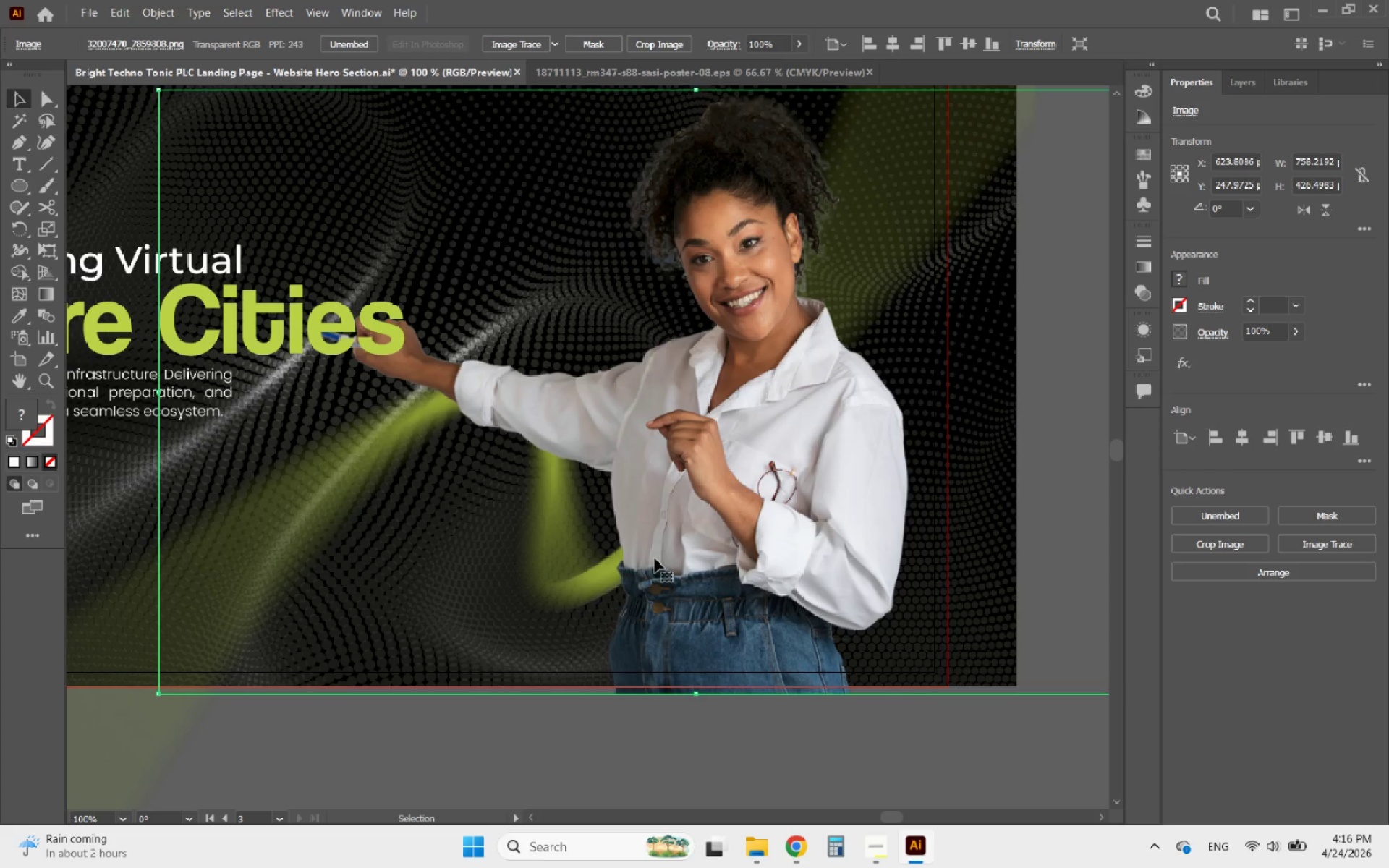 
hold_key(key=AltLeft, duration=0.52)
 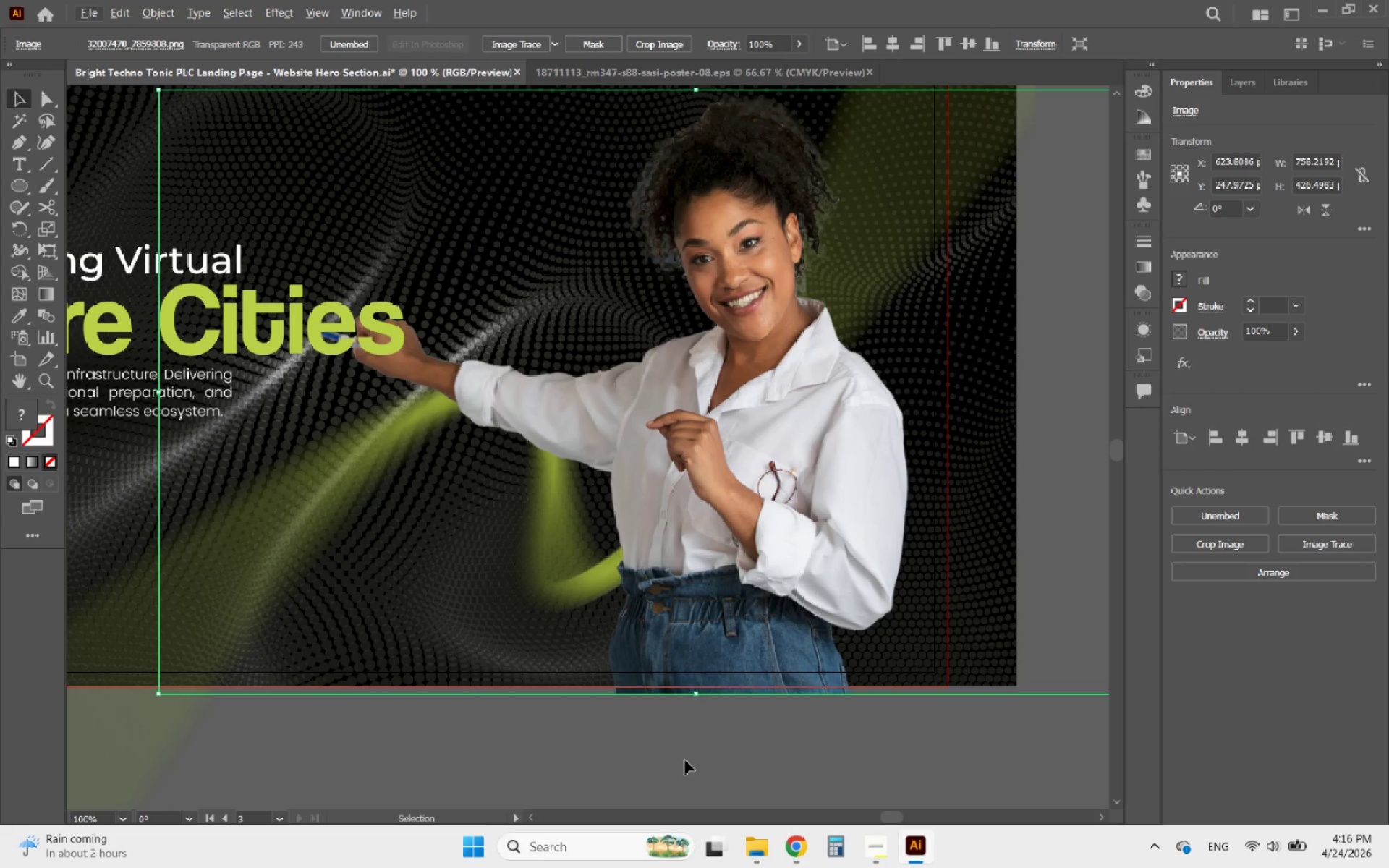 
left_click([685, 760])
 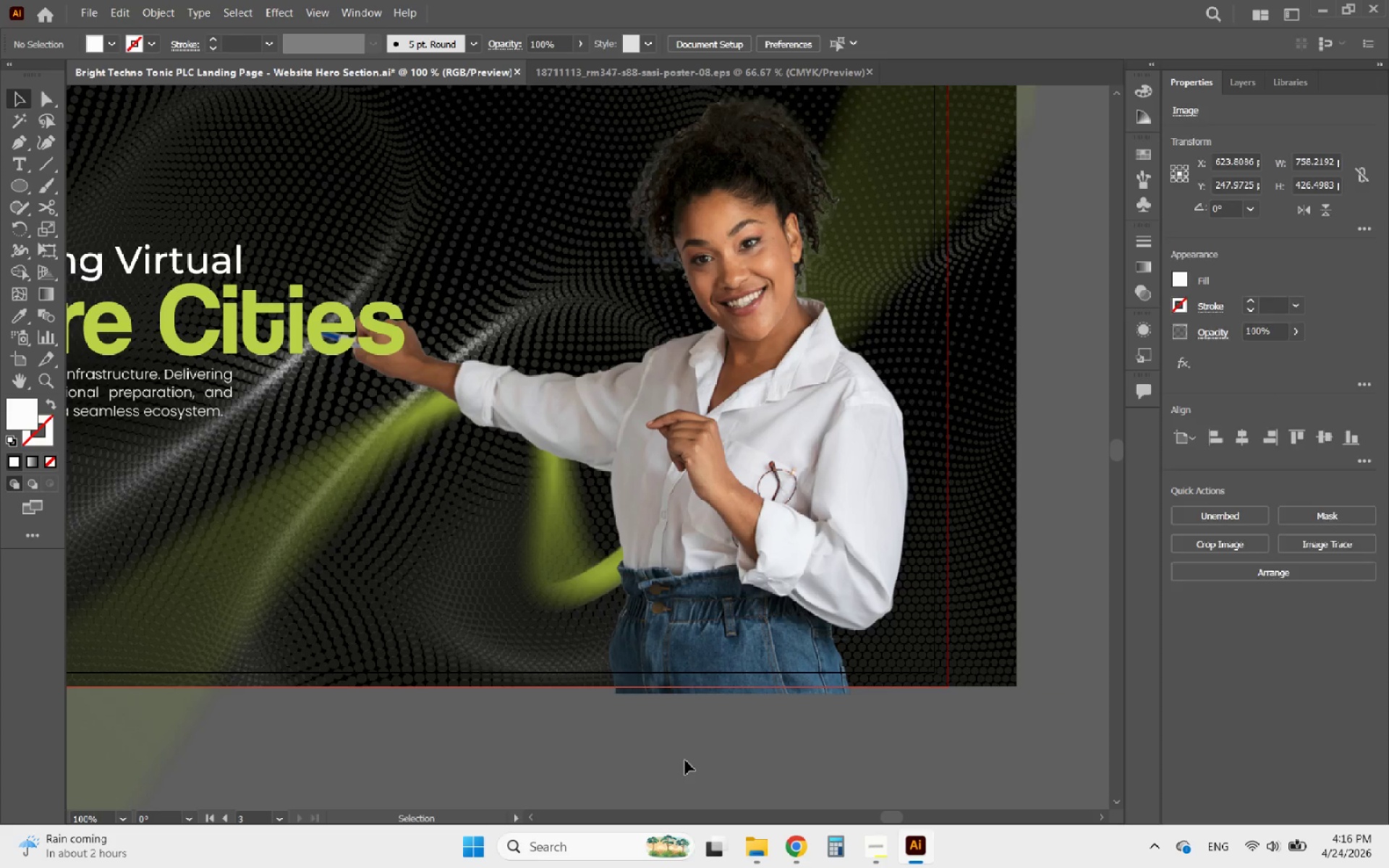 
hold_key(key=AltLeft, duration=1.42)
scroll: coordinate [797, 691], scroll_direction: down, amount: 2.0
 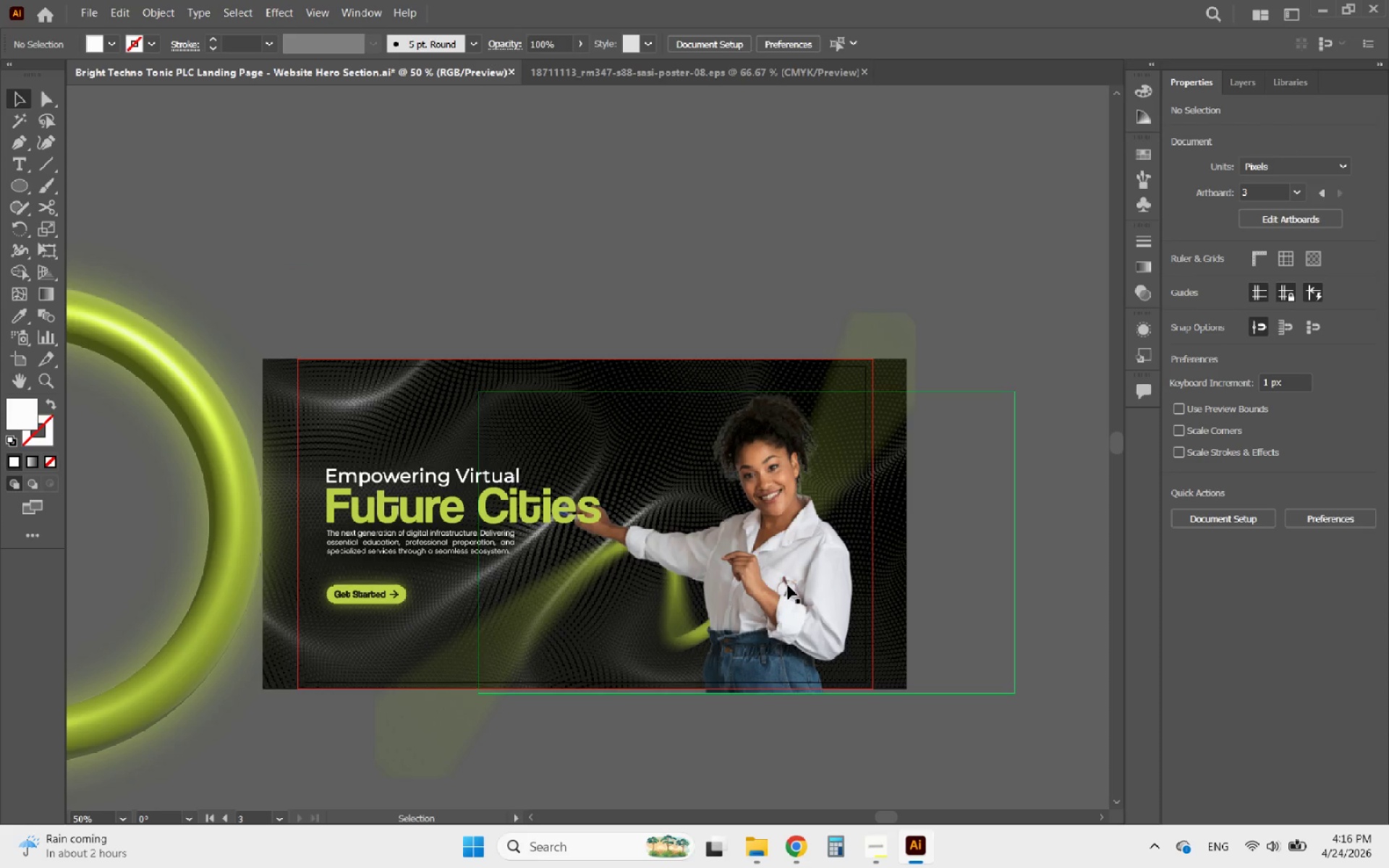 
hold_key(key=AltLeft, duration=1.0)
scroll: coordinate [790, 612], scroll_direction: up, amount: 1.0
 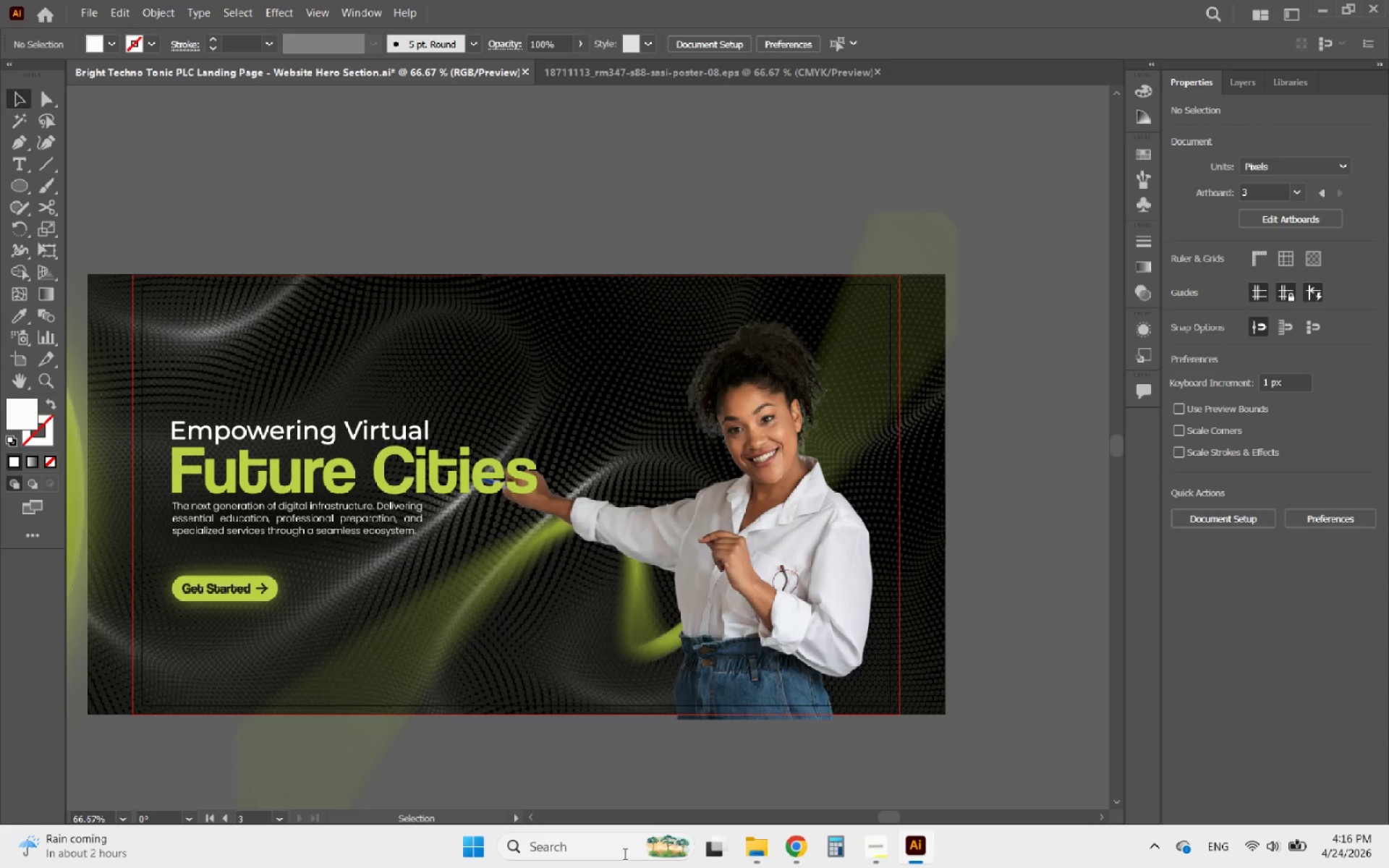 
mouse_move([753, 811])
 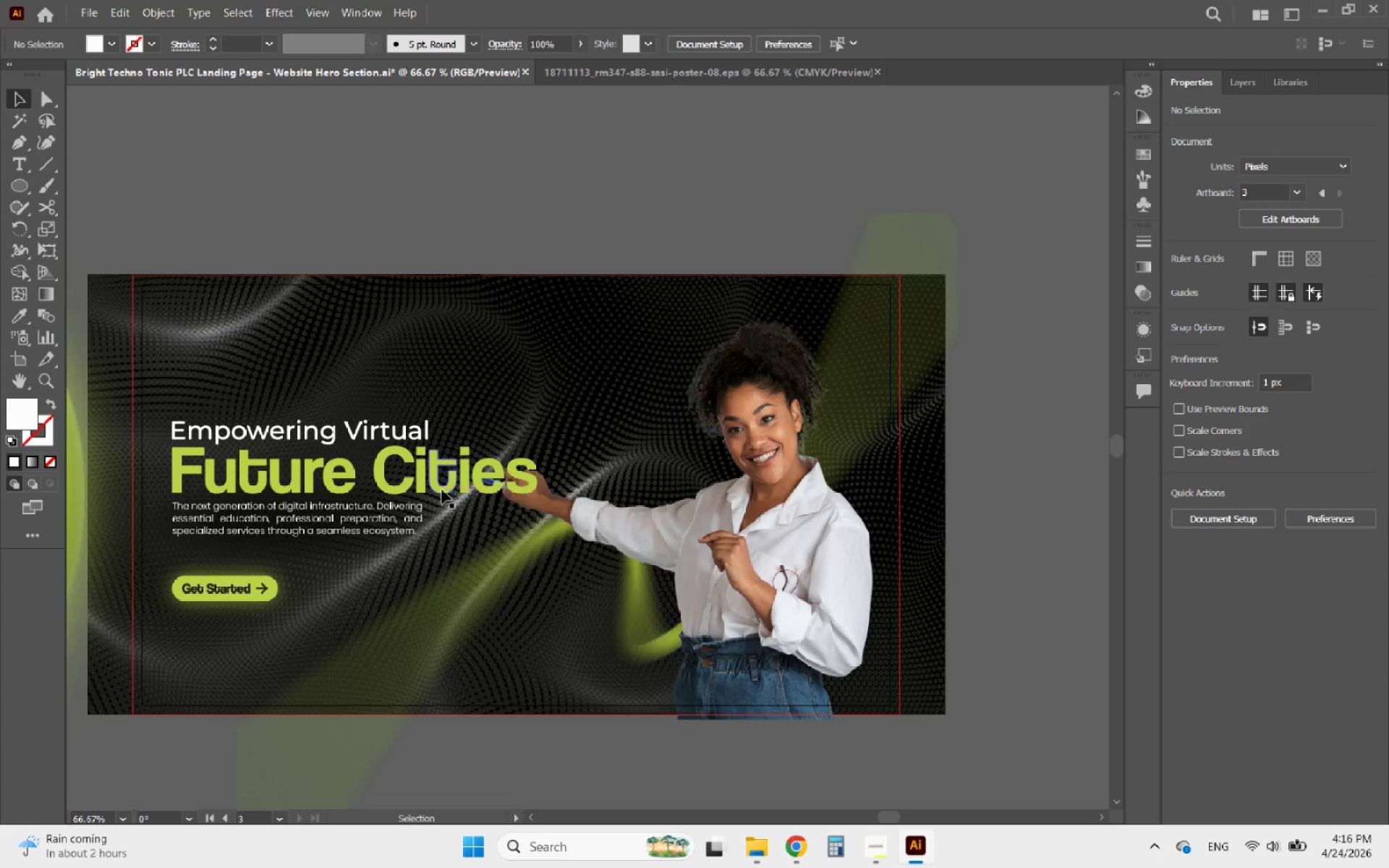 
left_click([442, 490])
 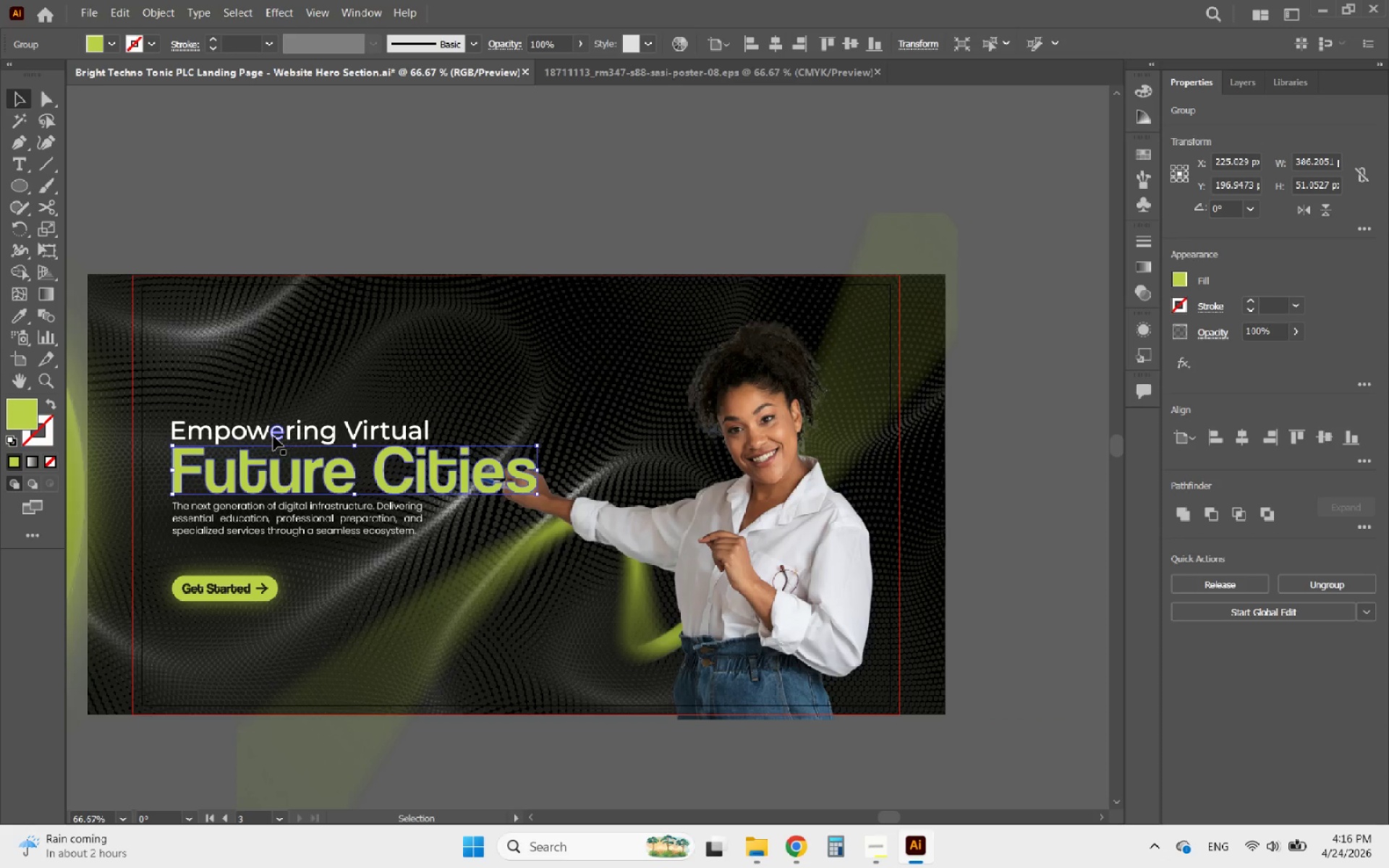 
hold_key(key=ShiftLeft, duration=3.06)
left_click([273, 436])
 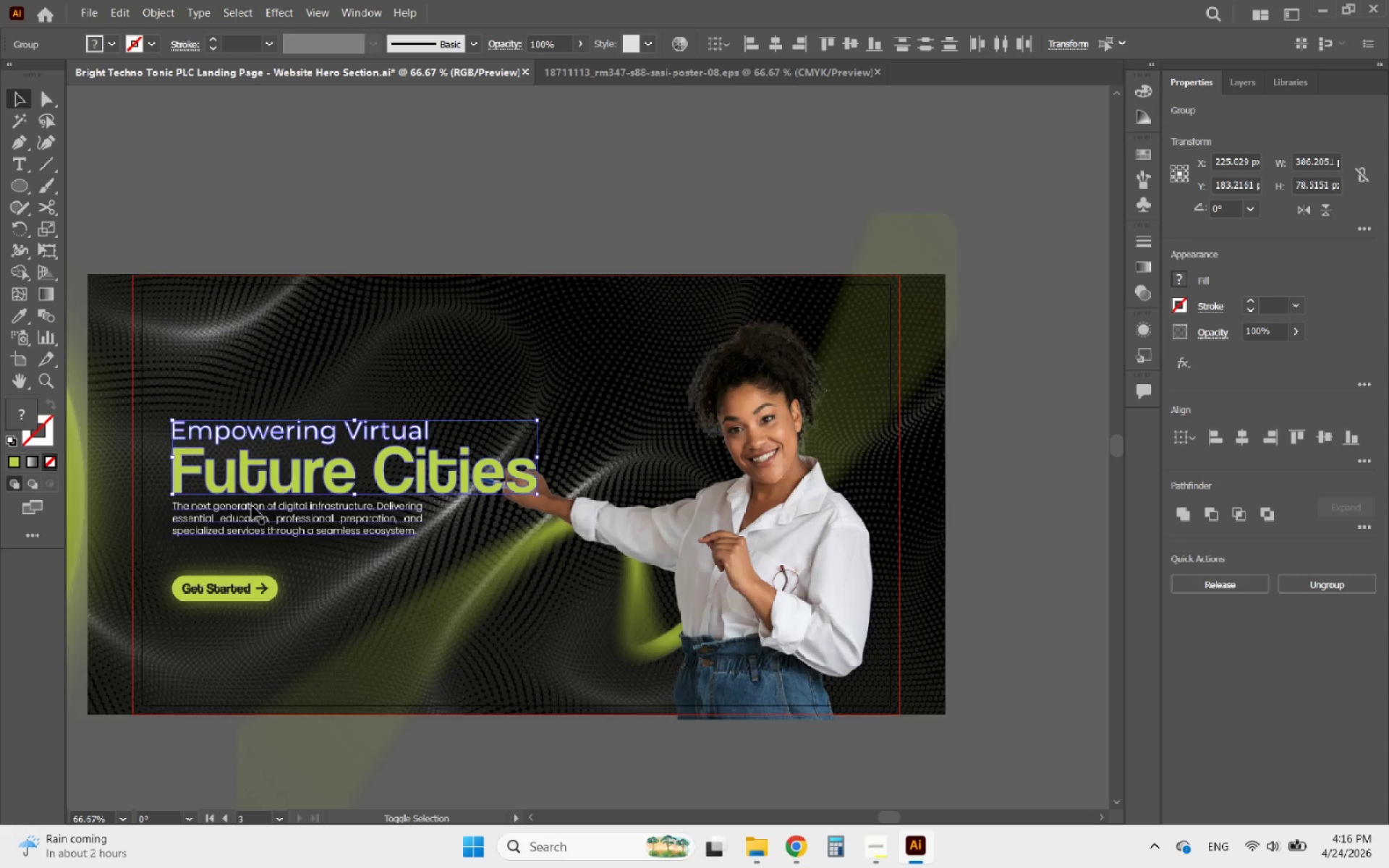 
left_click([252, 506])
 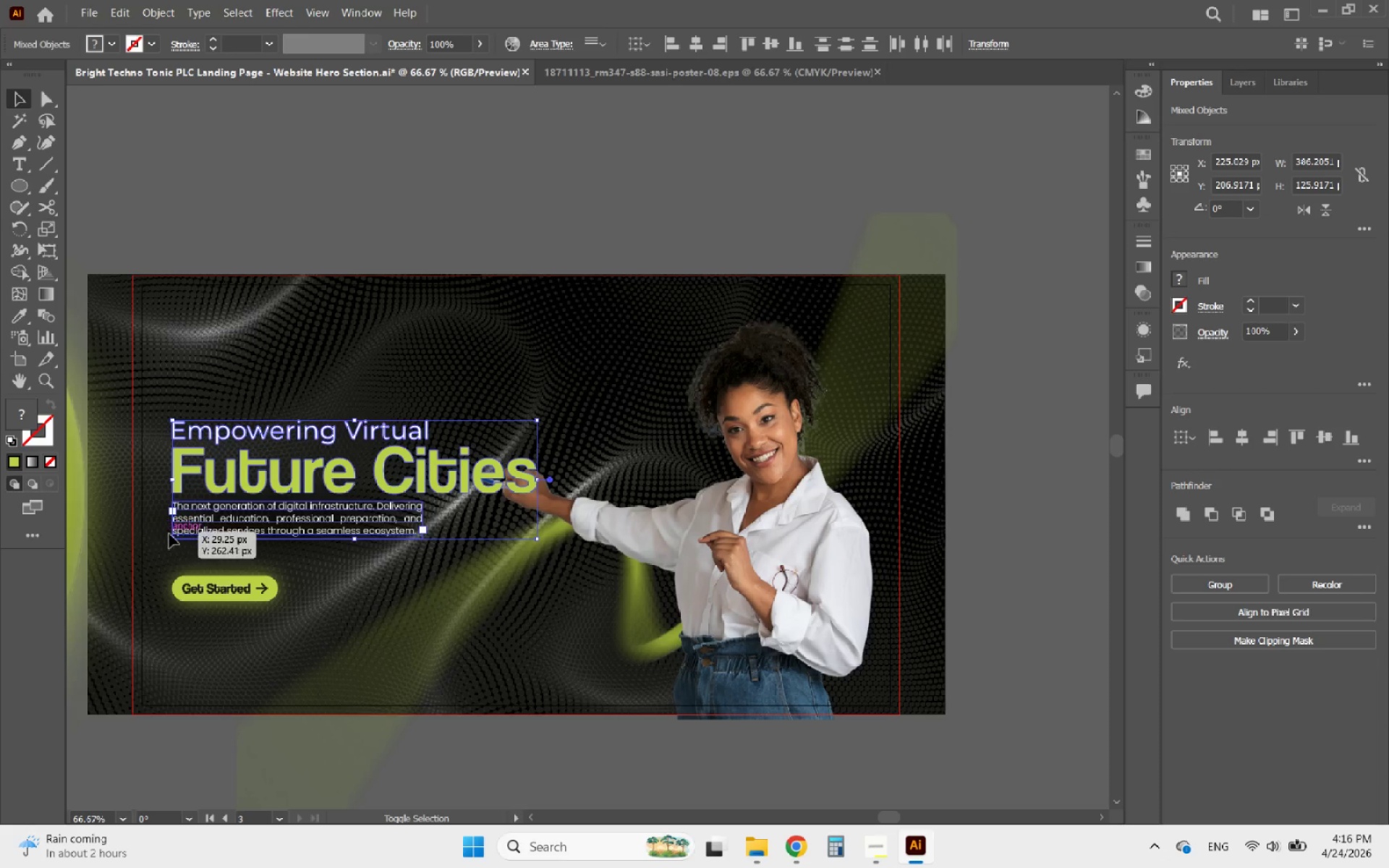 
left_click_drag(start_coordinate=[203, 528], to_coordinate=[200, 468])
 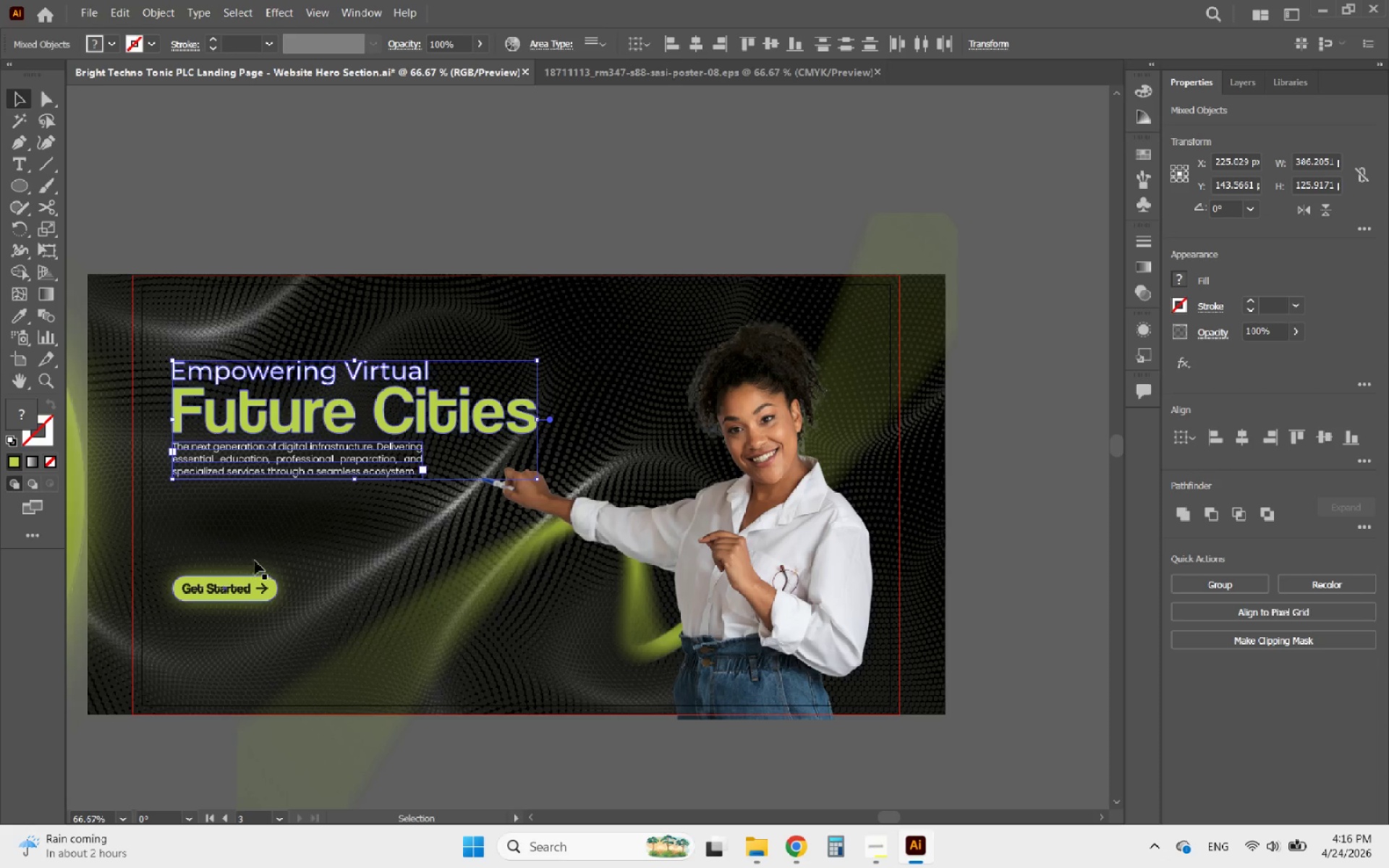 
hold_key(key=ShiftLeft, duration=1.02)
 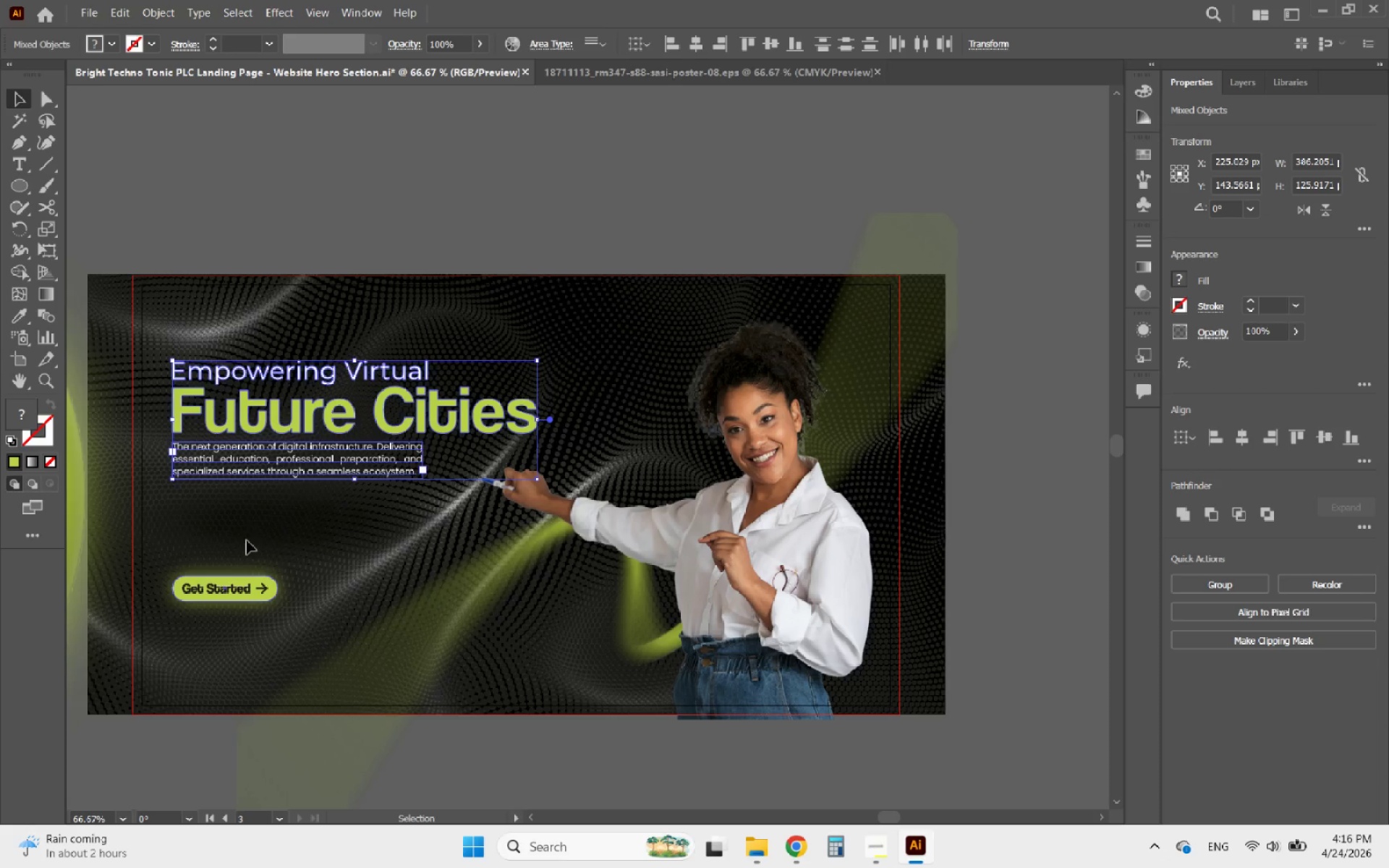 
left_click([244, 532])
 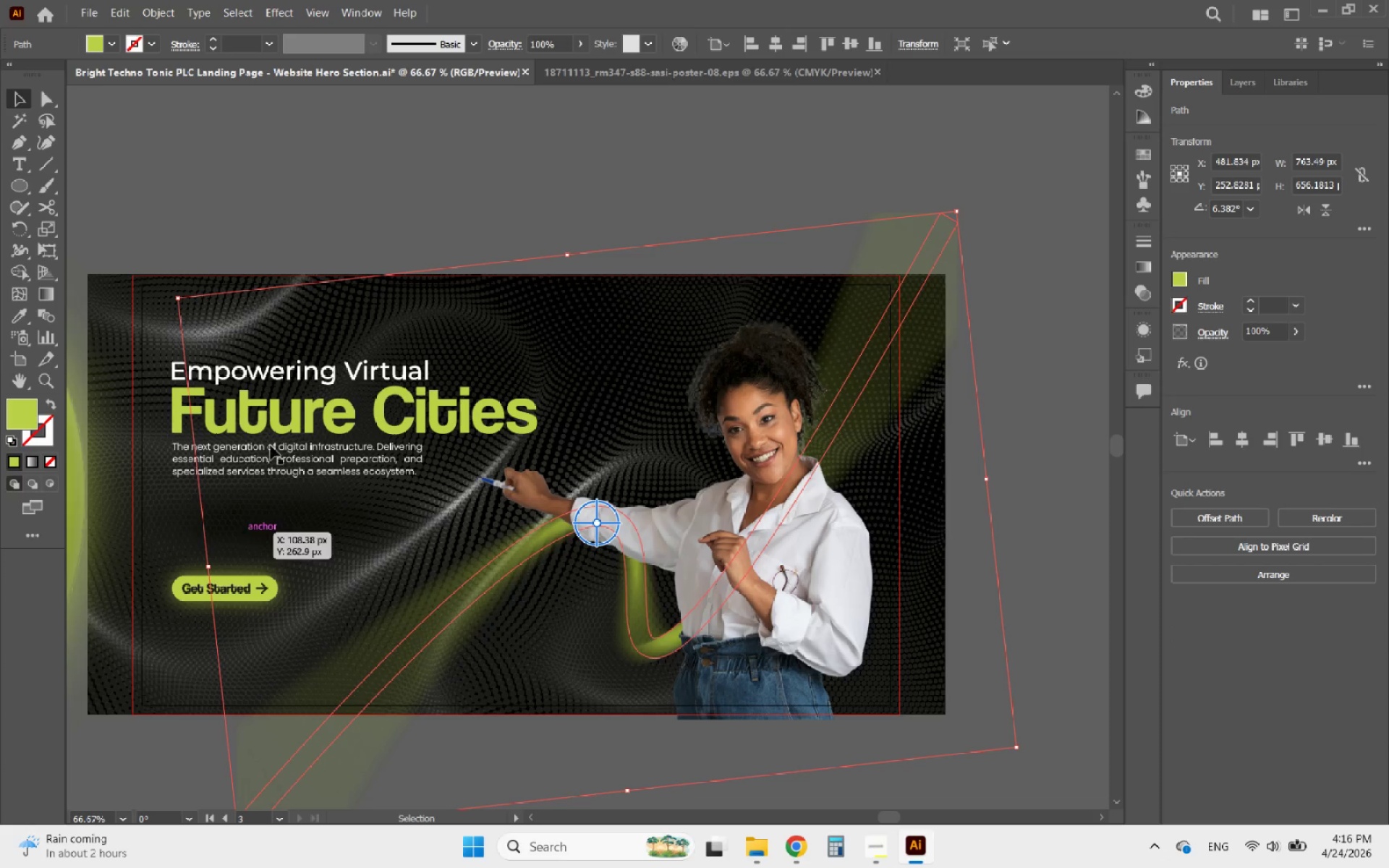 
left_click([331, 196])
 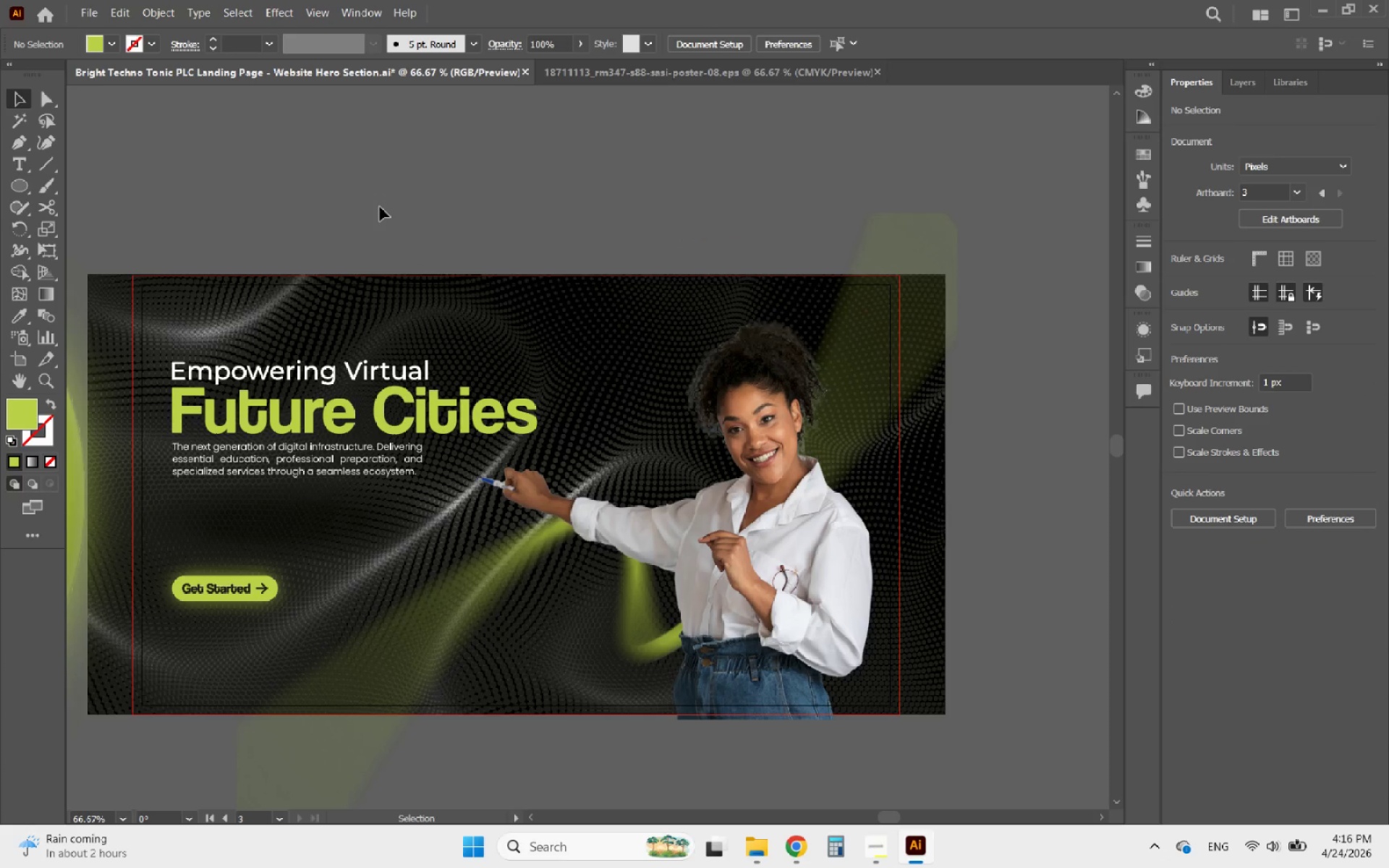 
left_click([725, 479])
 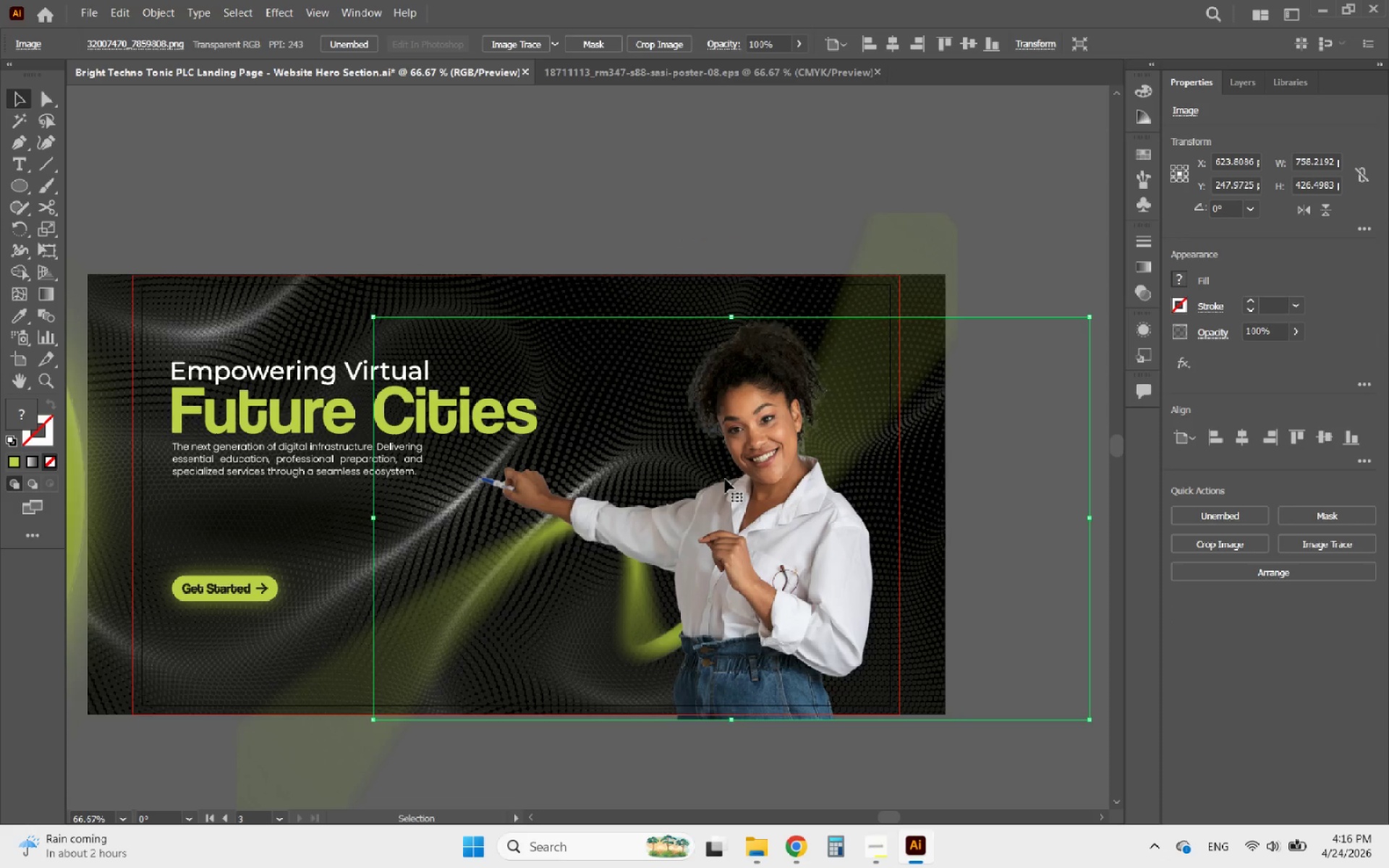 
key(Delete)
 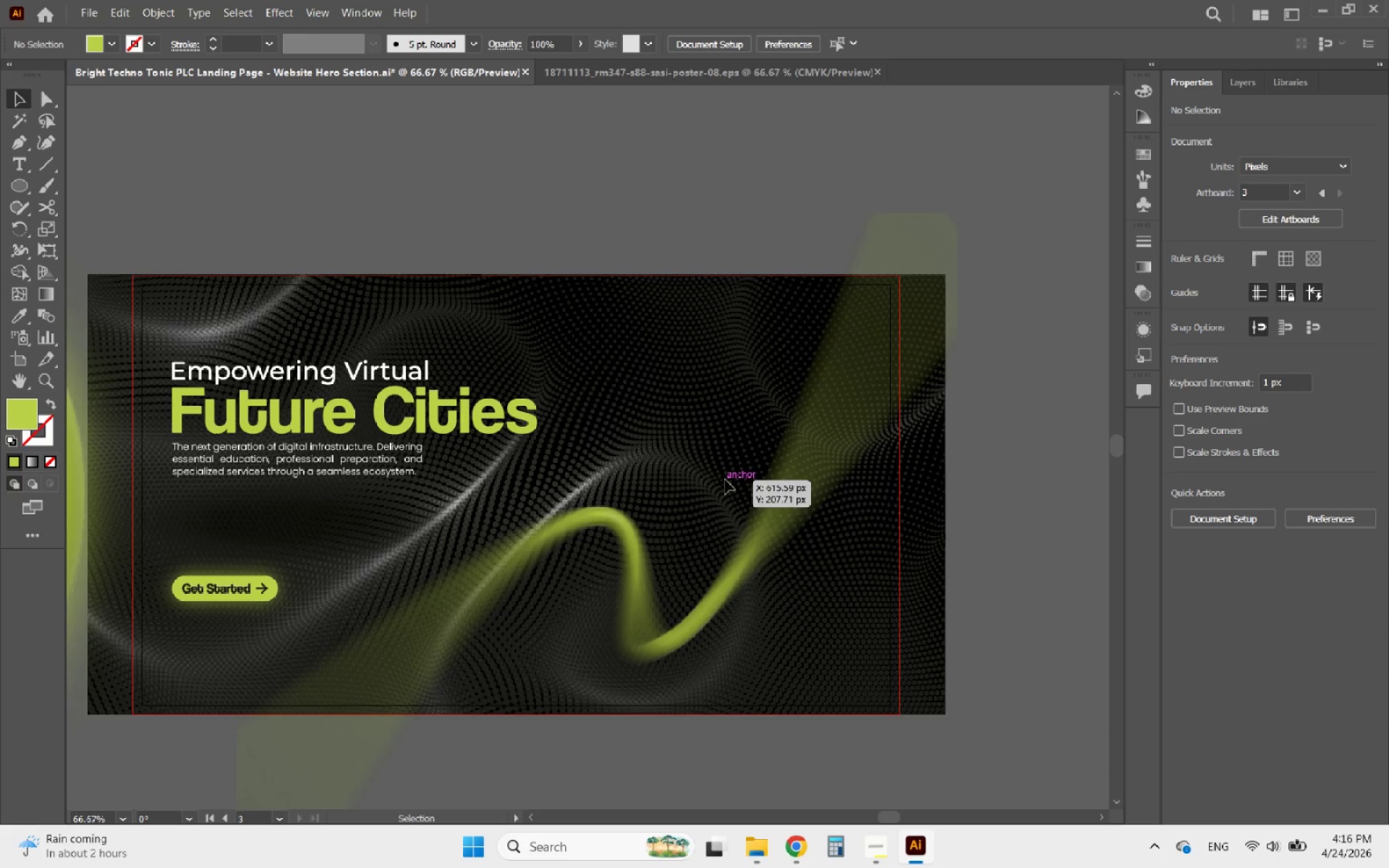 
key(Control+Z)
 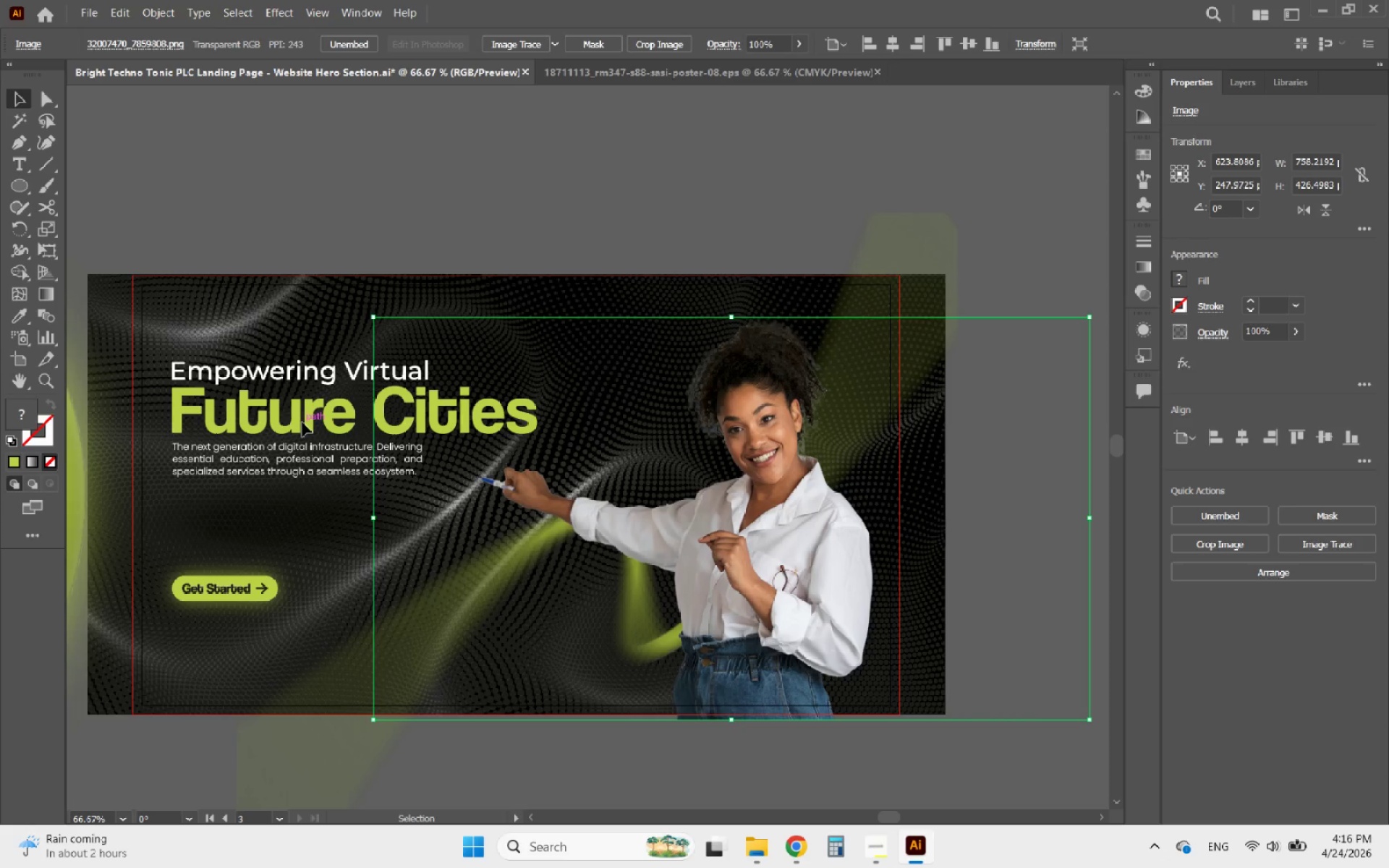 
key(Control+Z)
 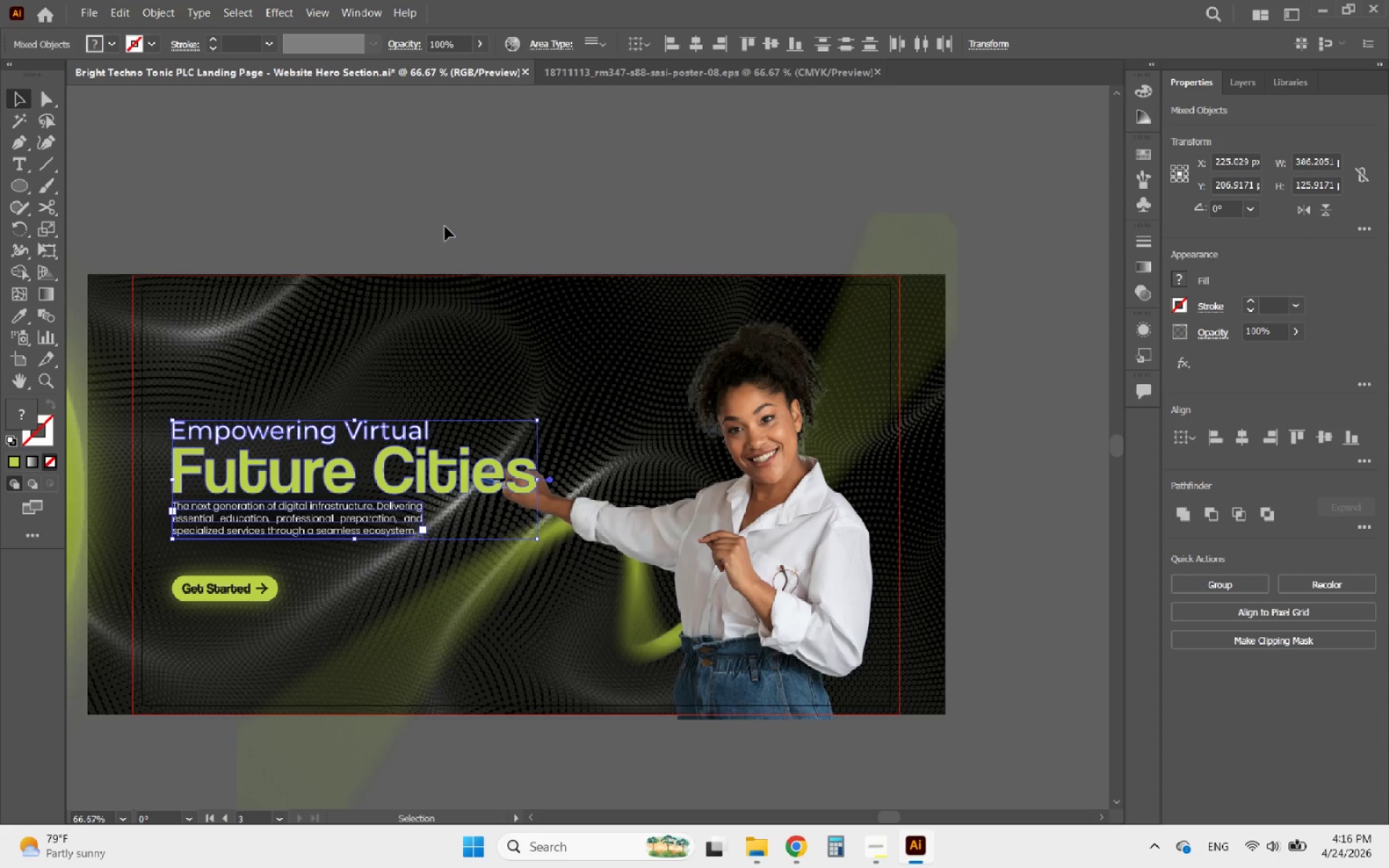 
left_click([446, 220])
 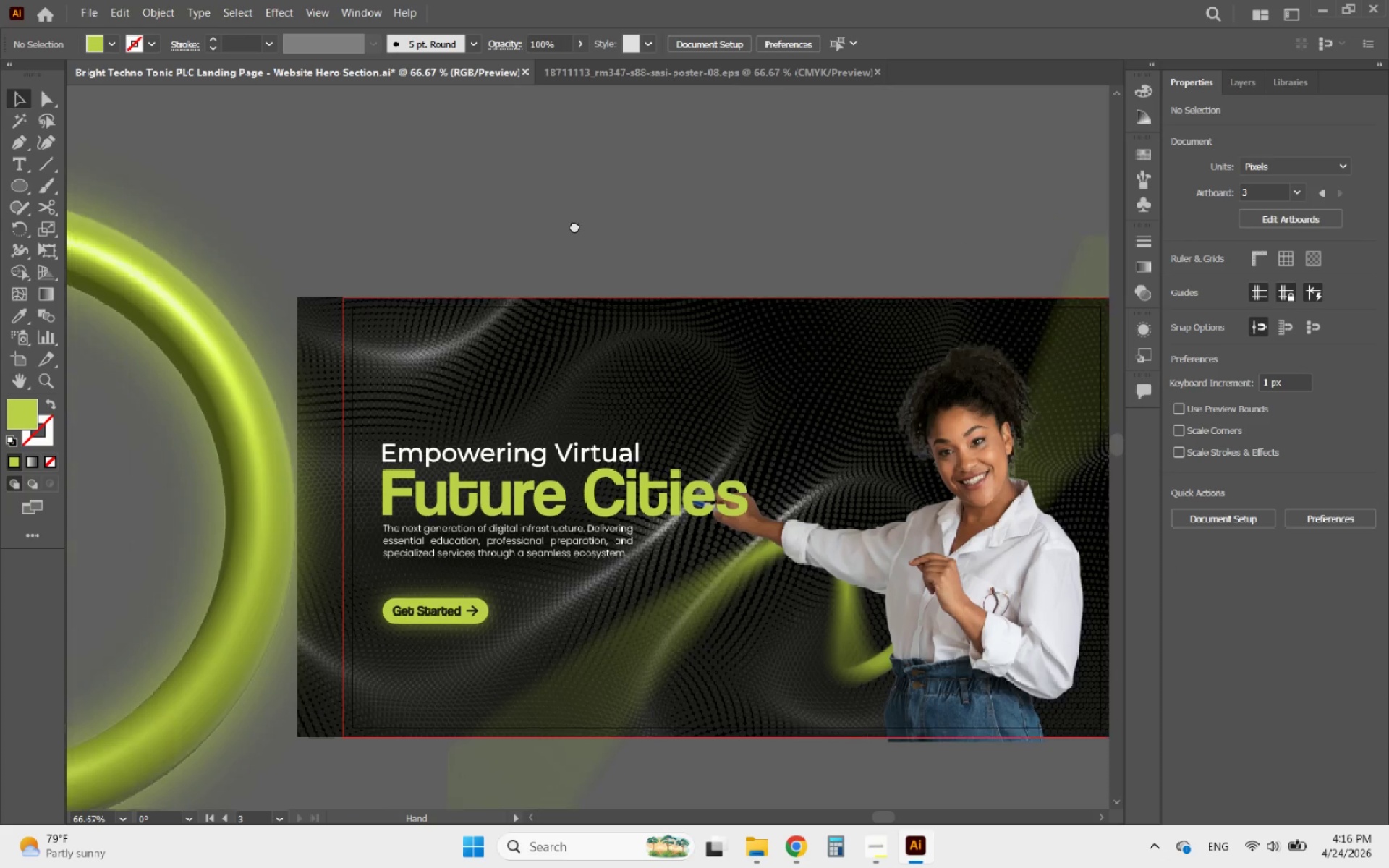 
hold_key(key=AltLeft, duration=1.86)
scroll: coordinate [944, 315], scroll_direction: down, amount: 5.0
 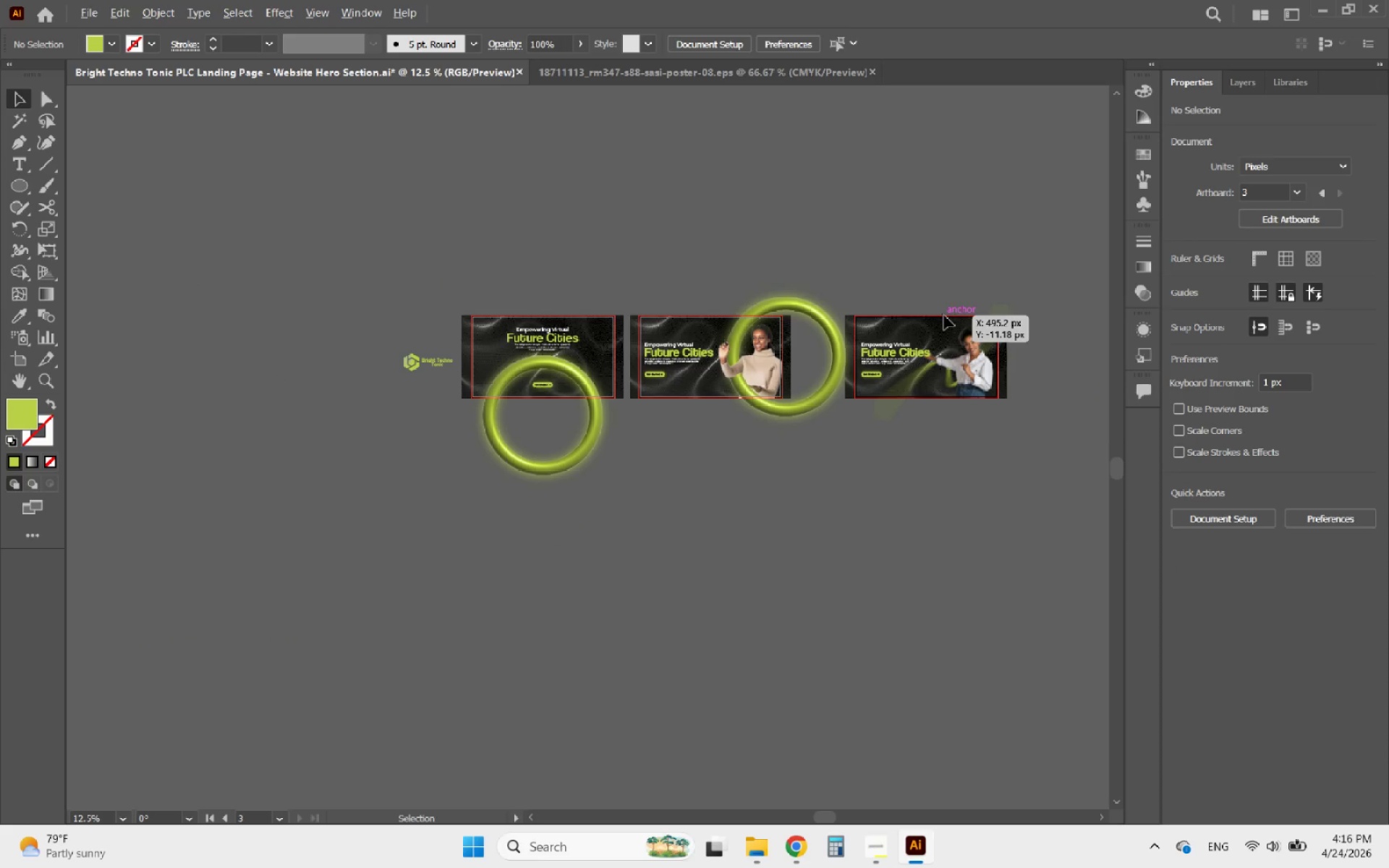 
hold_key(key=AltLeft, duration=0.78)
scroll: coordinate [653, 290], scroll_direction: up, amount: 1.0
 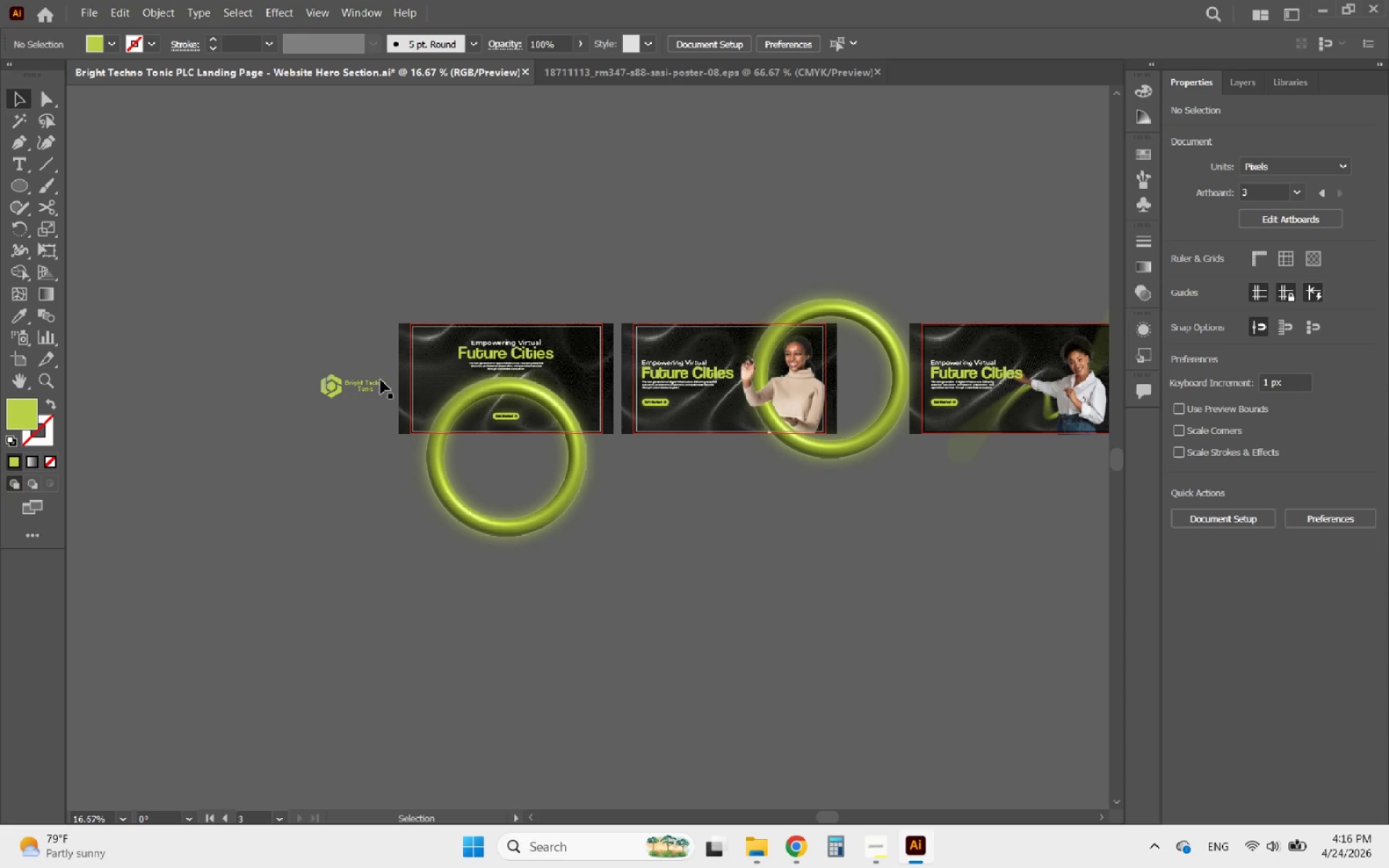 
left_click([372, 382])
 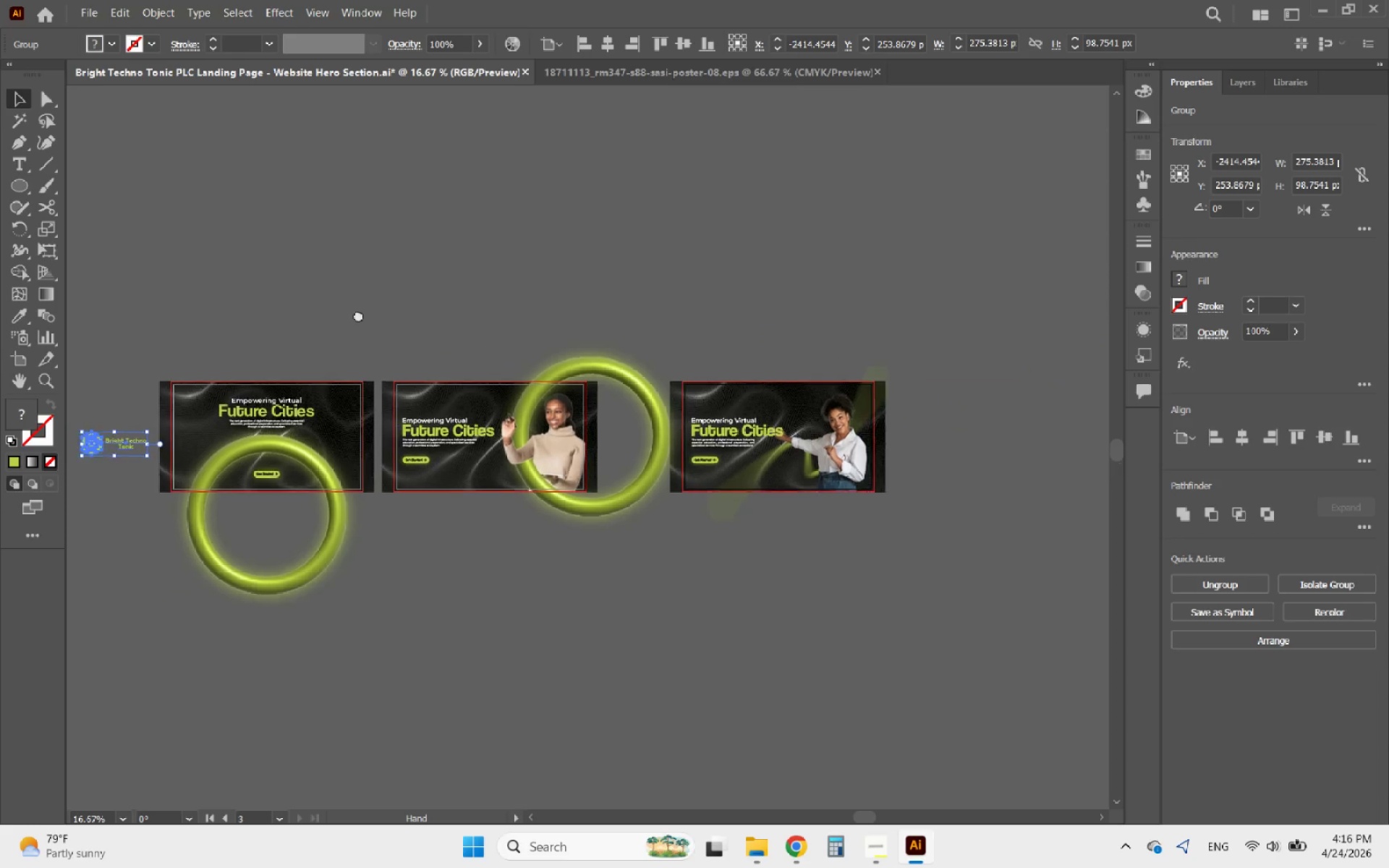 
left_click([434, 341])
 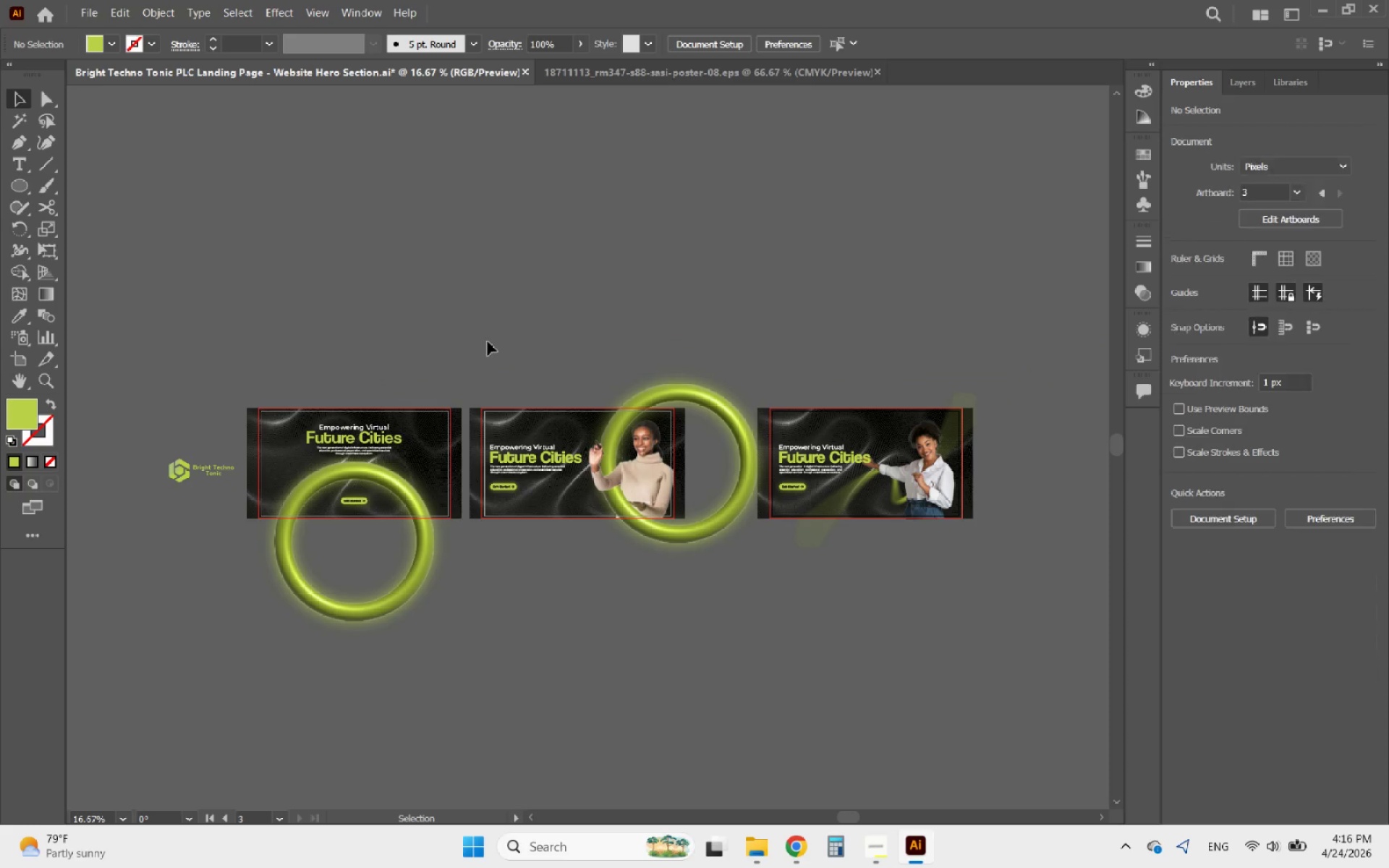 
key(Alt+AltLeft)
 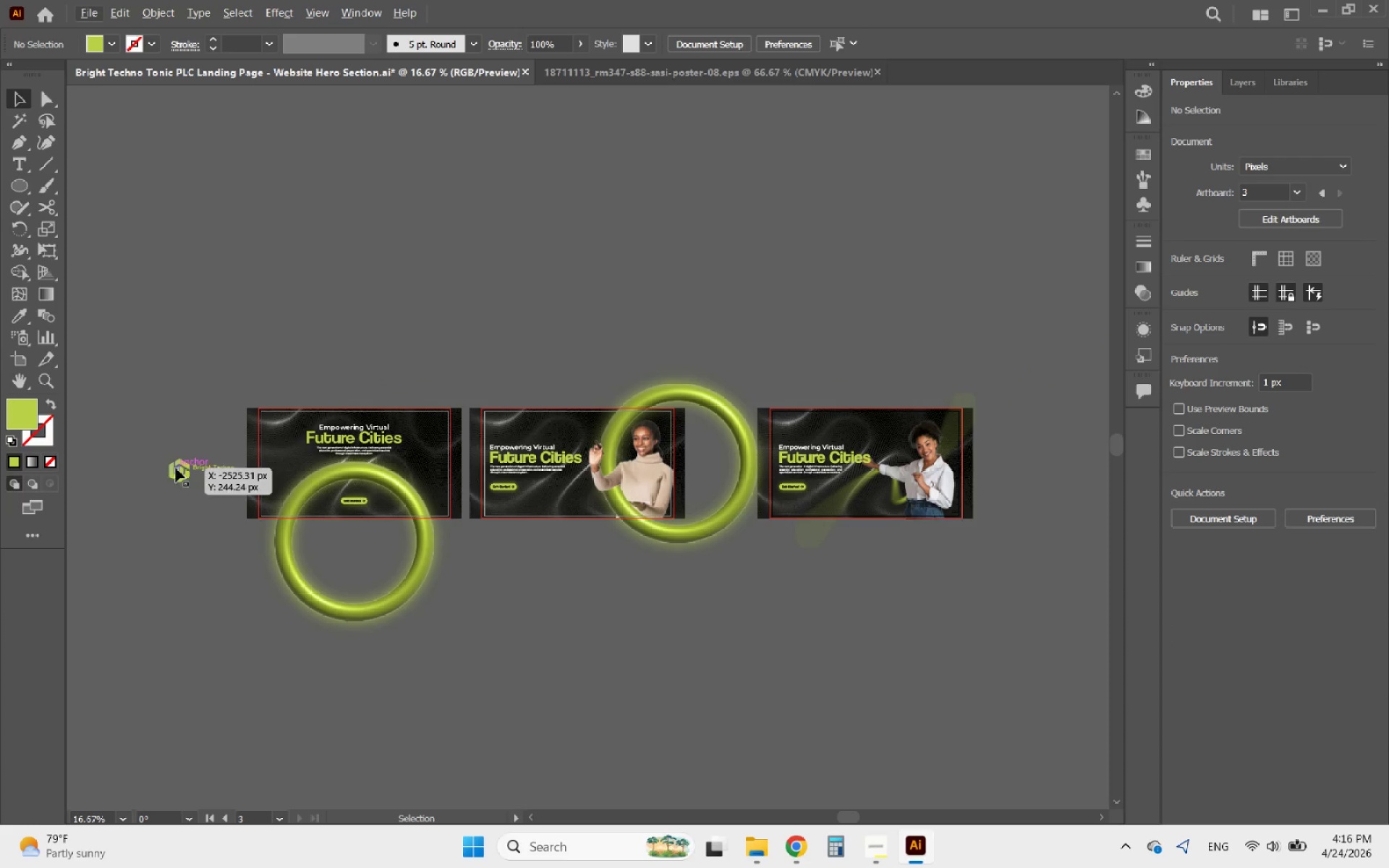 
left_click_drag(start_coordinate=[201, 472], to_coordinate=[629, 157])
 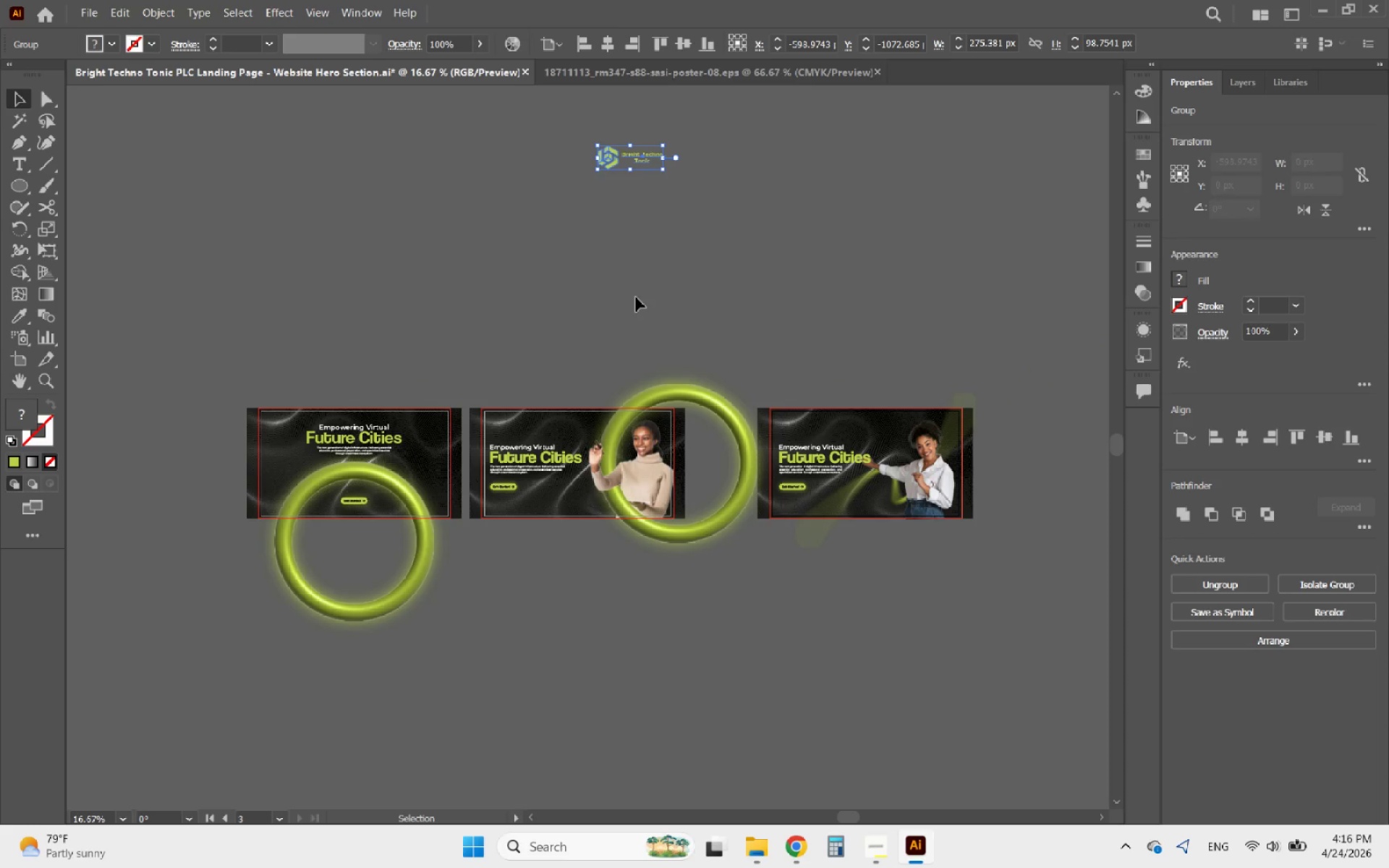 
left_click([636, 297])
 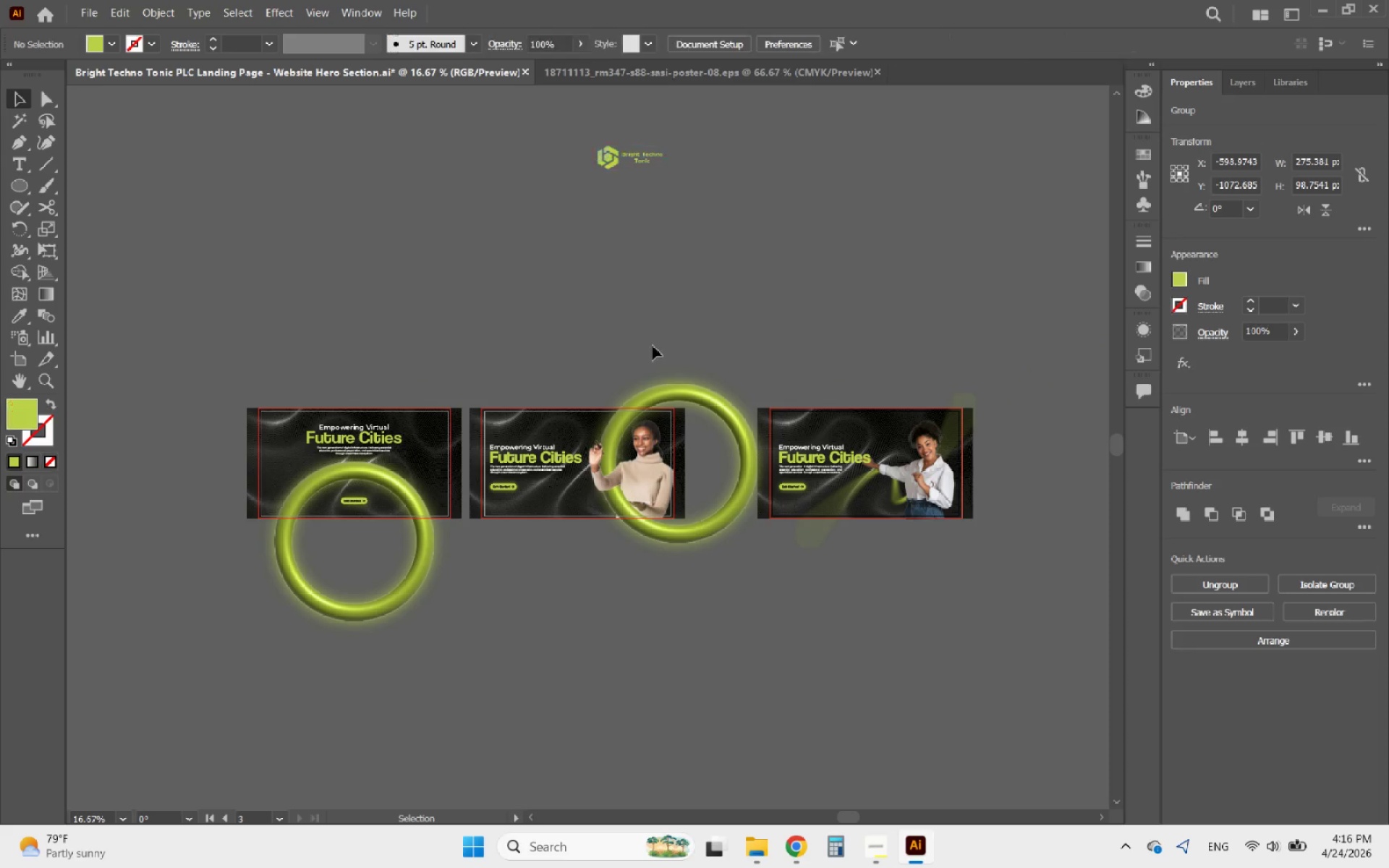 
hold_key(key=AltLeft, duration=0.88)
scroll: coordinate [742, 584], scroll_direction: up, amount: 1.0
 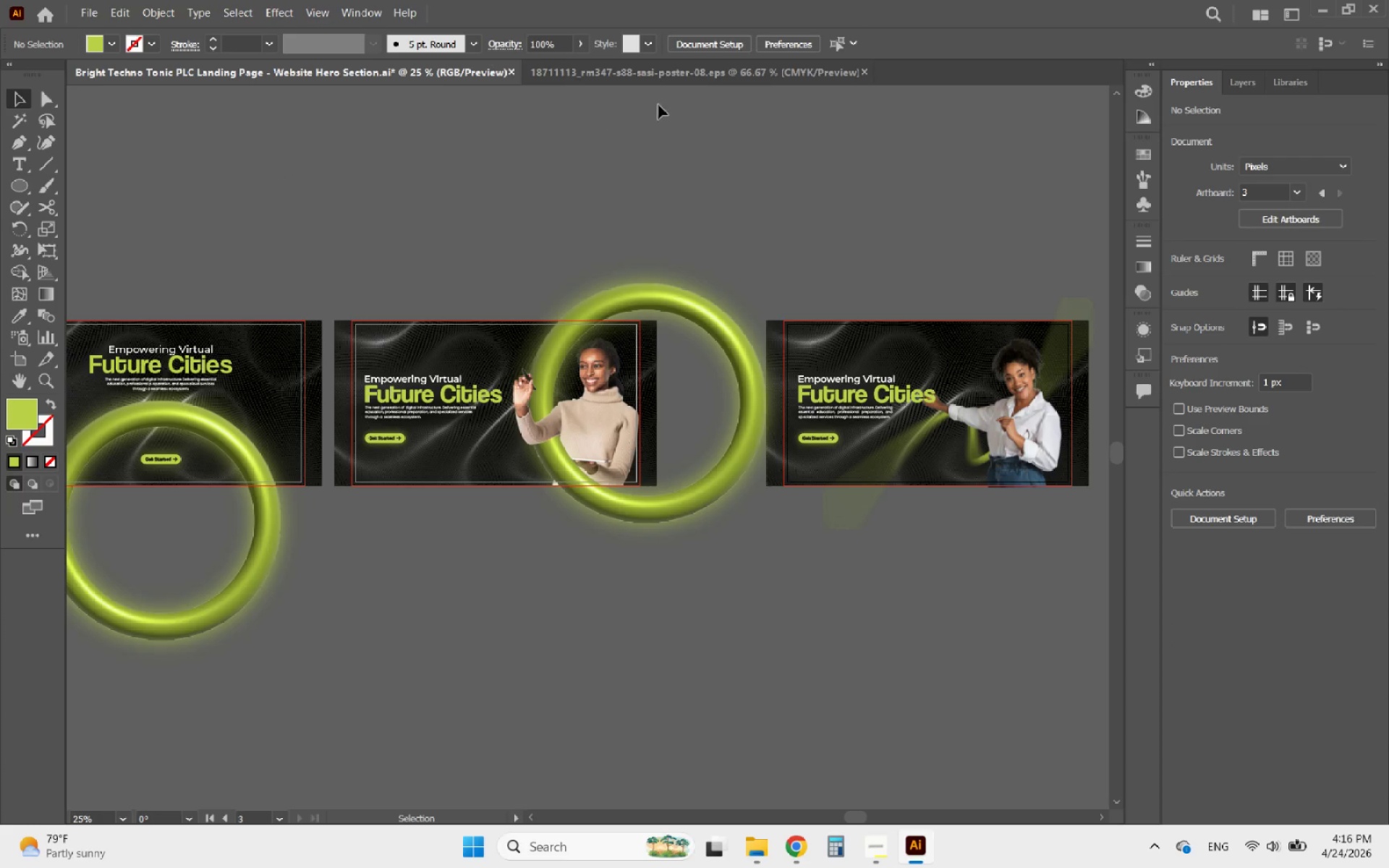 
double_click([697, 64])
 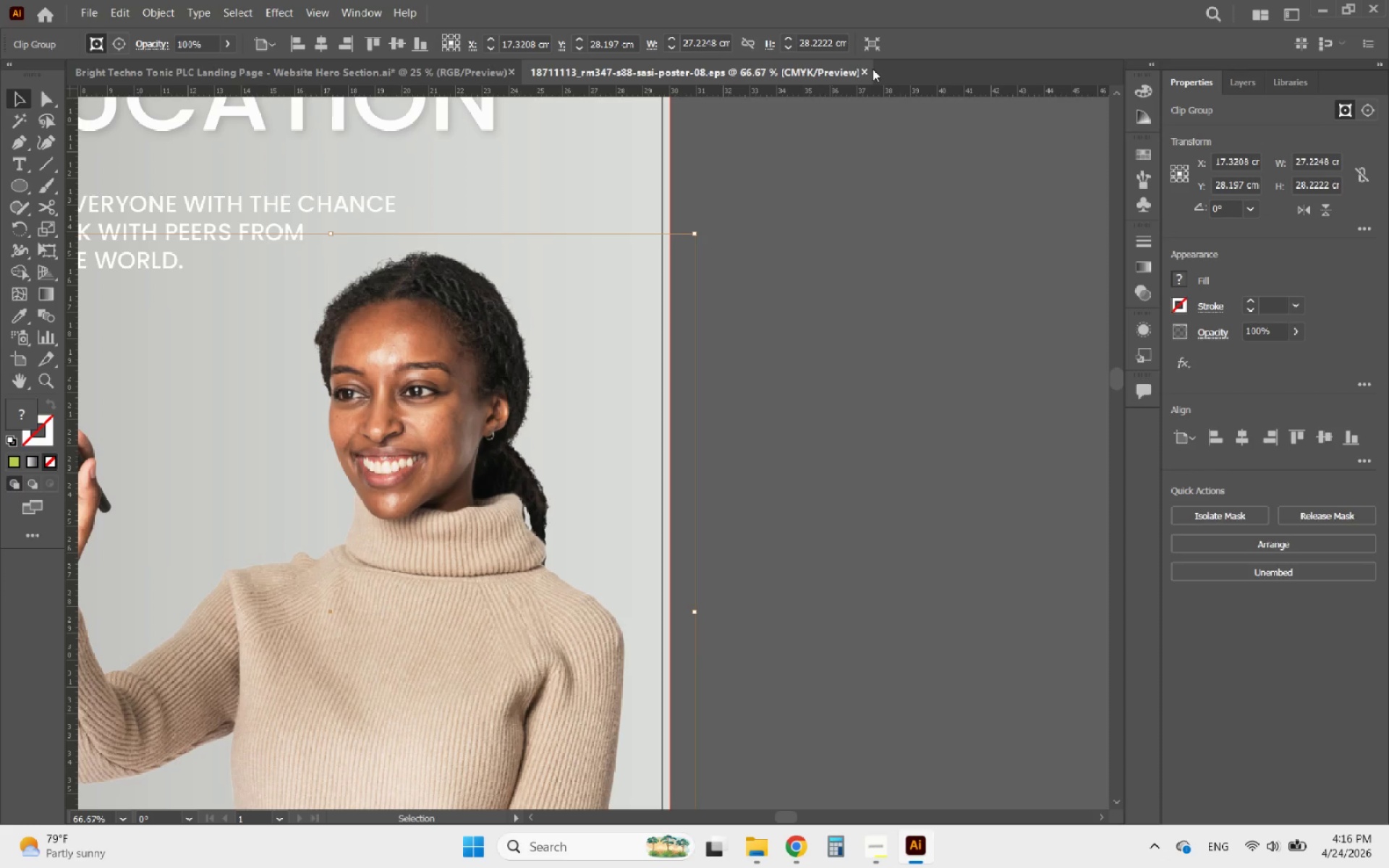 
left_click([862, 70])
 